 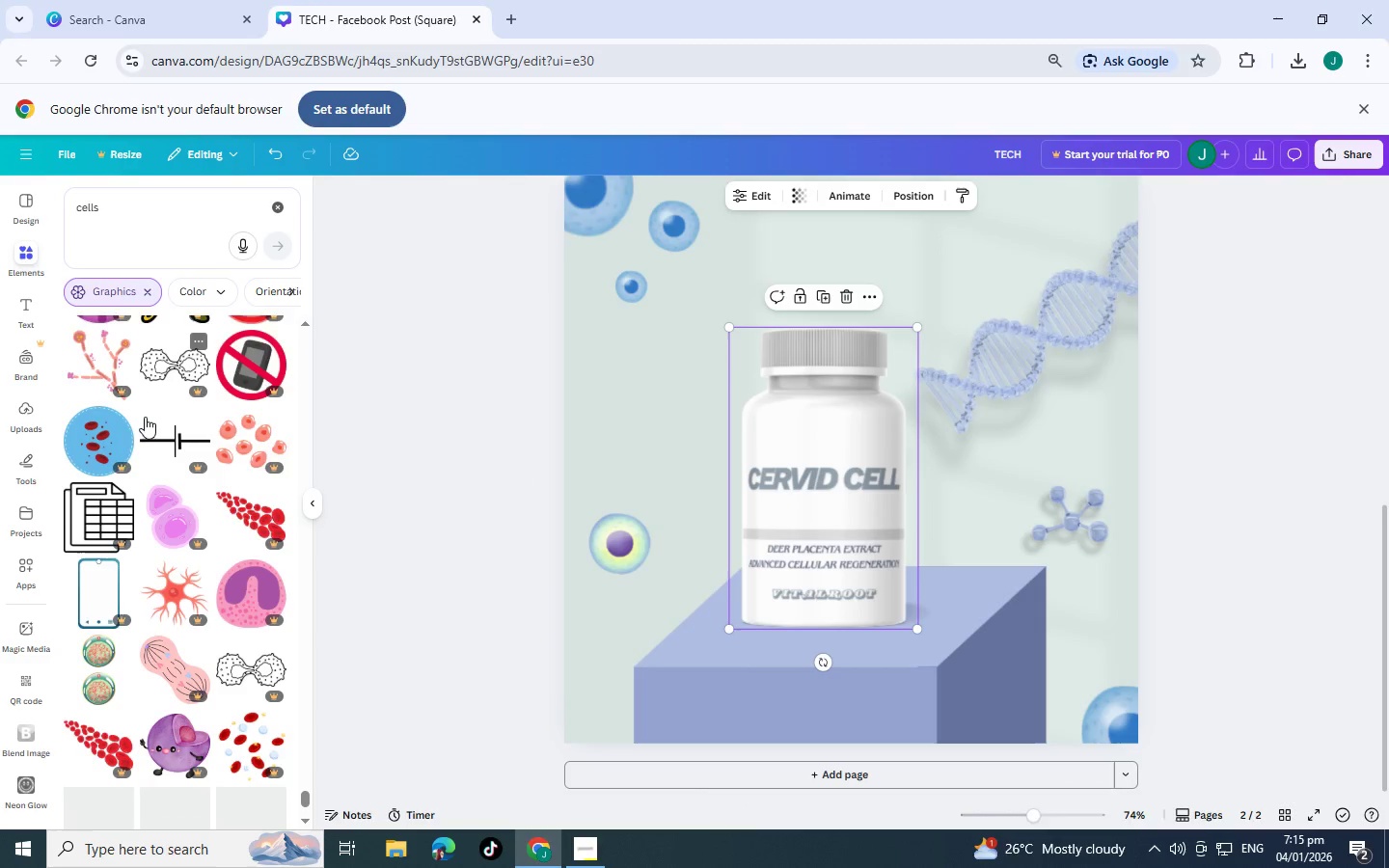 
scroll: coordinate [149, 450], scroll_direction: down, amount: 5.0
 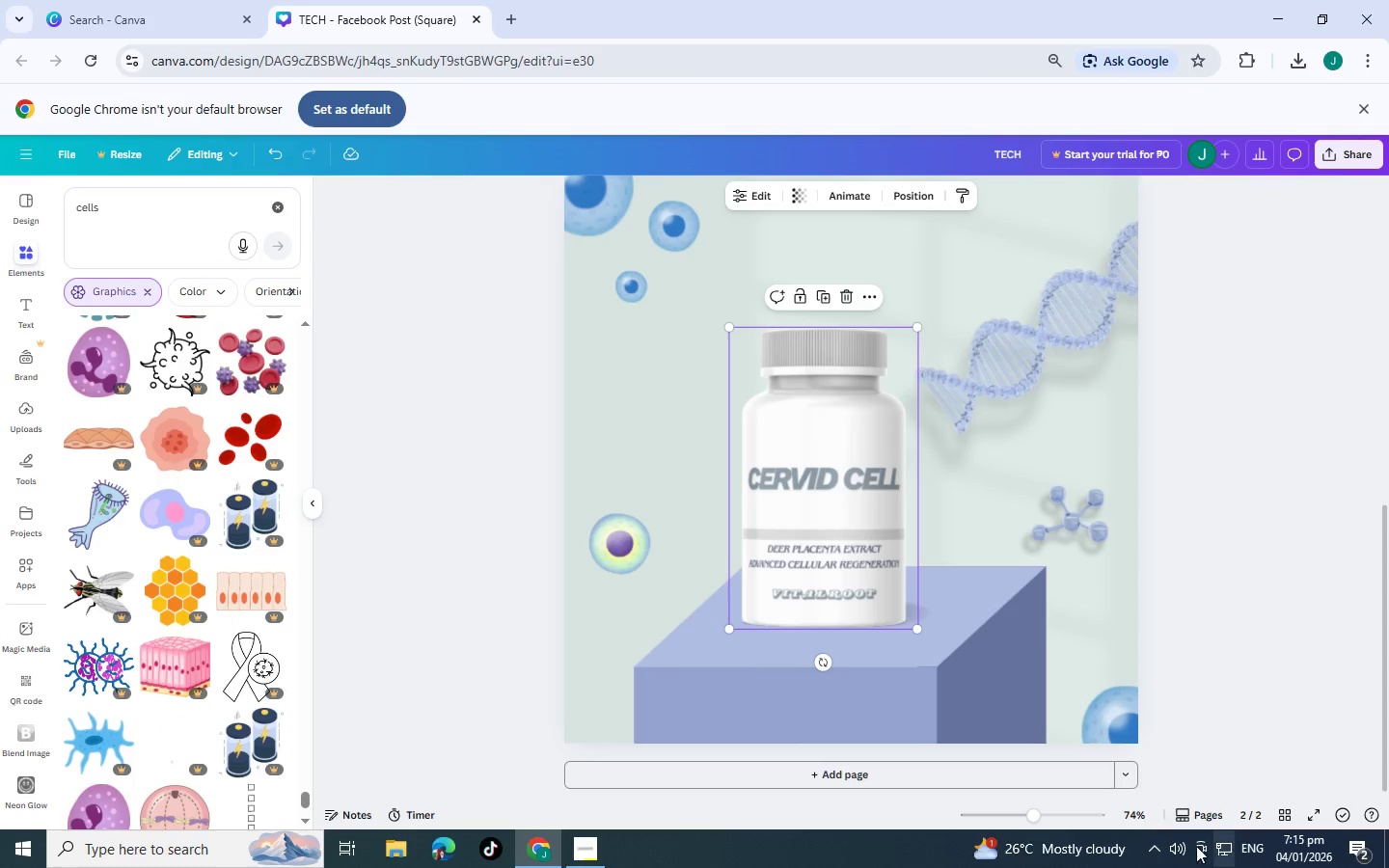 
left_click([1049, 823])
 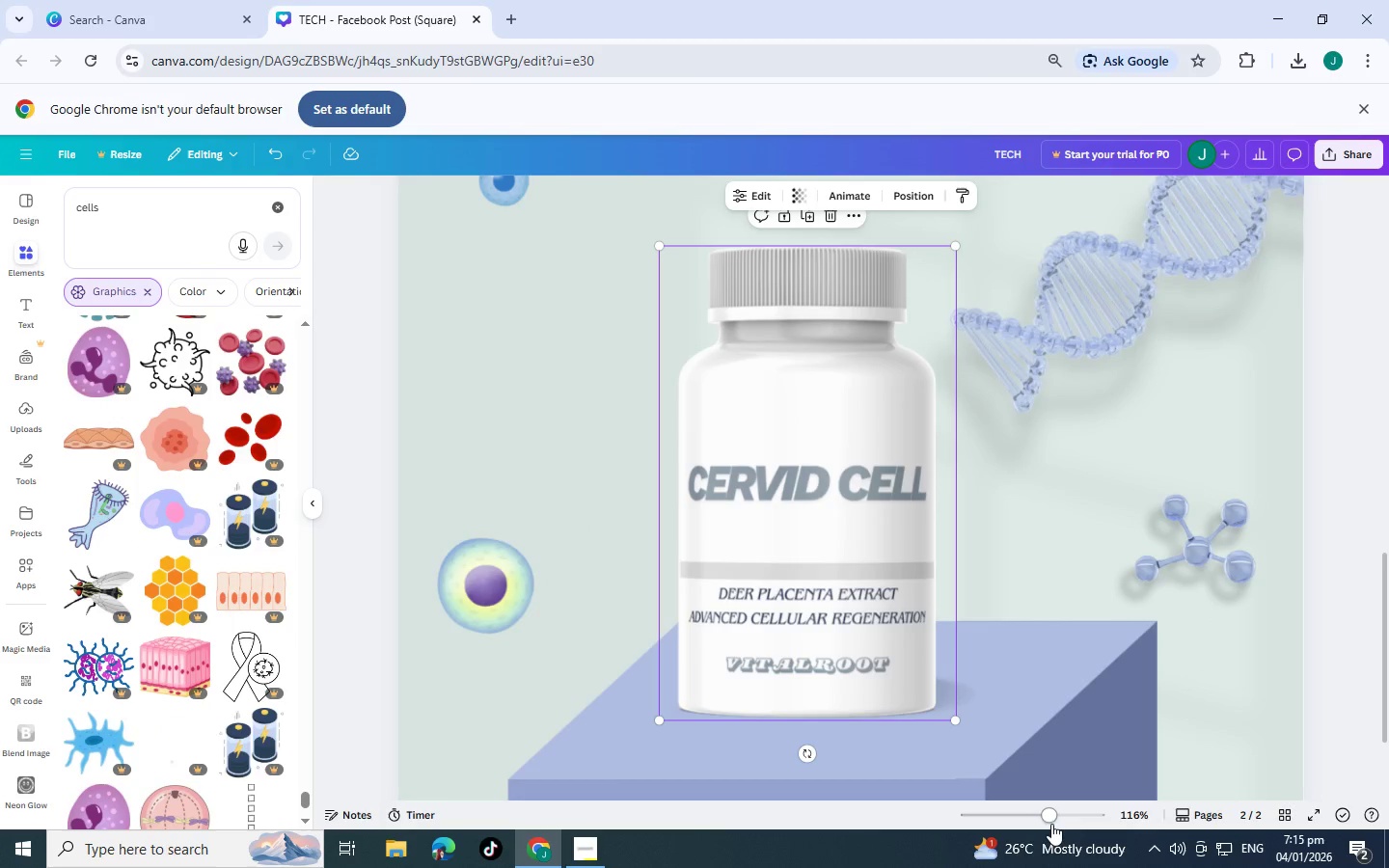 
left_click([1052, 825])
 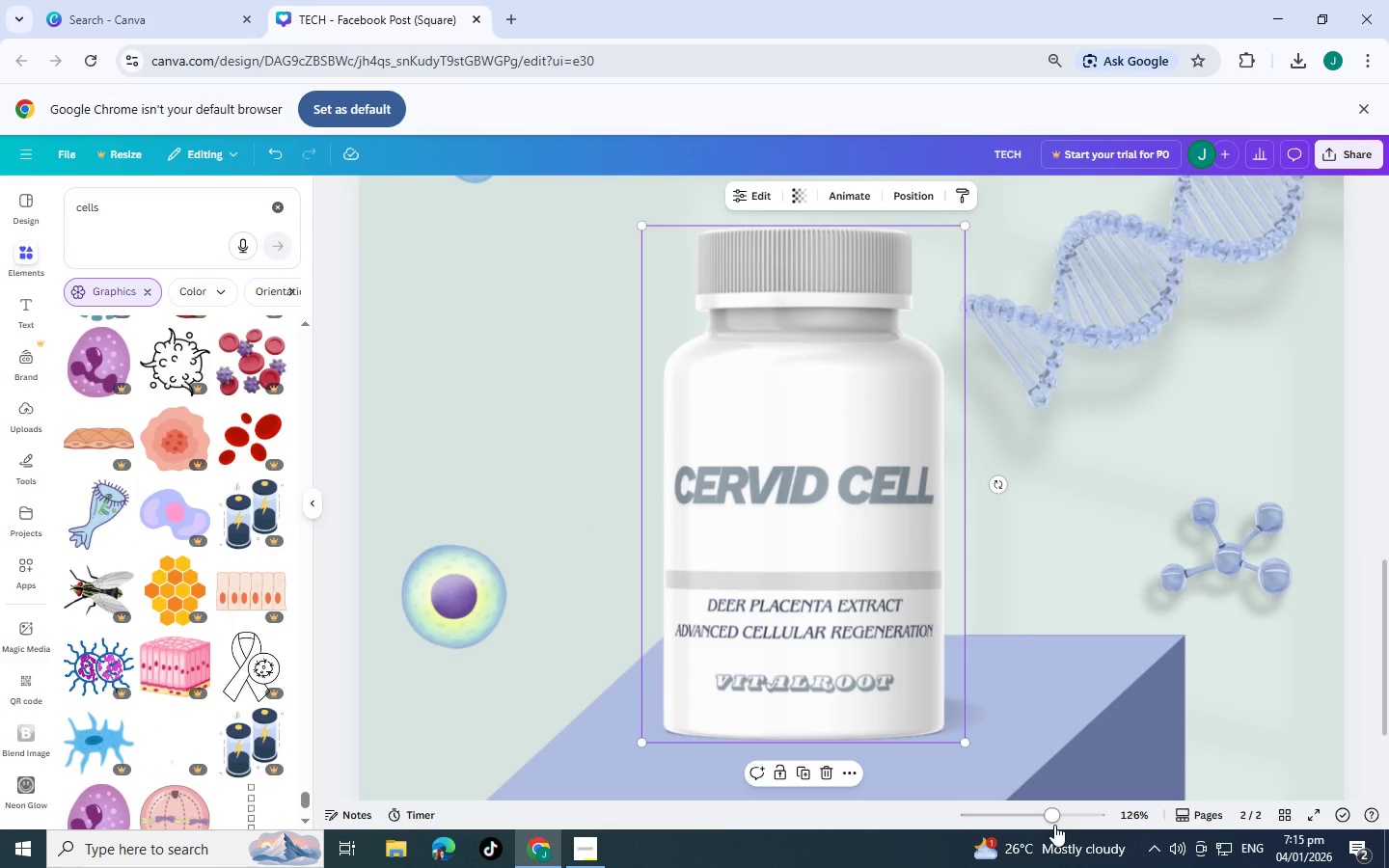 
left_click([1054, 825])
 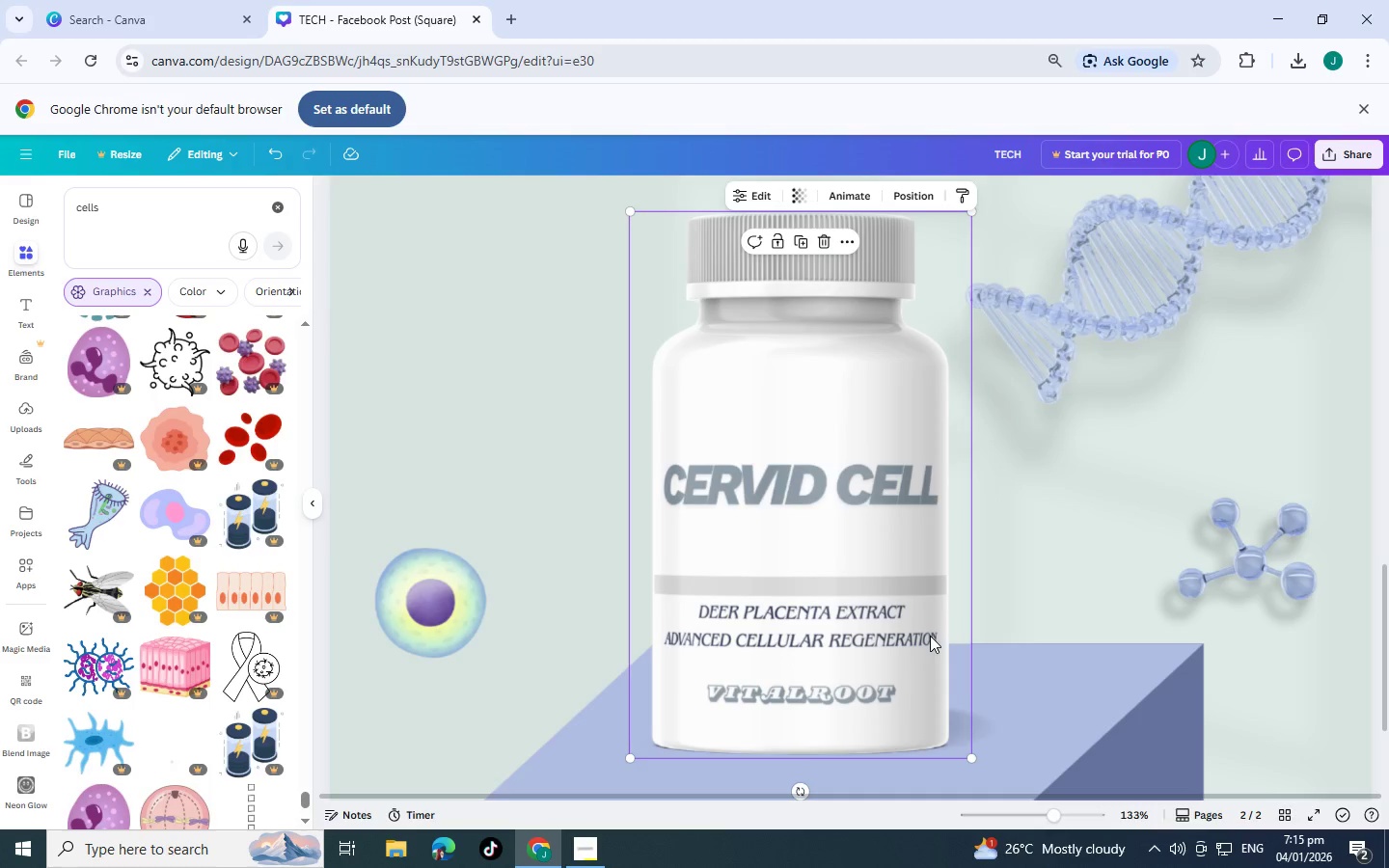 
scroll: coordinate [930, 659], scroll_direction: down, amount: 1.0
 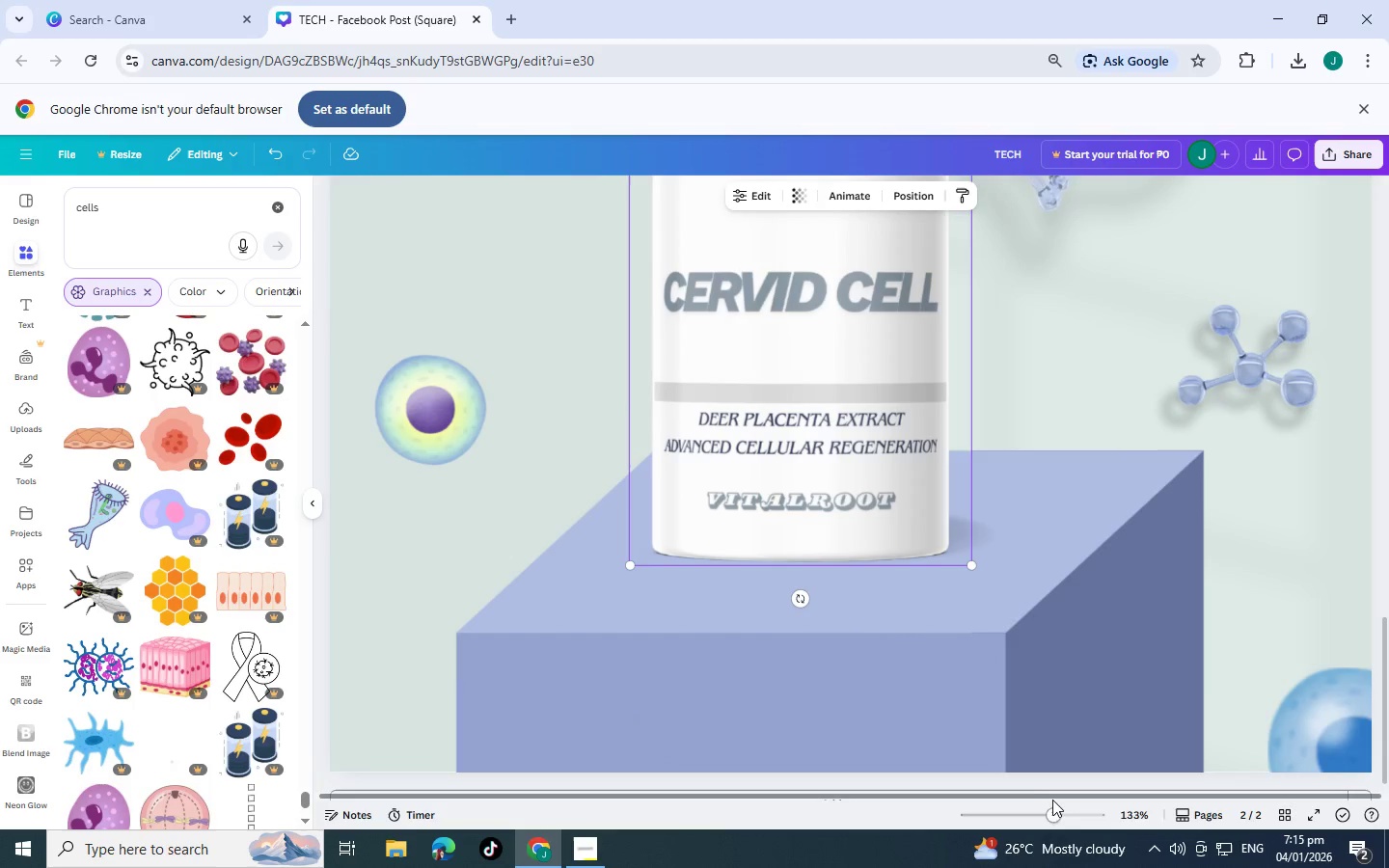 
left_click([1030, 817])
 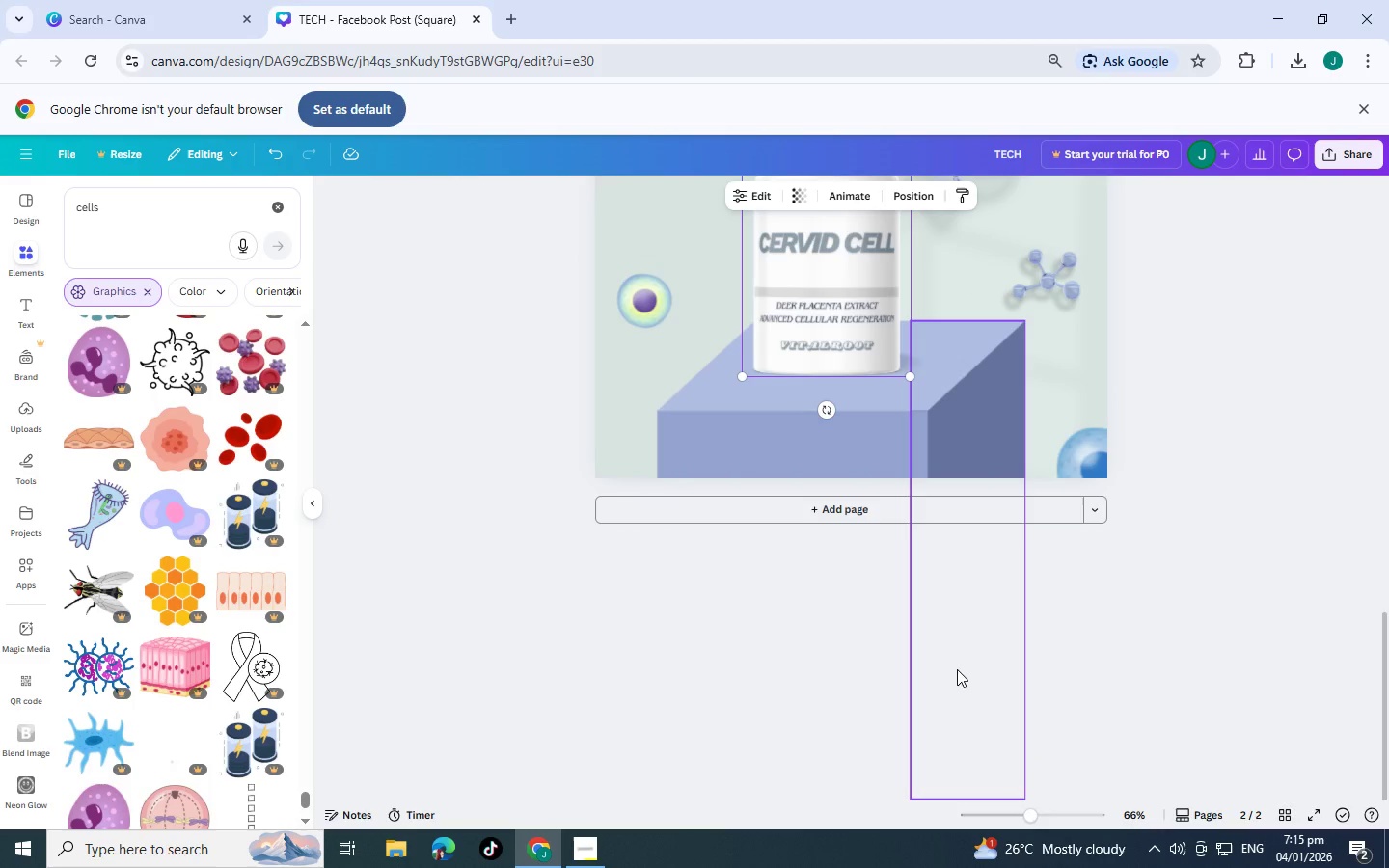 
left_click([1269, 295])
 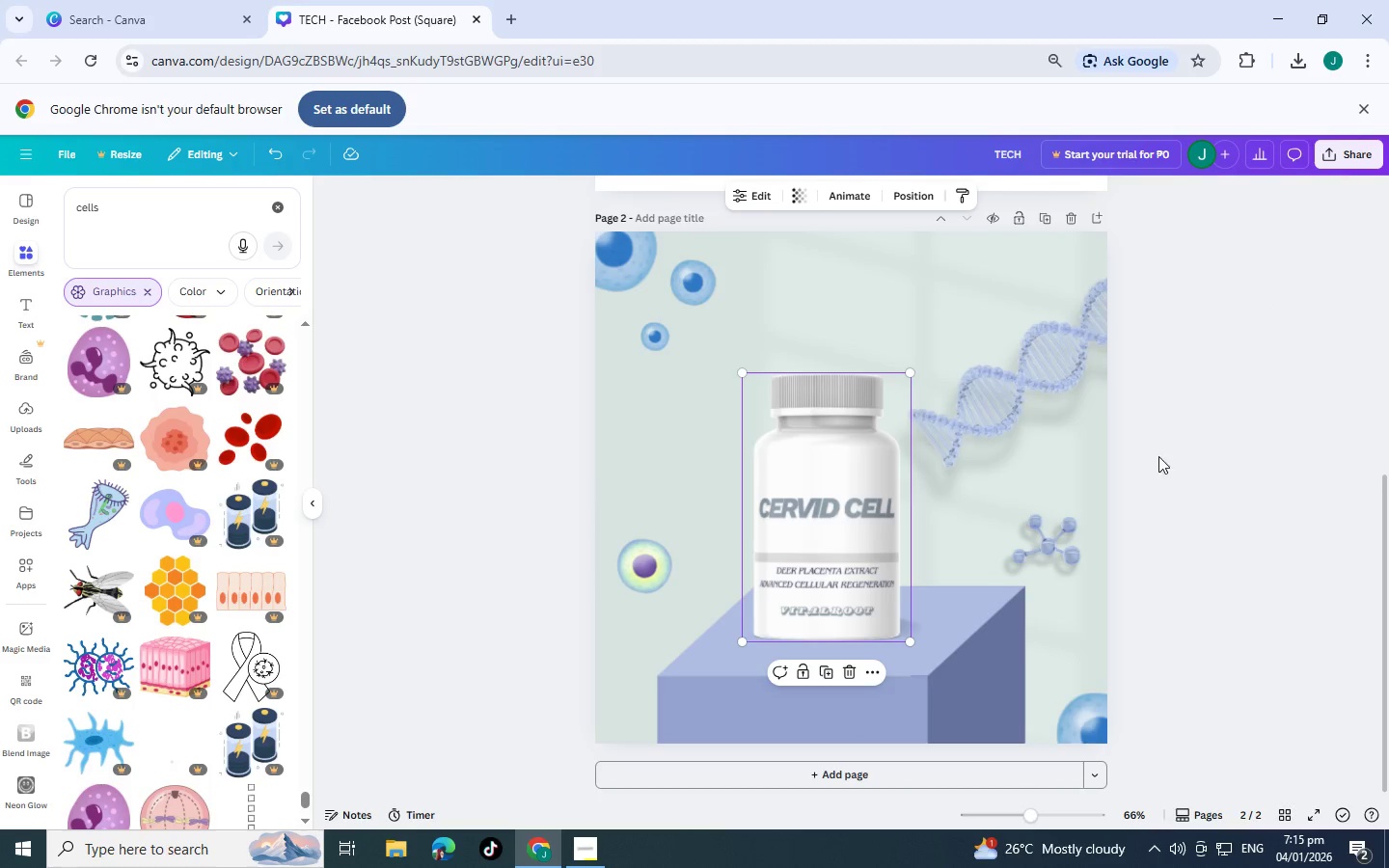 
scroll: coordinate [1143, 457], scroll_direction: up, amount: 1.0
 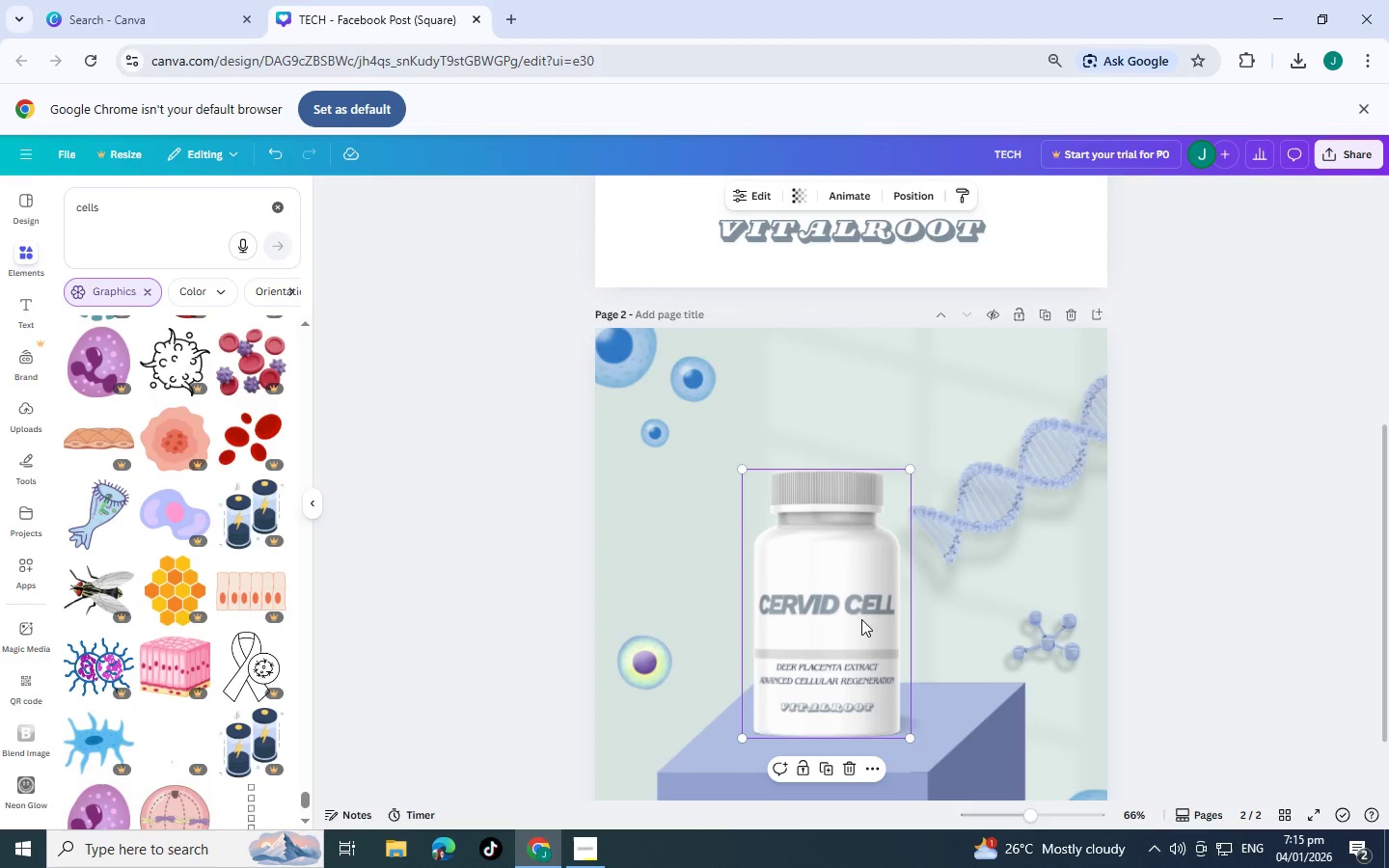 
left_click([836, 619])
 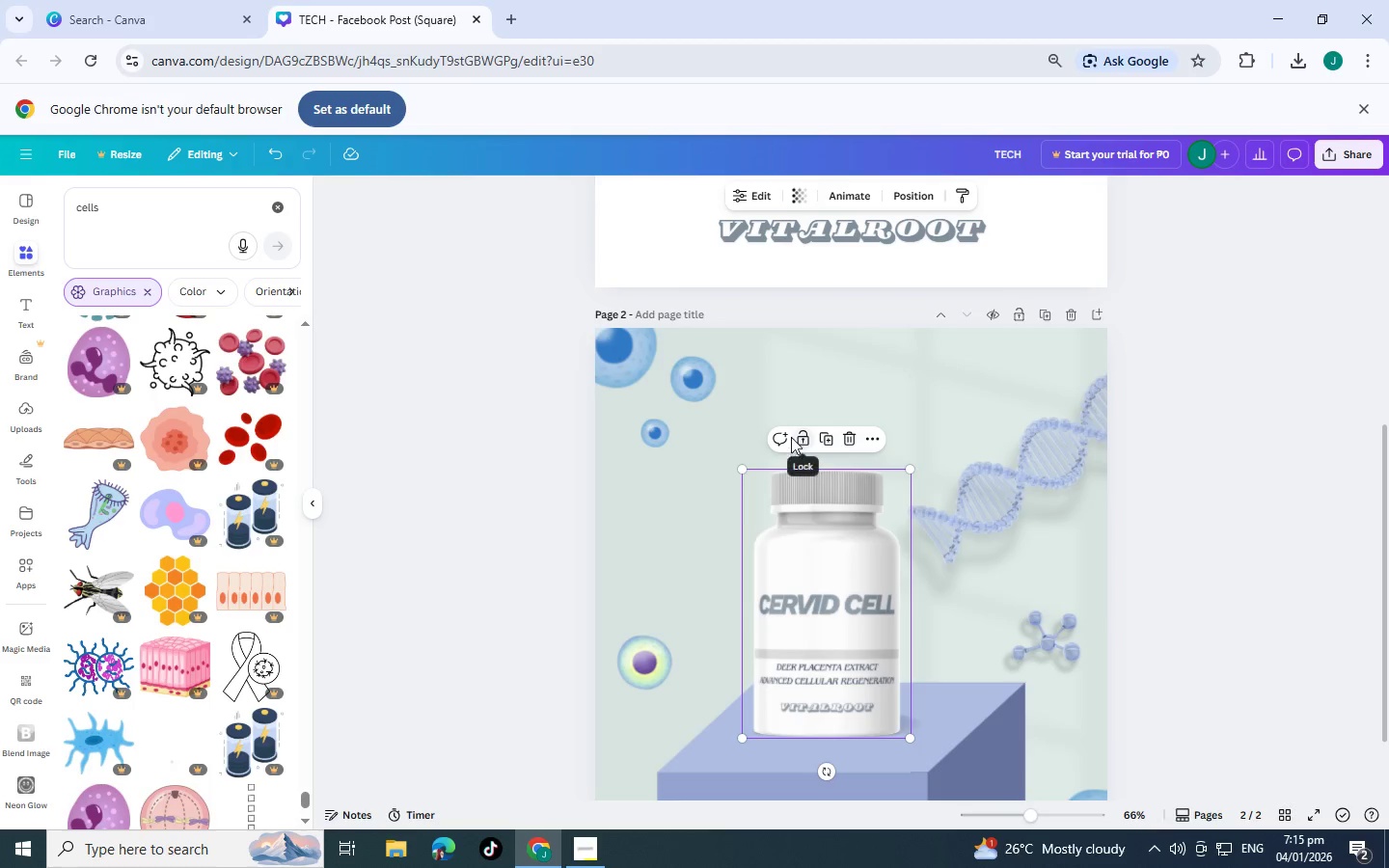 
wait(6.61)
 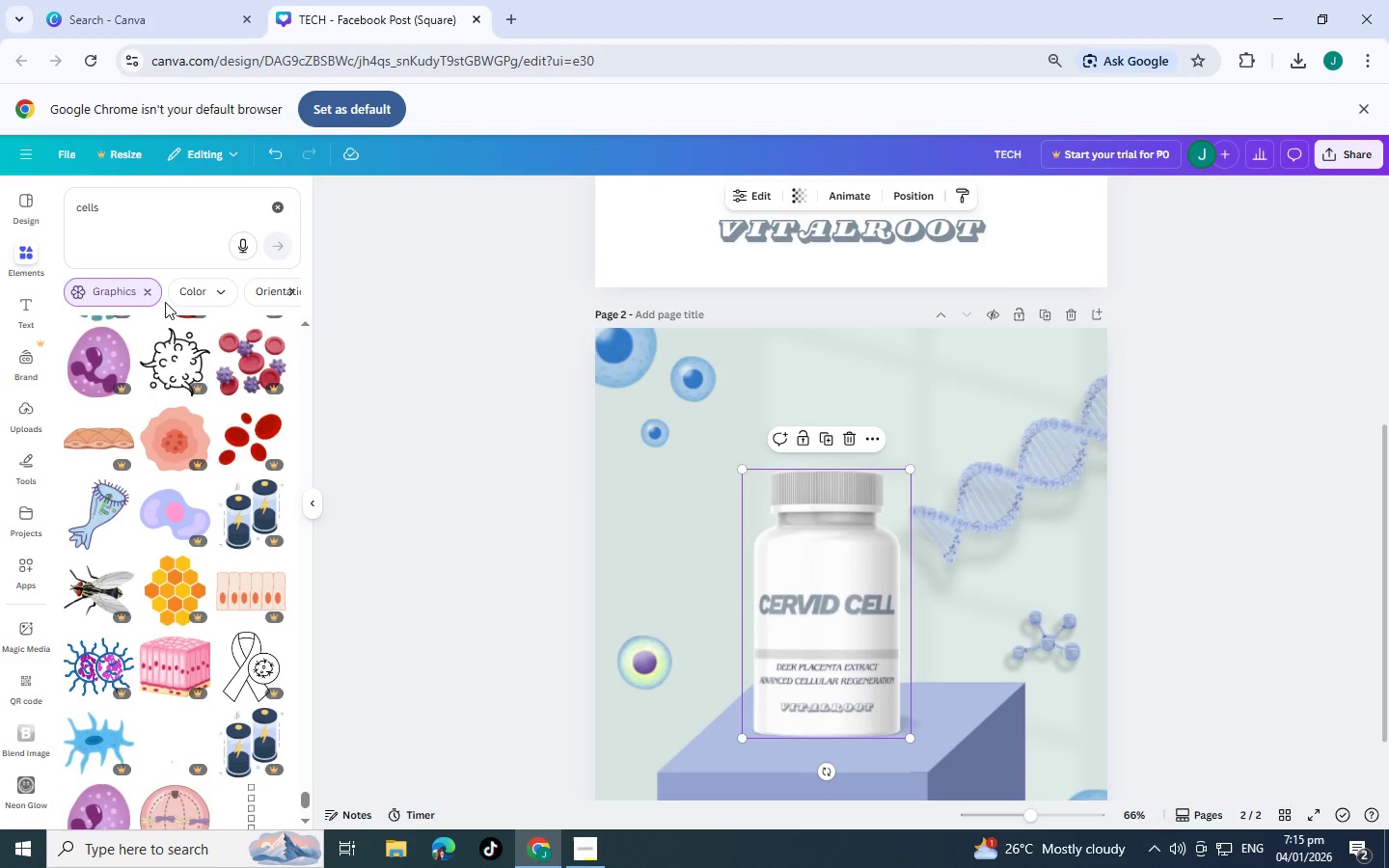 
left_click([771, 193])
 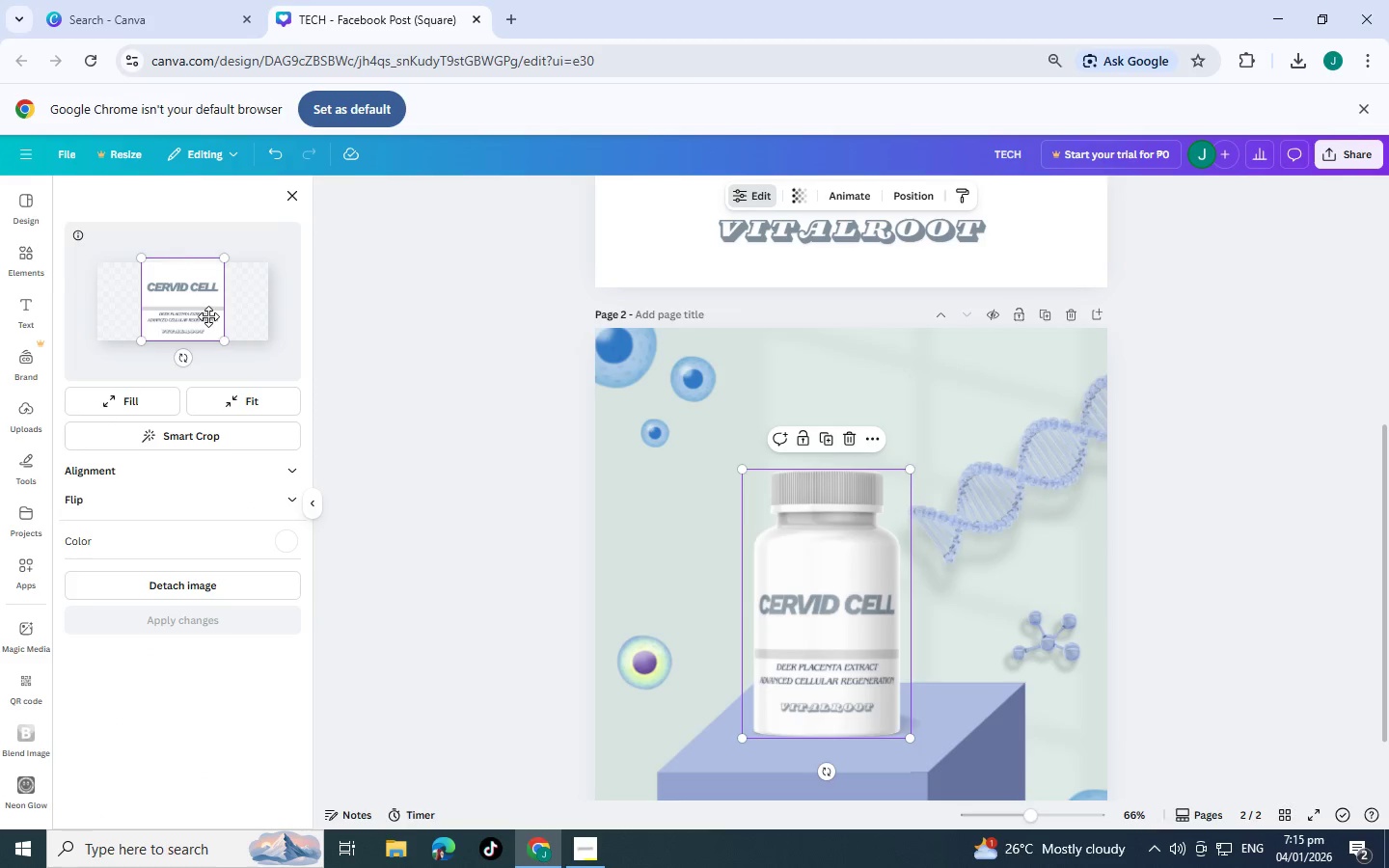 
left_click_drag(start_coordinate=[204, 315], to_coordinate=[207, 303])
 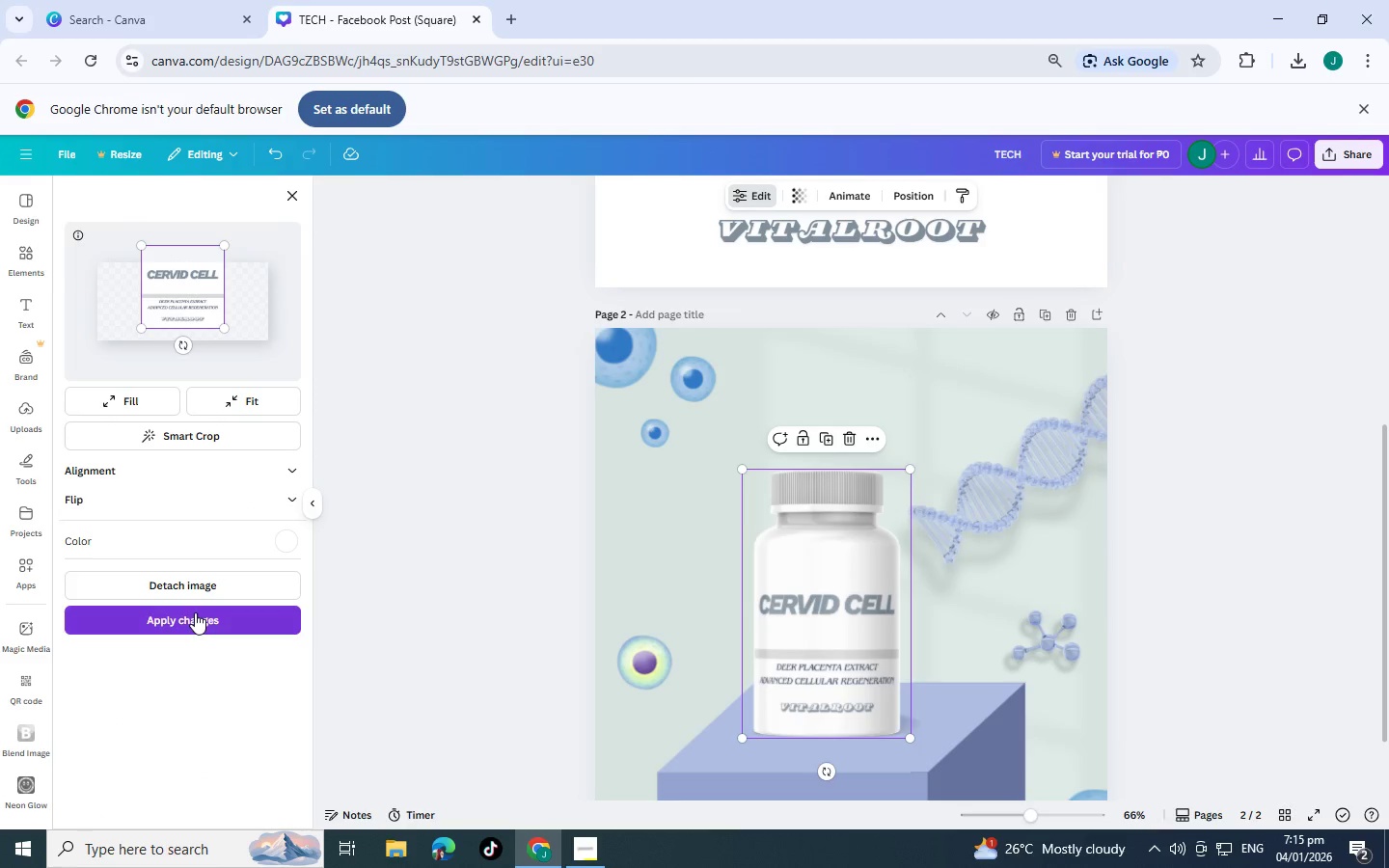 
left_click([195, 612])
 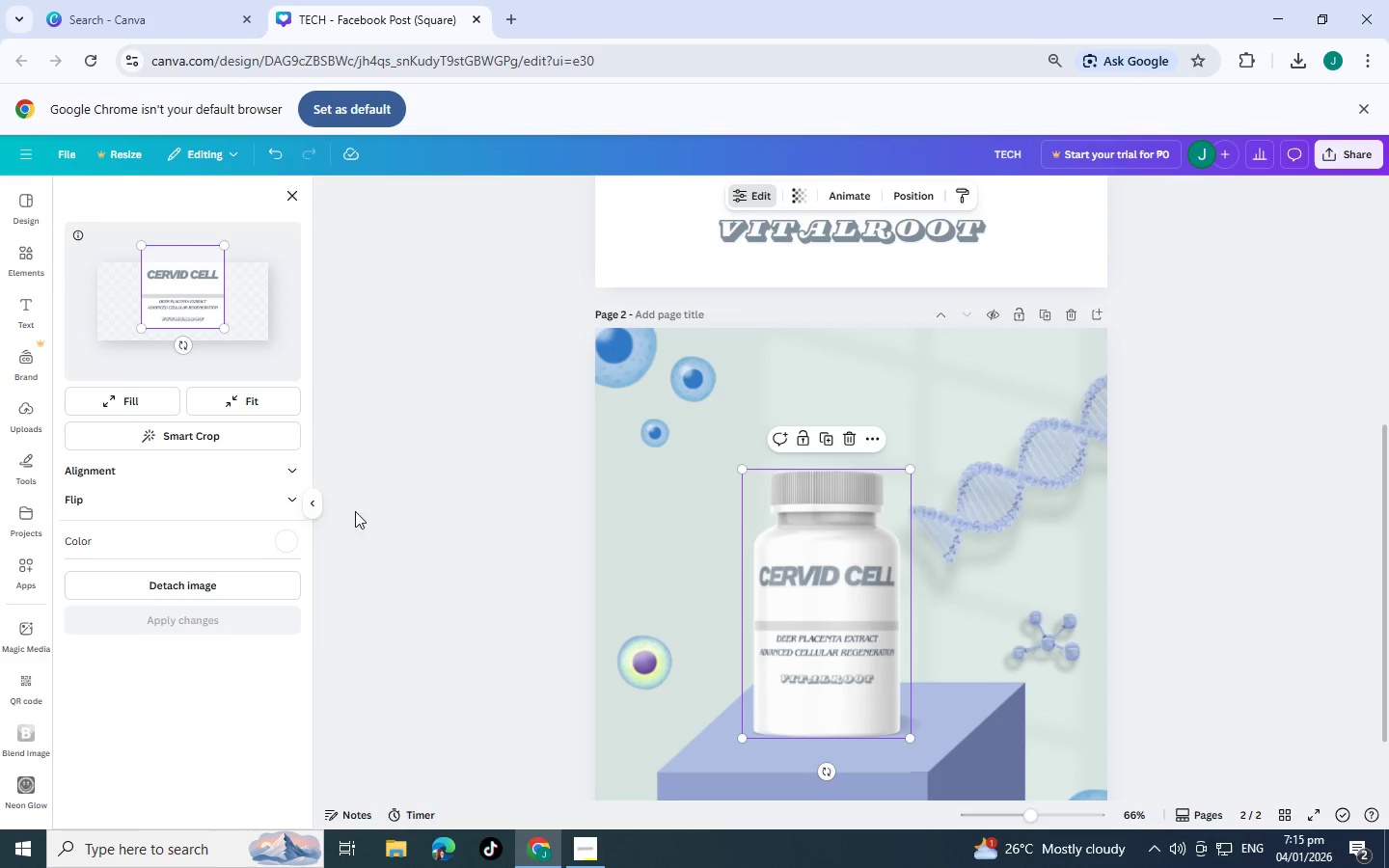 
left_click_drag(start_coordinate=[186, 289], to_coordinate=[184, 296])
 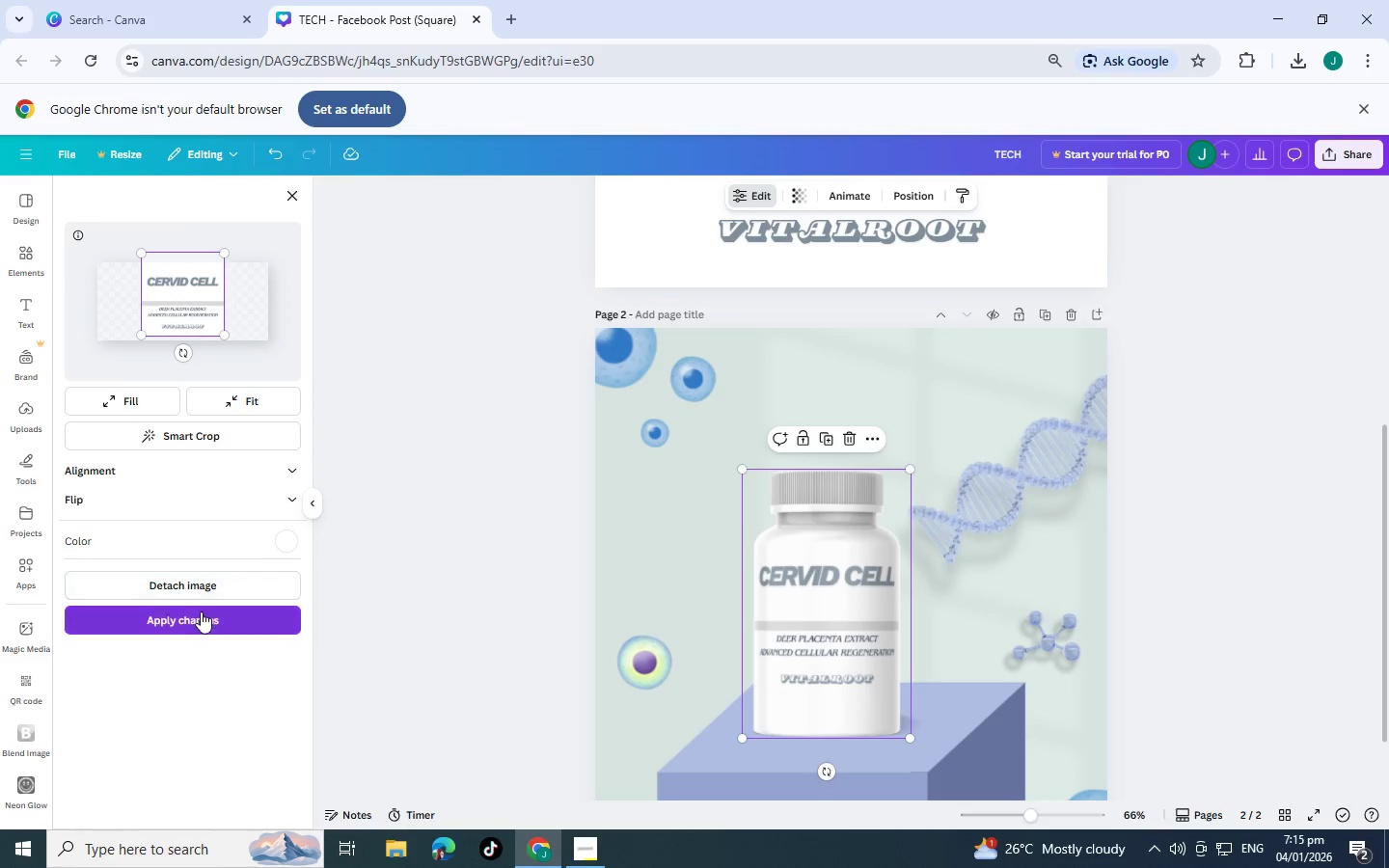 
left_click([203, 615])
 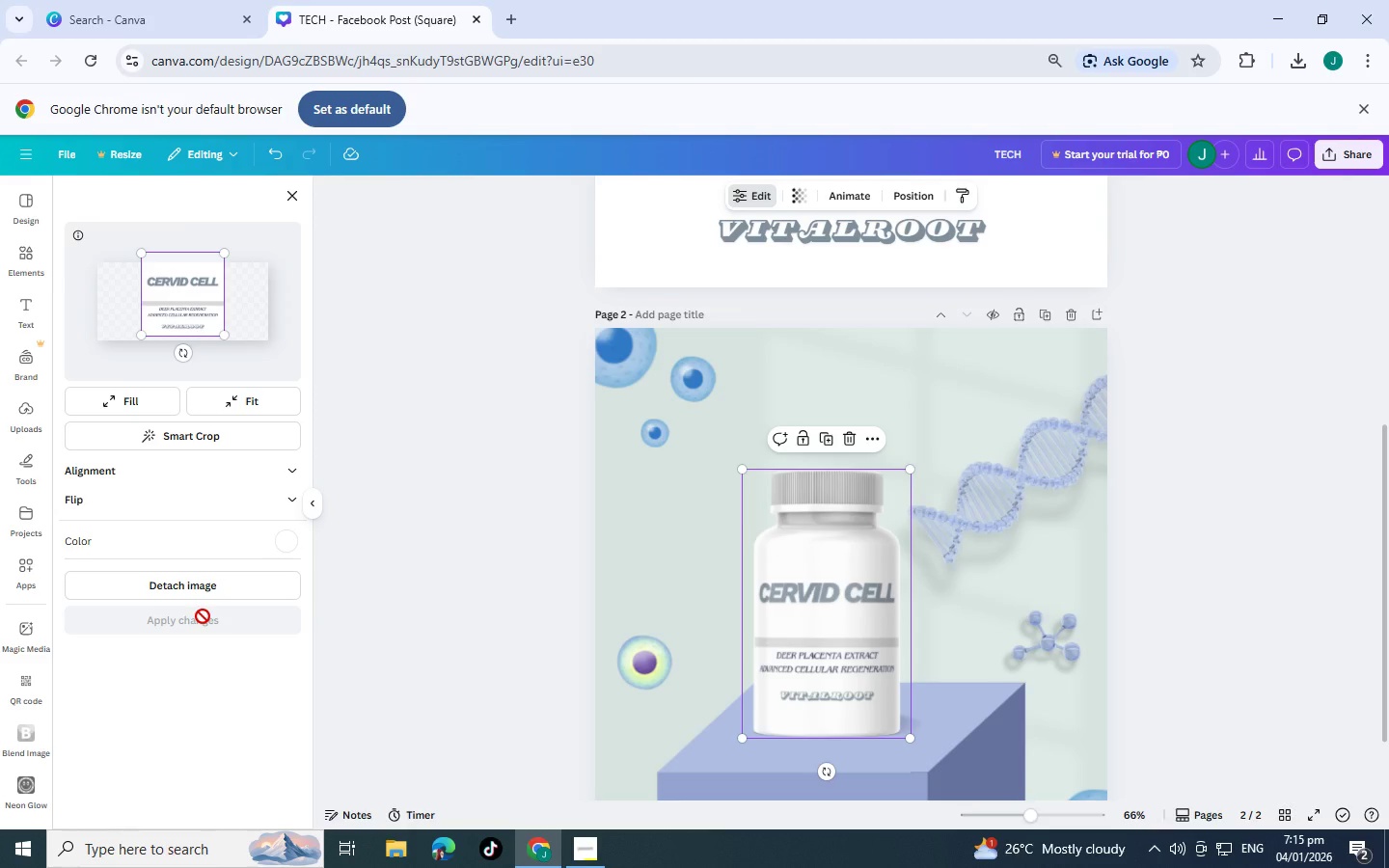 
left_click([469, 473])
 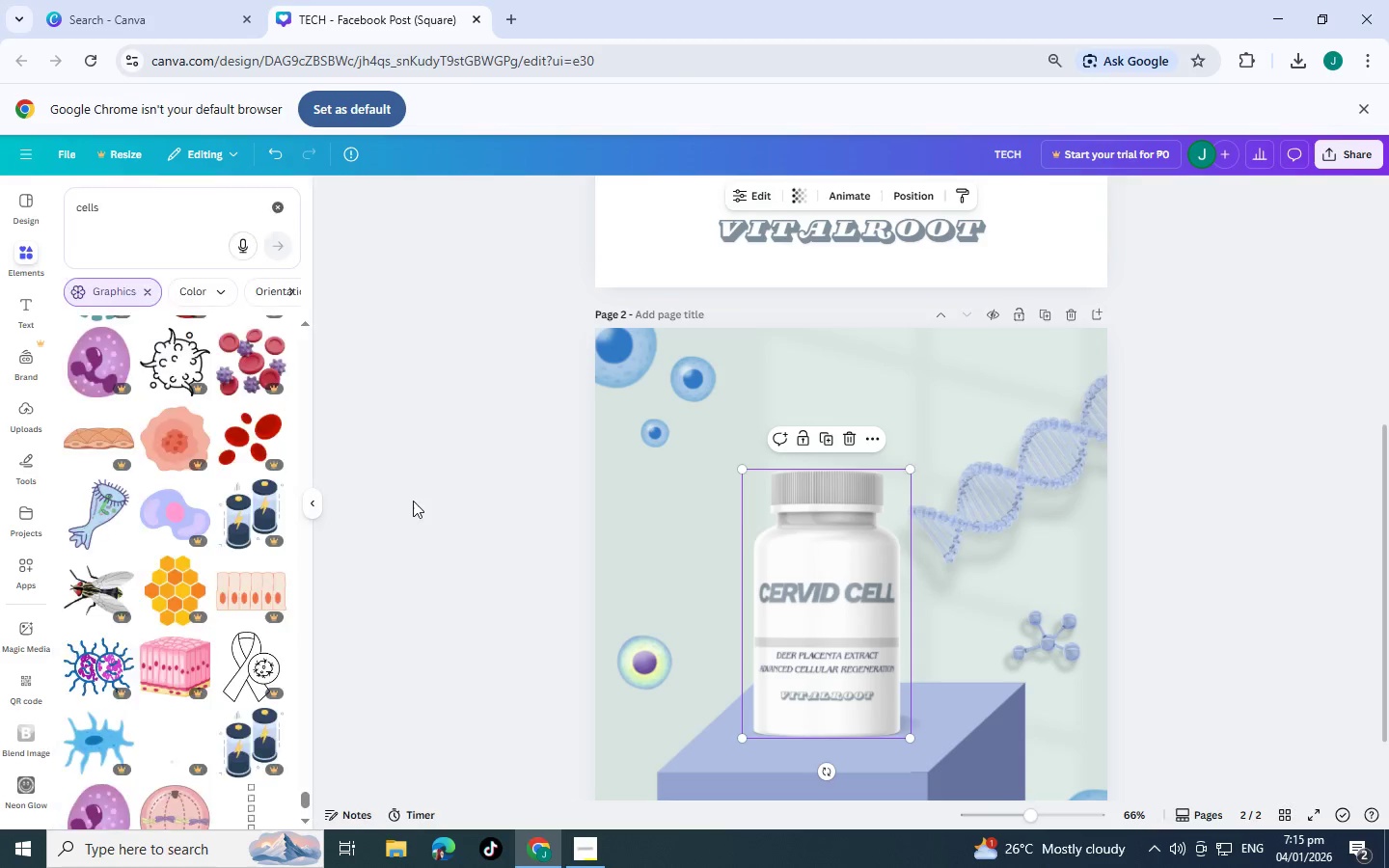 
left_click([413, 501])
 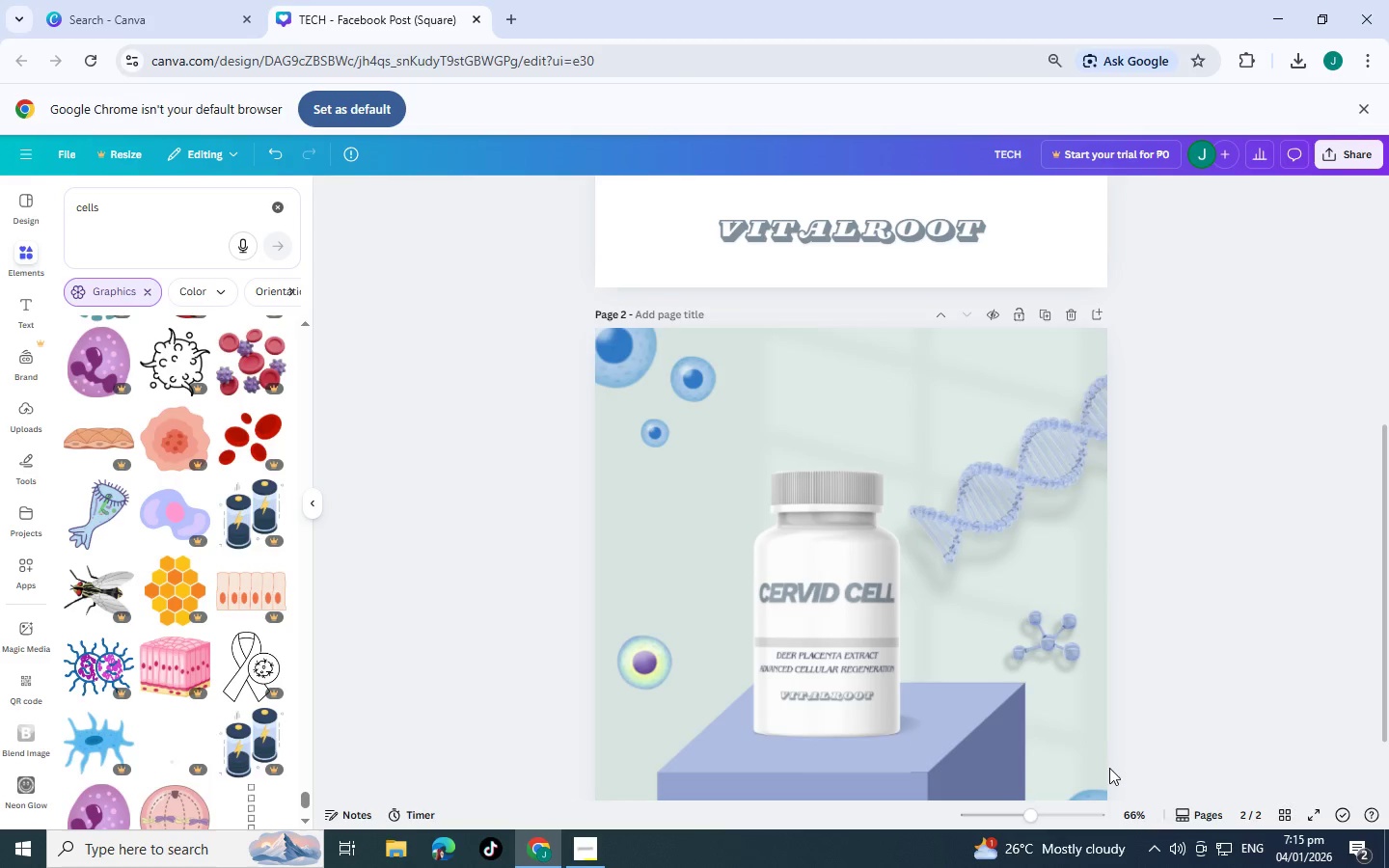 
left_click([1056, 815])
 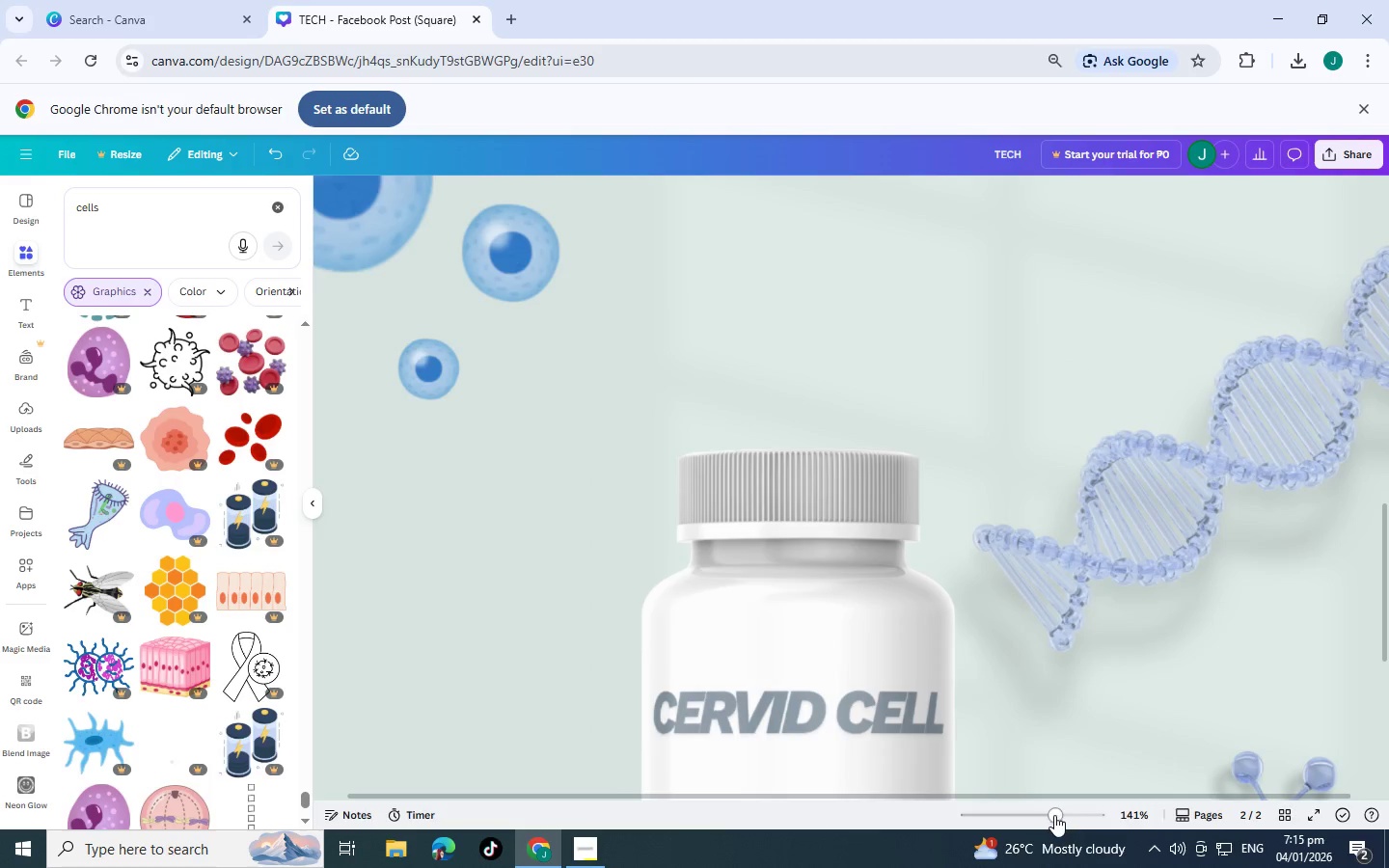 
scroll: coordinate [891, 629], scroll_direction: down, amount: 3.0
 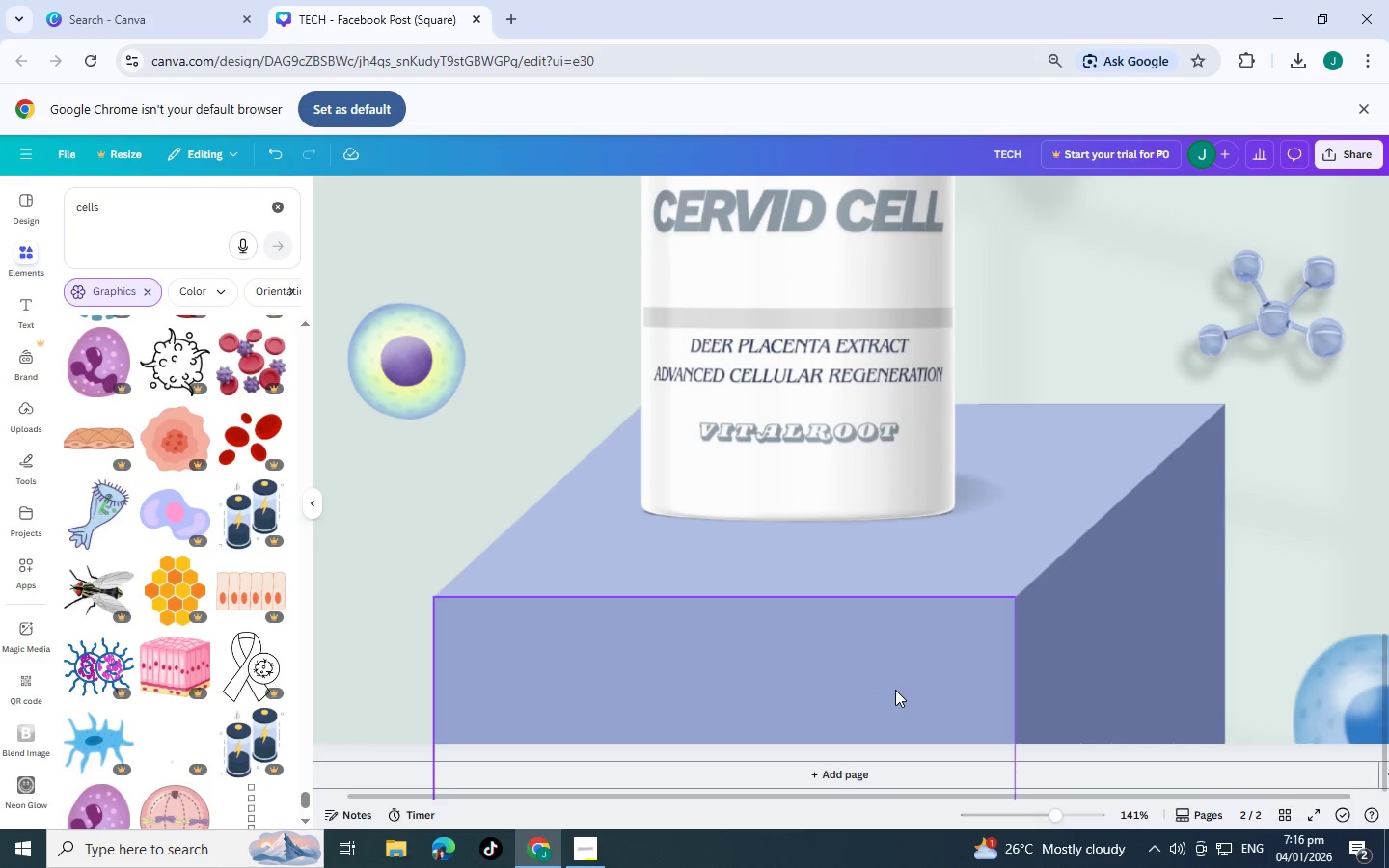 
scroll: coordinate [902, 637], scroll_direction: up, amount: 3.0
 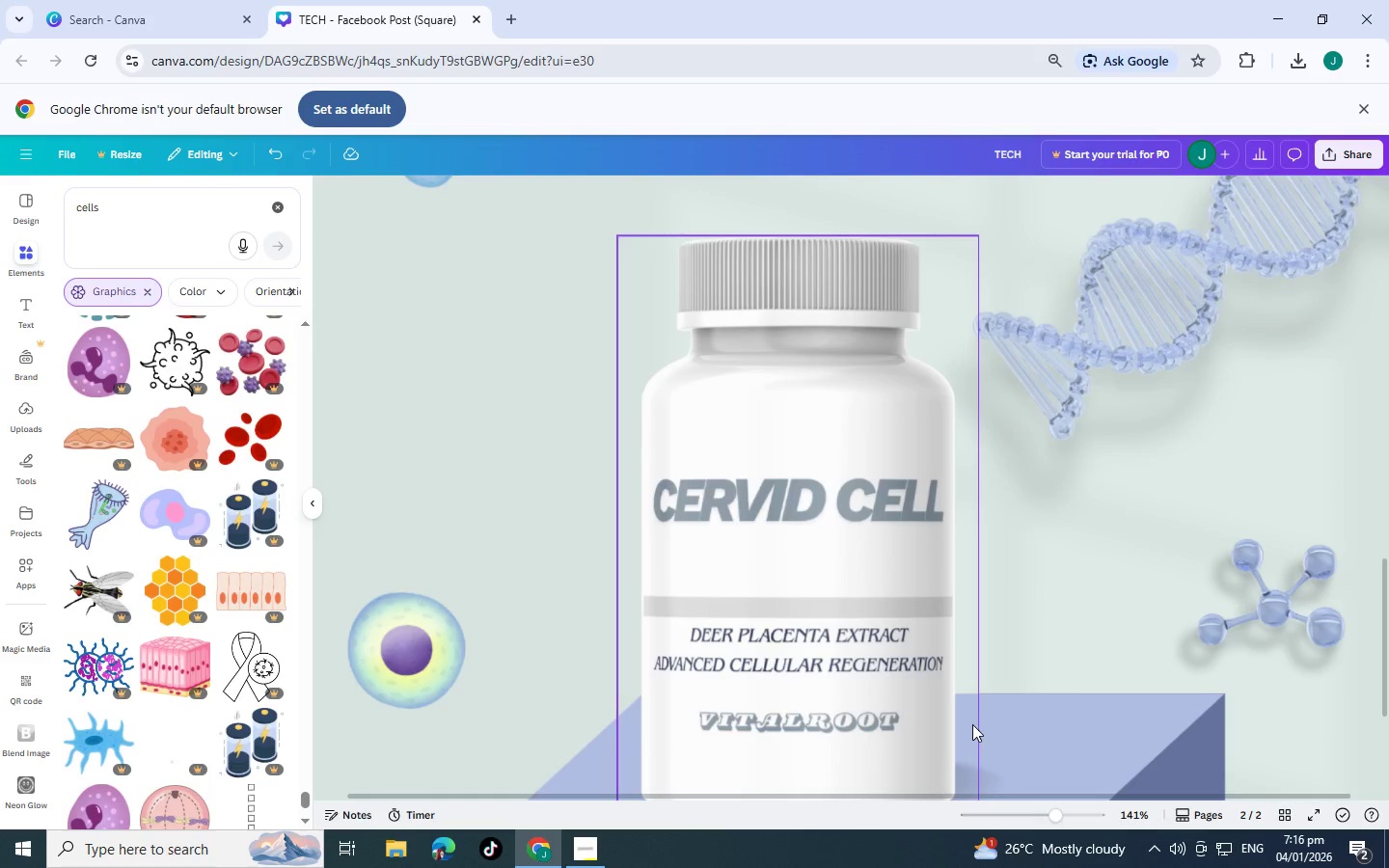 
scroll: coordinate [972, 724], scroll_direction: down, amount: 2.0
 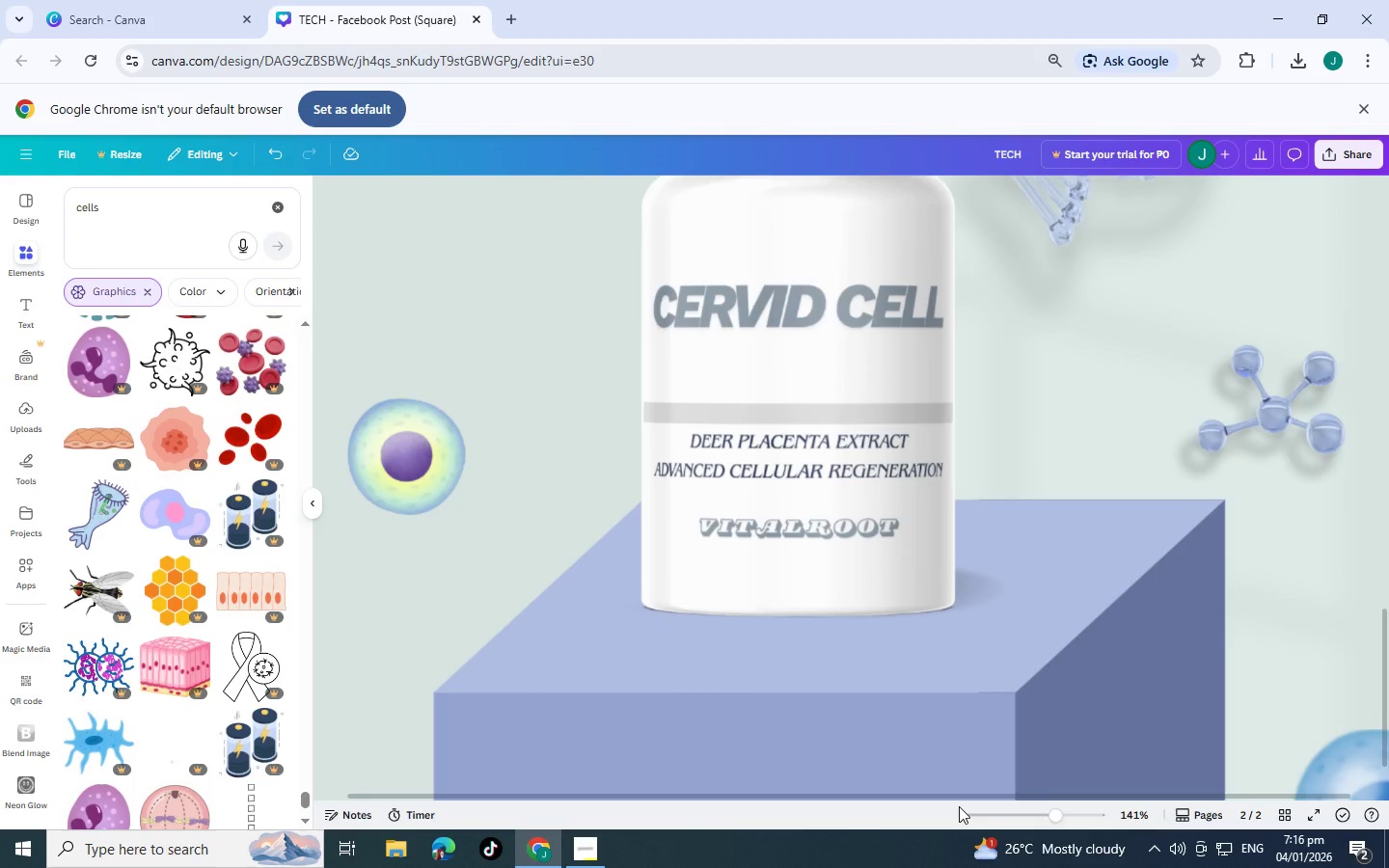 
left_click([991, 807])
 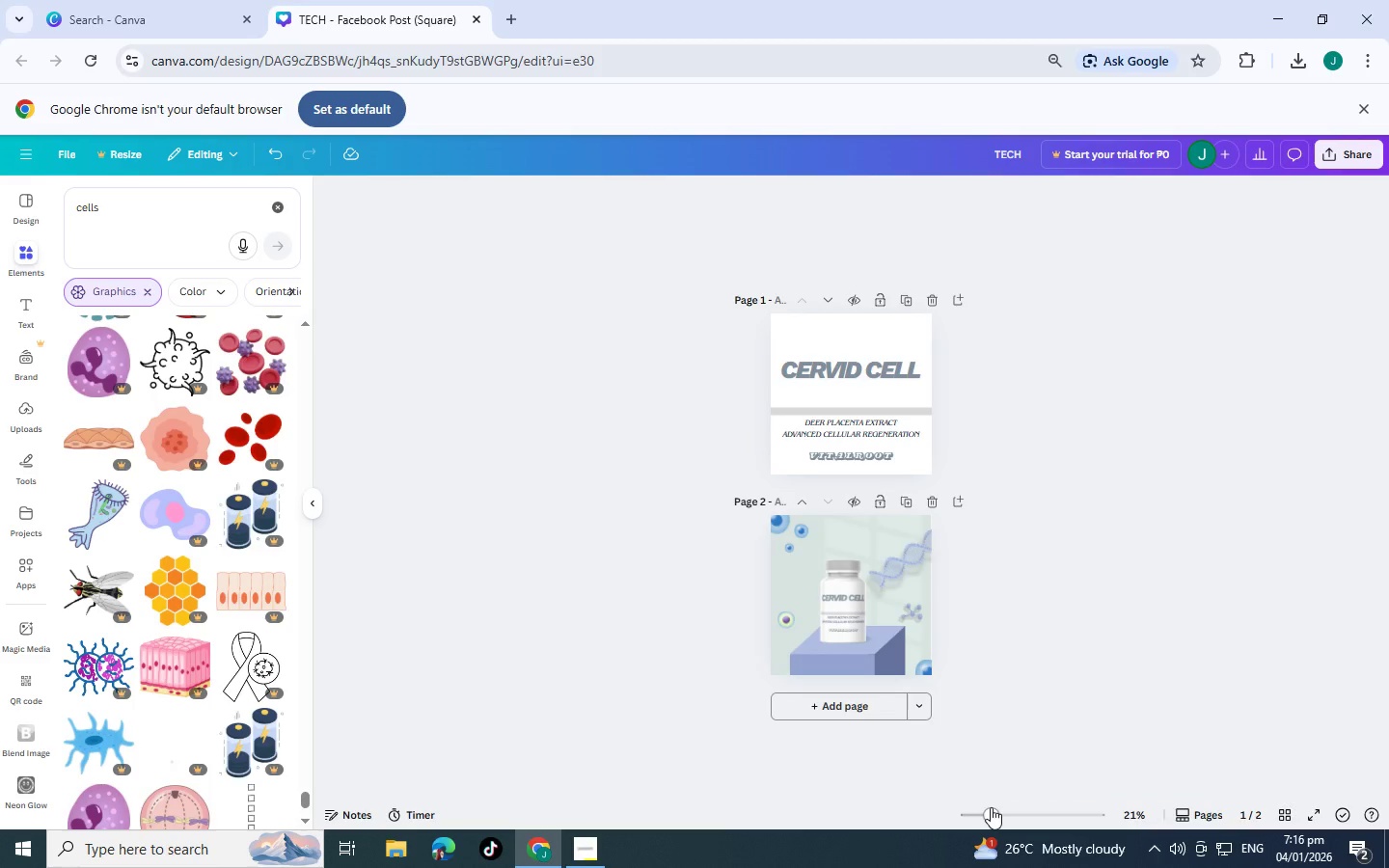 
wait(5.53)
 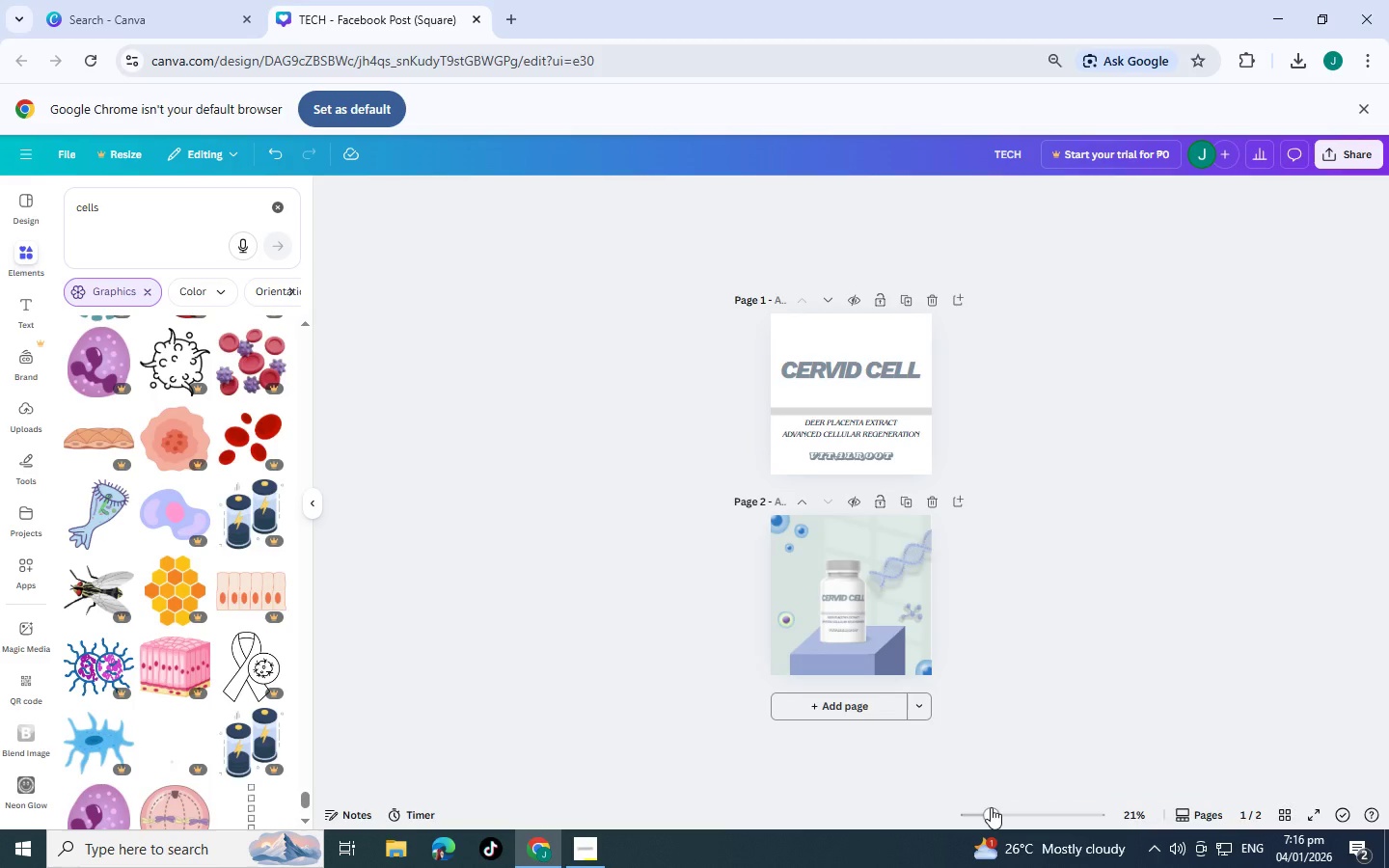 
scroll: coordinate [906, 649], scroll_direction: down, amount: 7.0
 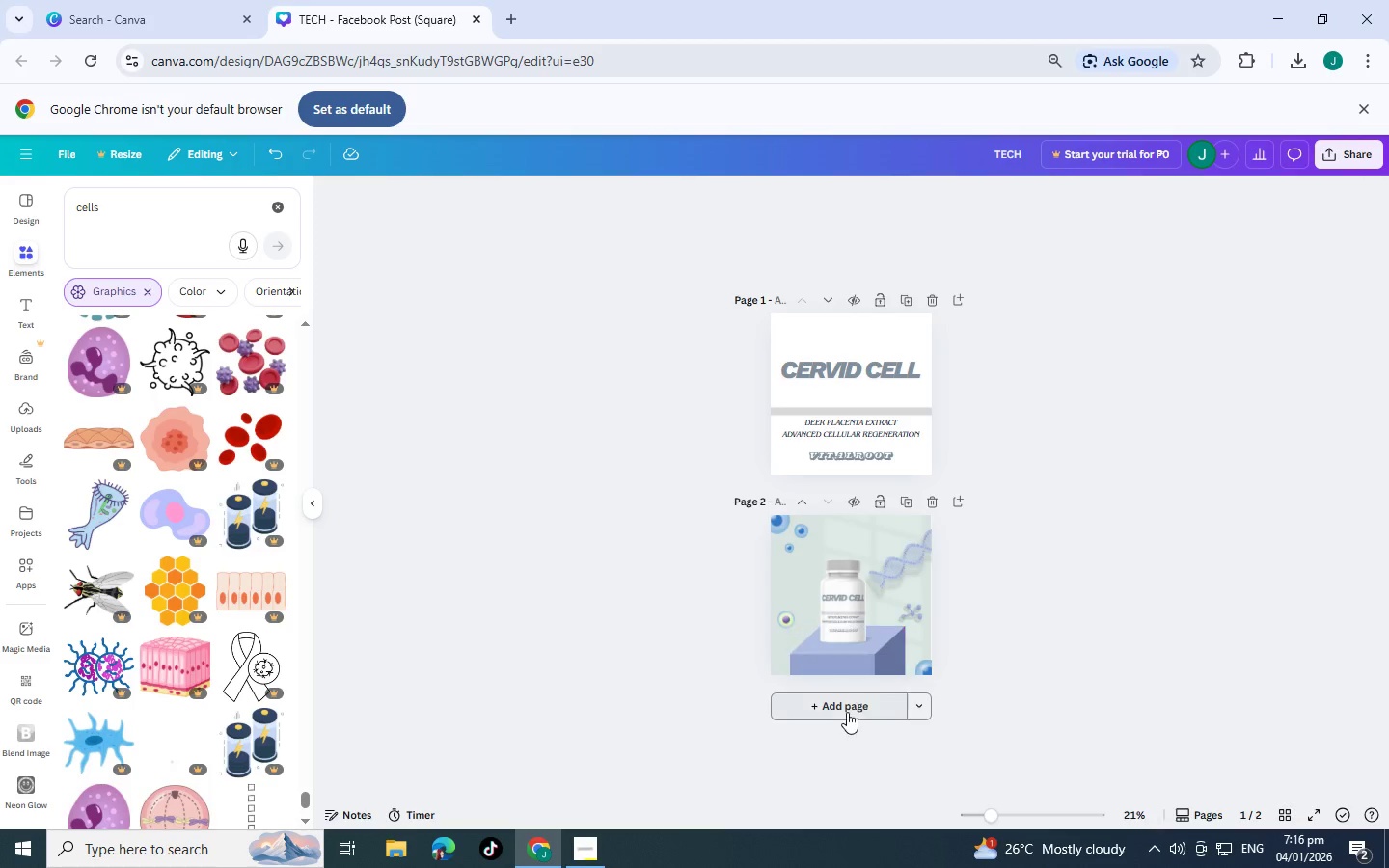 
left_click([847, 712])
 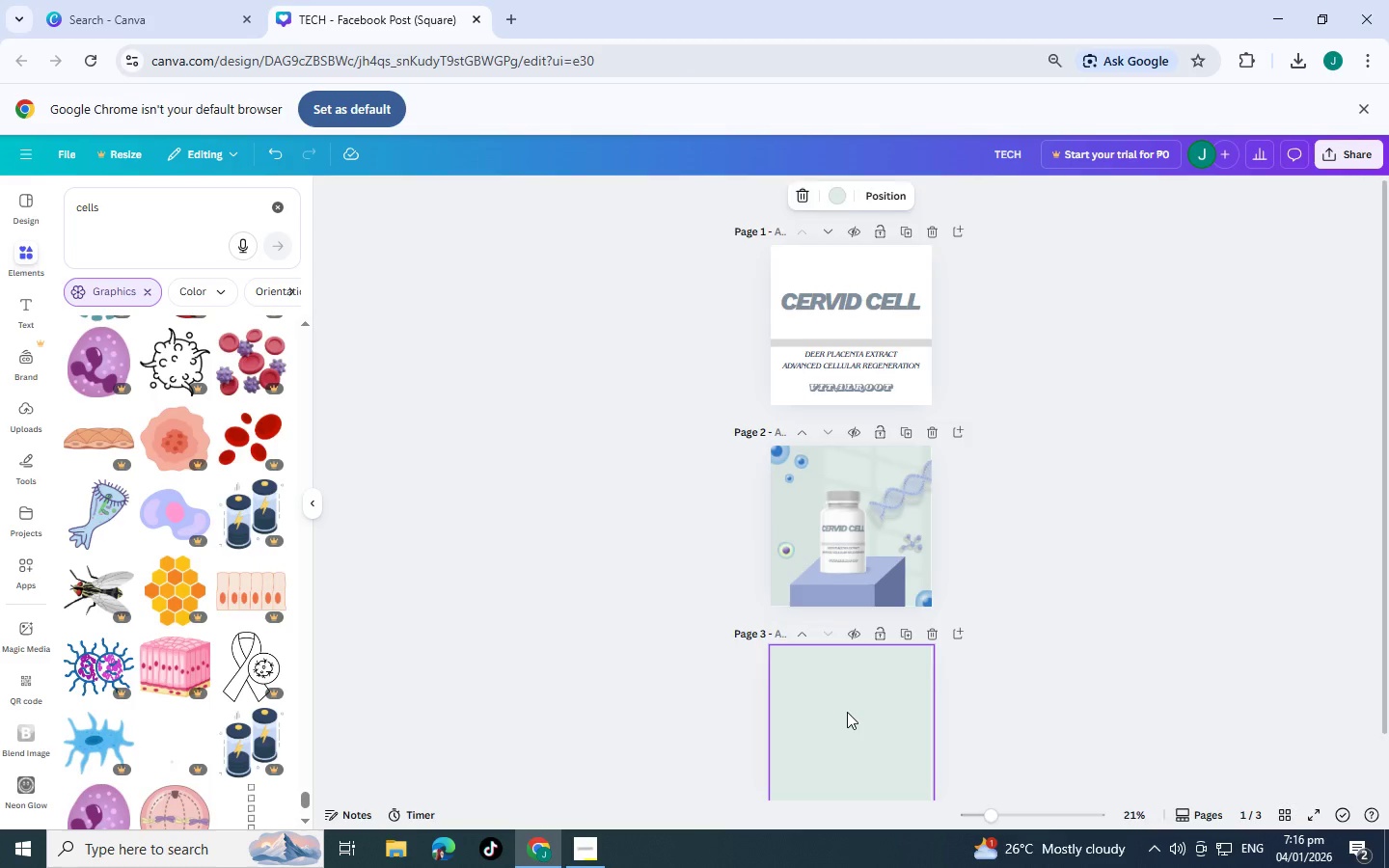 
scroll: coordinate [847, 712], scroll_direction: down, amount: 2.0
 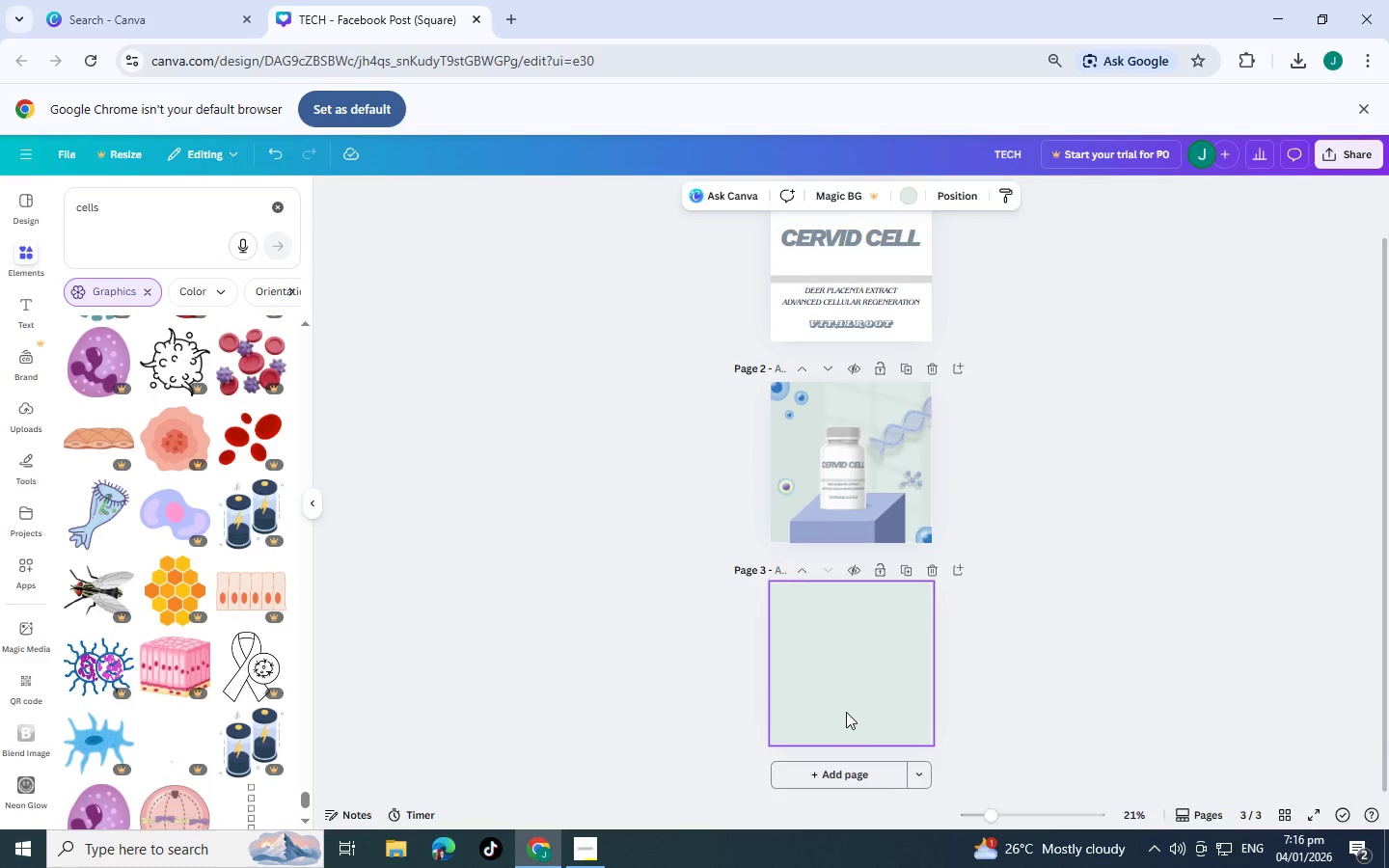 
left_click([792, 690])
 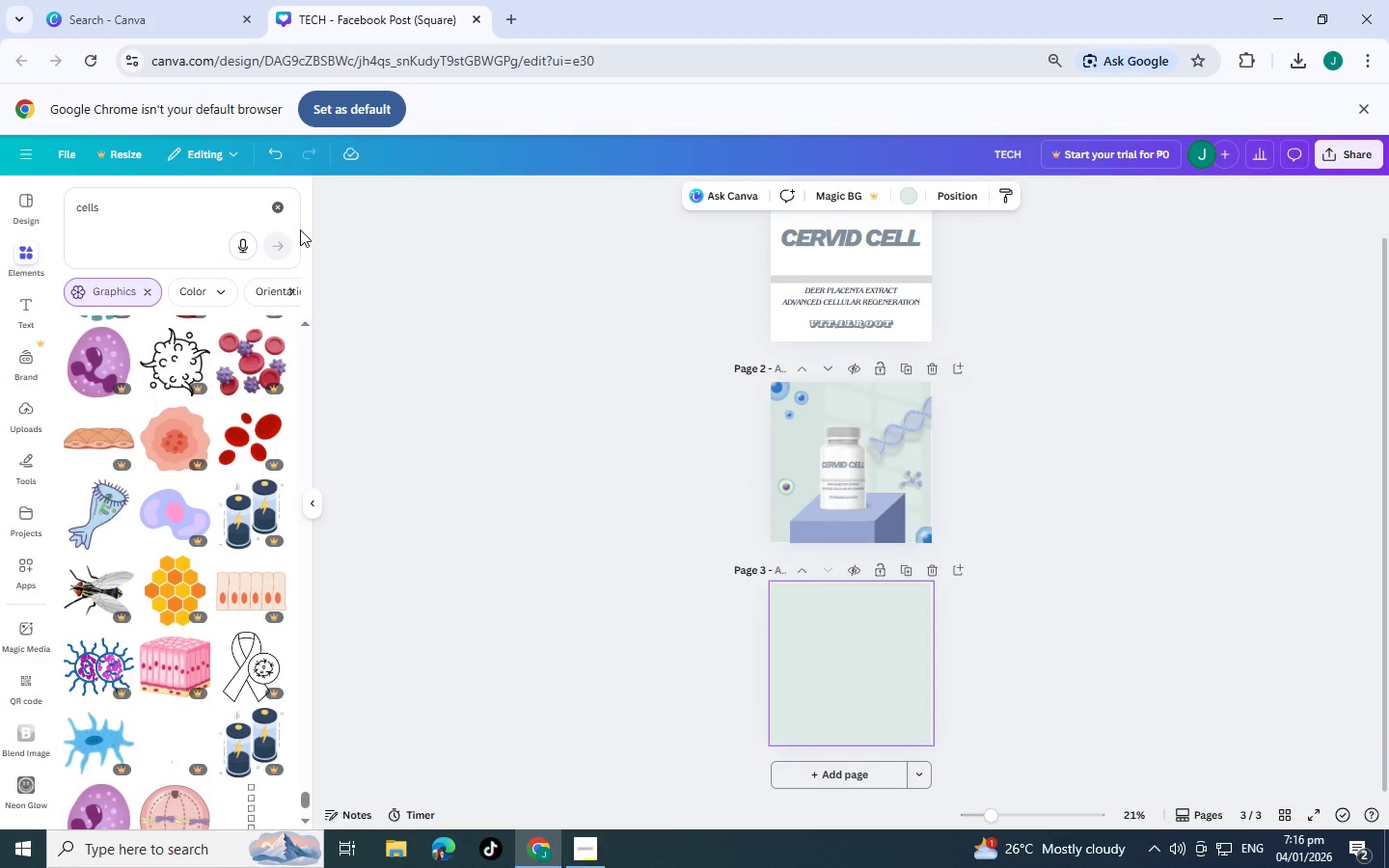 
left_click([275, 213])
 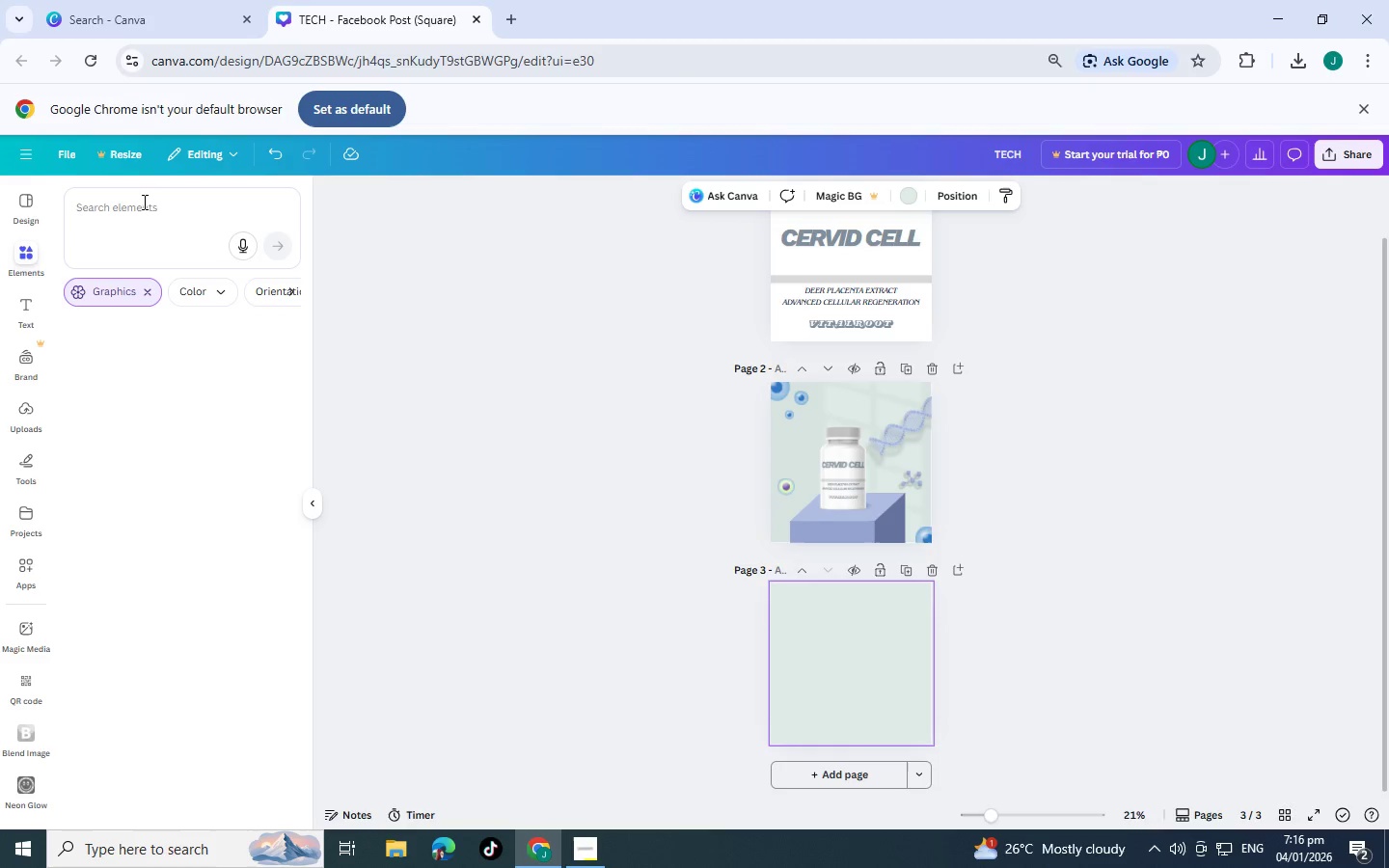 
left_click_drag(start_coordinate=[177, 215], to_coordinate=[77, 200])
 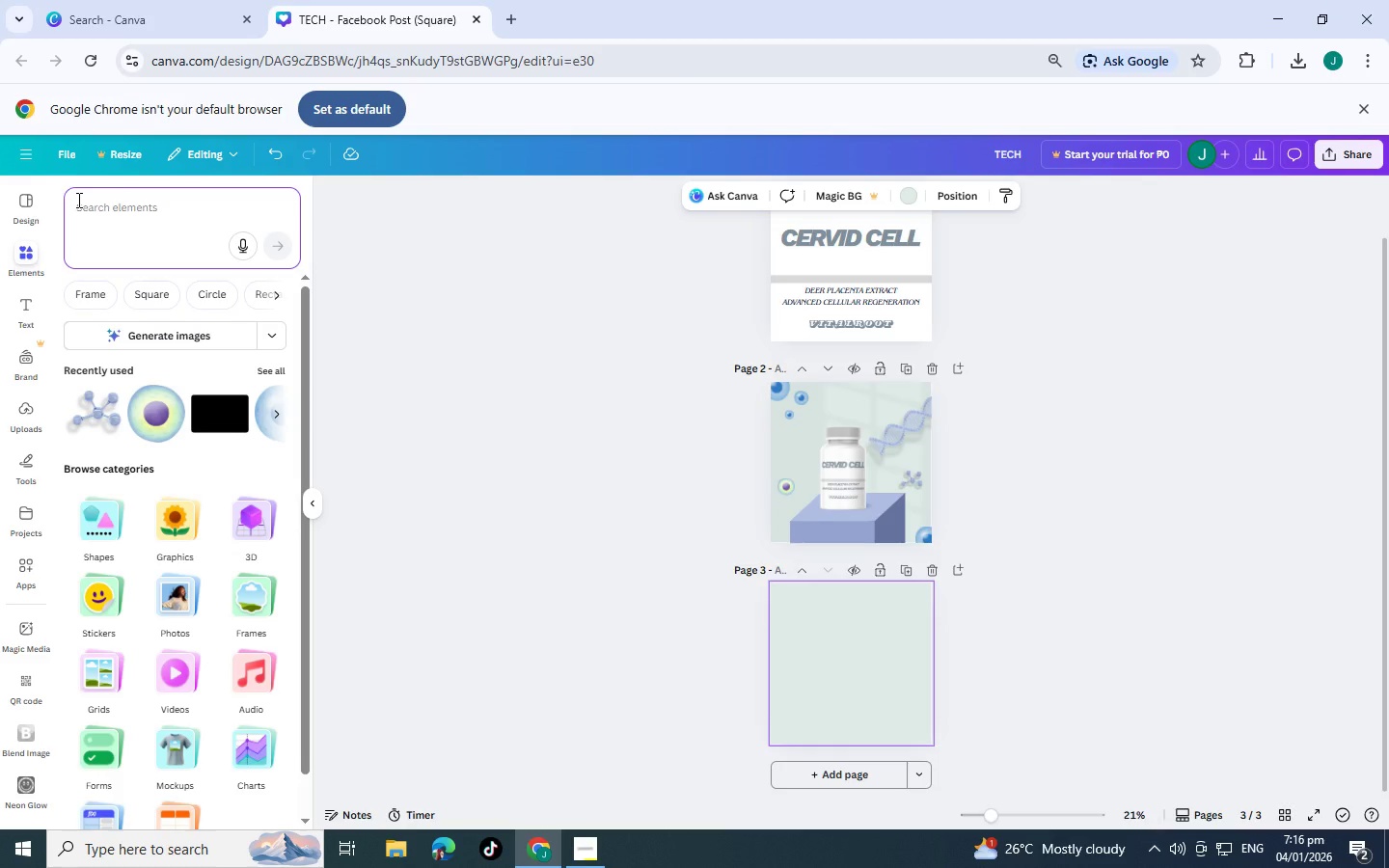 
wait(6.34)
 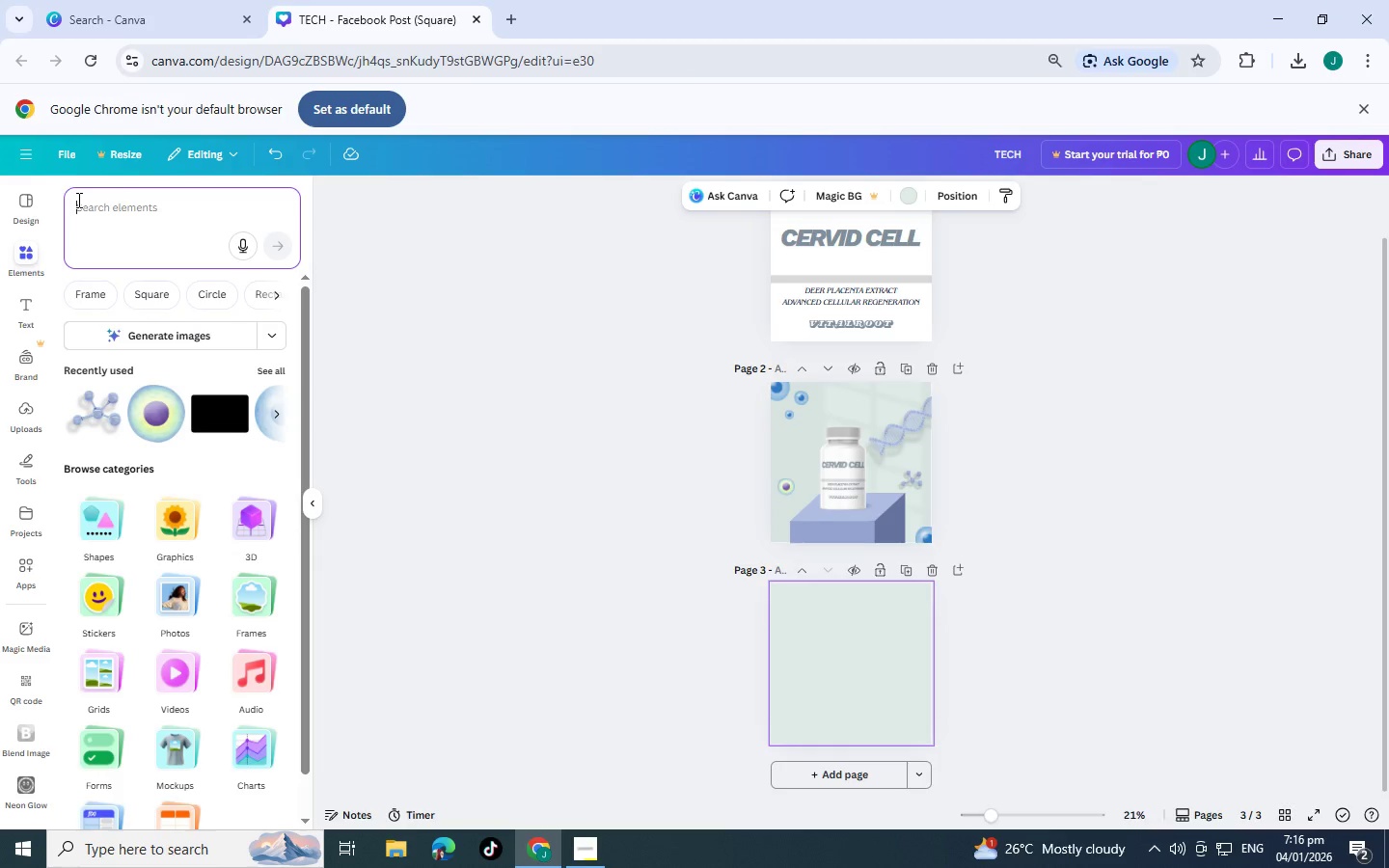 
type(forest)
 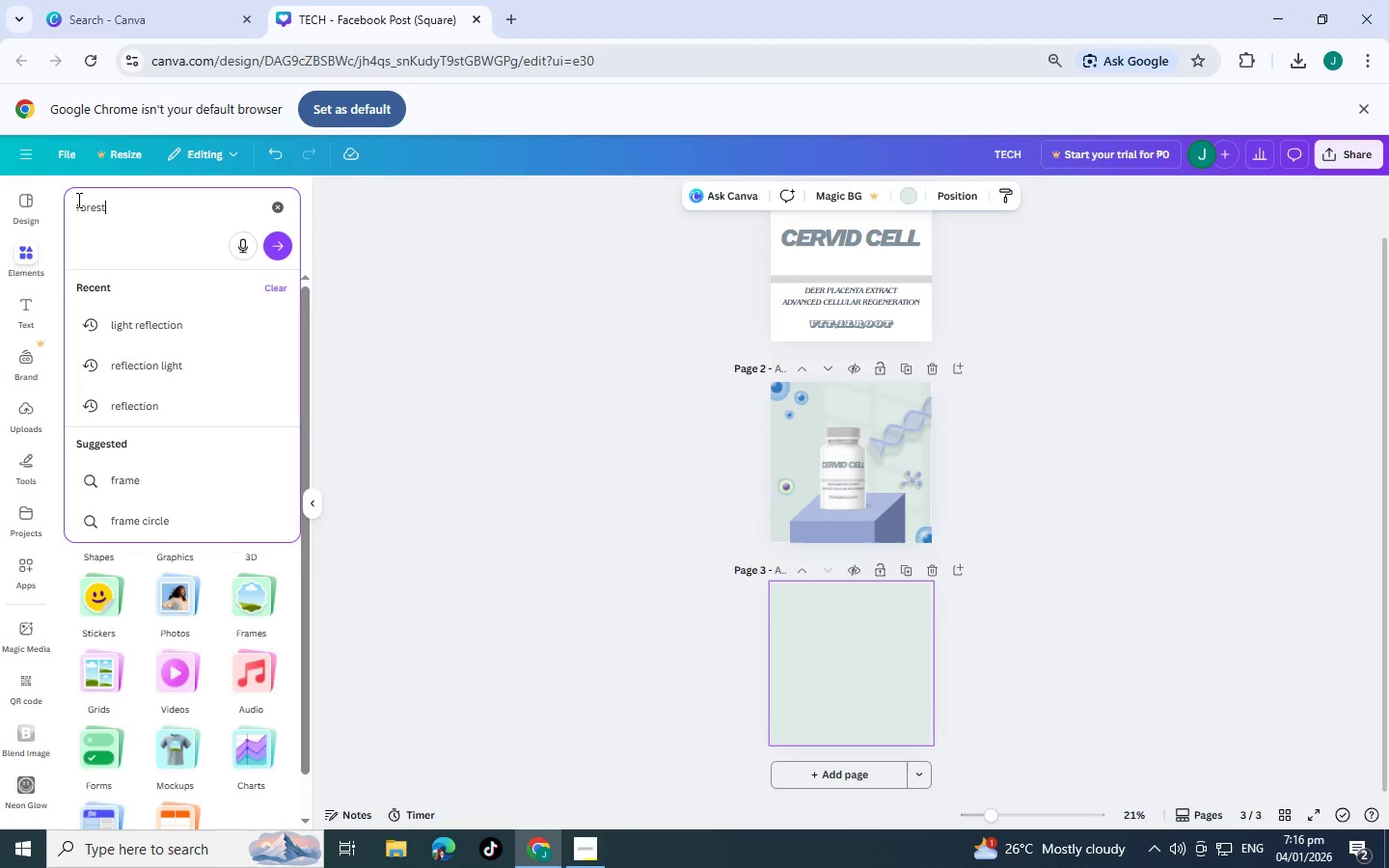 
key(Enter)
 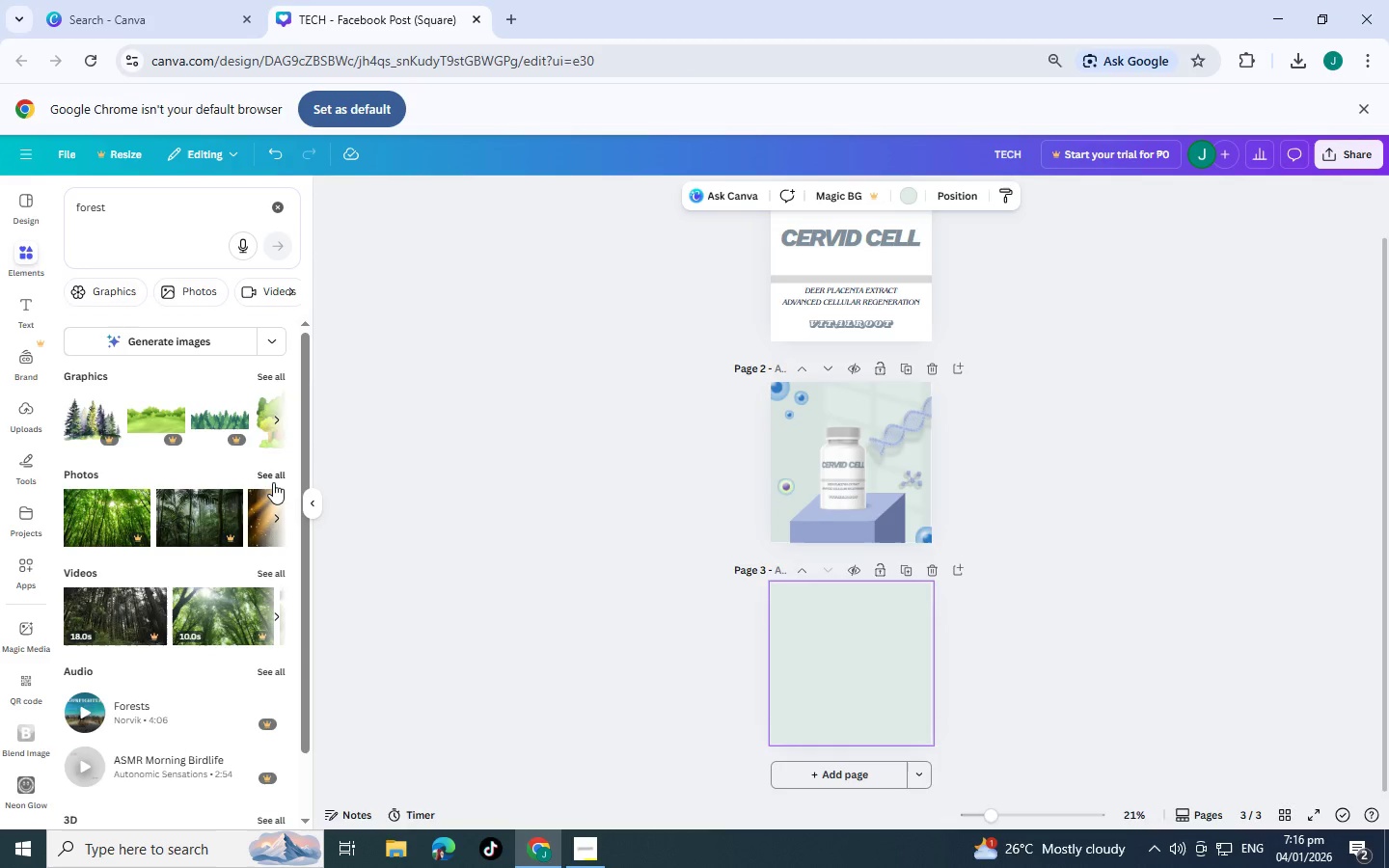 
left_click([273, 478])
 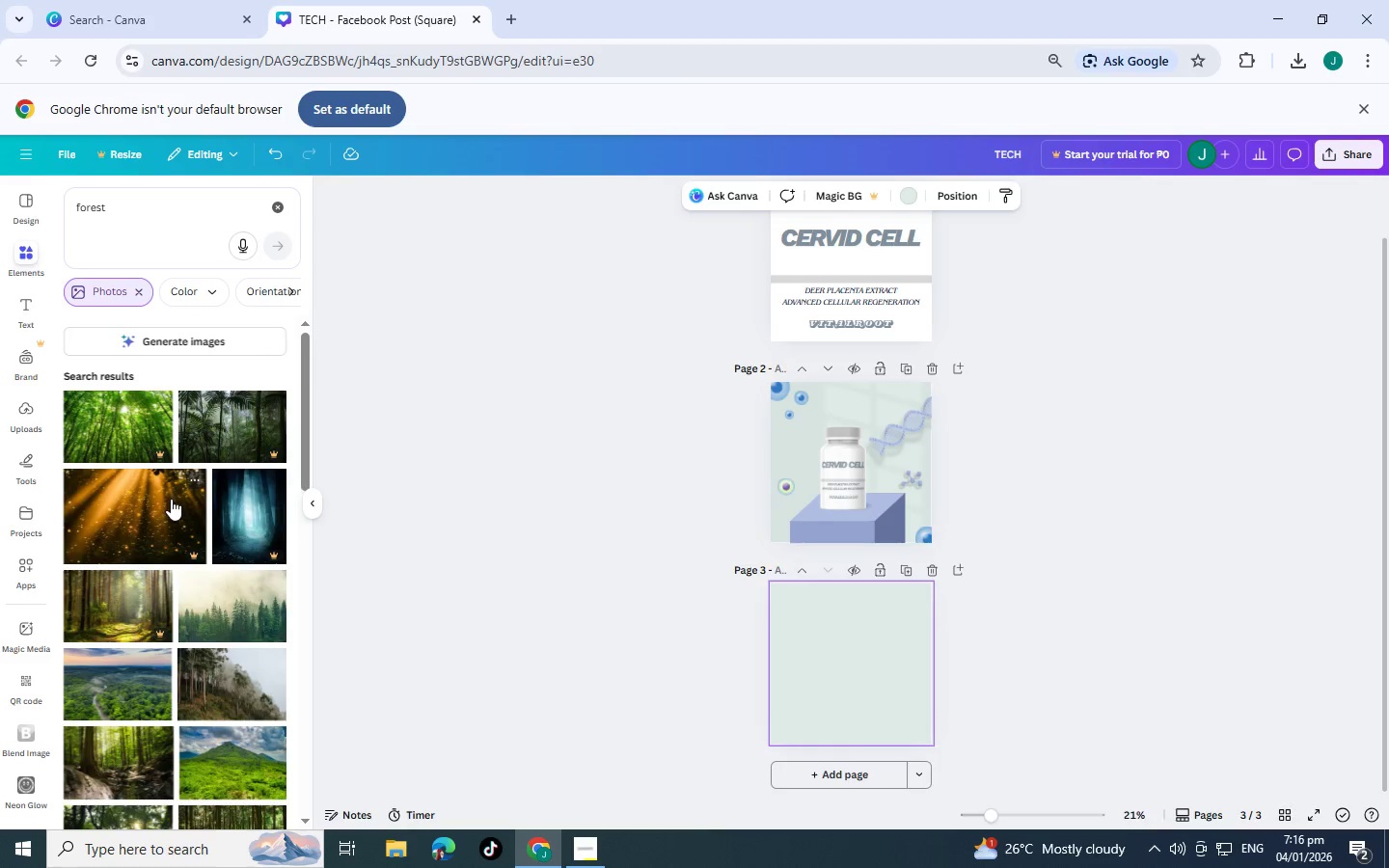 
scroll: coordinate [189, 455], scroll_direction: down, amount: 5.0
 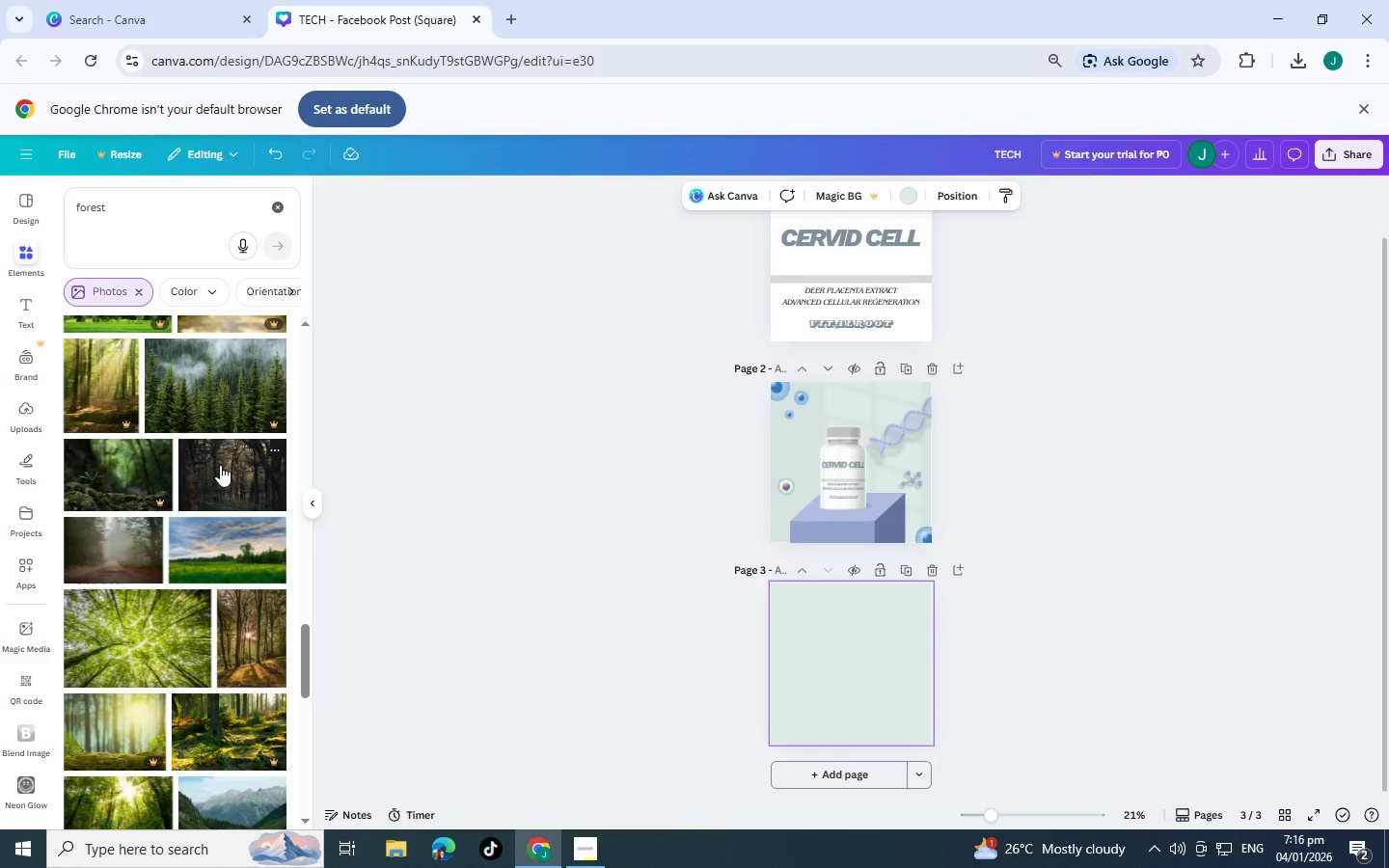 
scroll: coordinate [190, 489], scroll_direction: down, amount: 7.0
 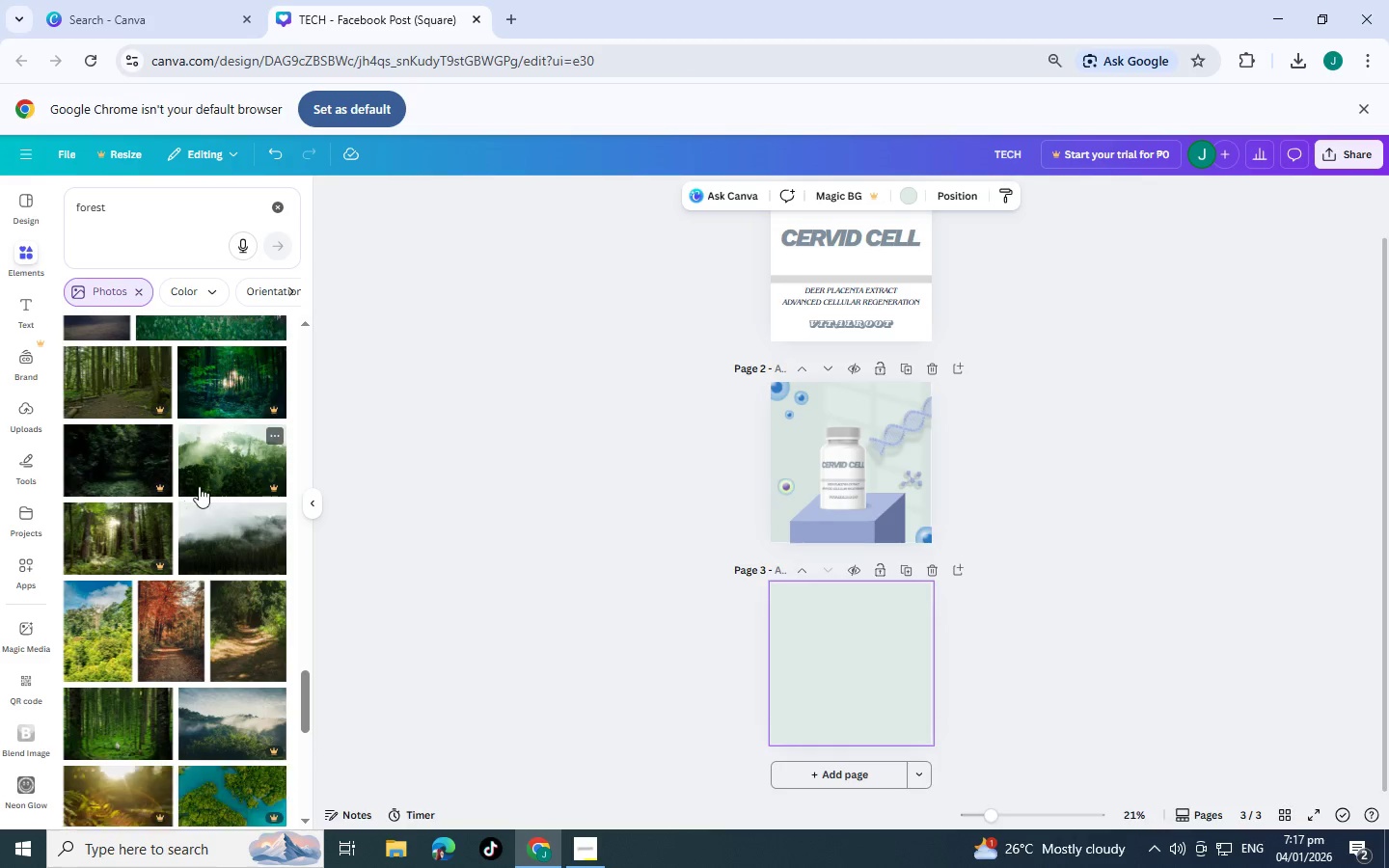 
scroll: coordinate [203, 482], scroll_direction: down, amount: 14.0
 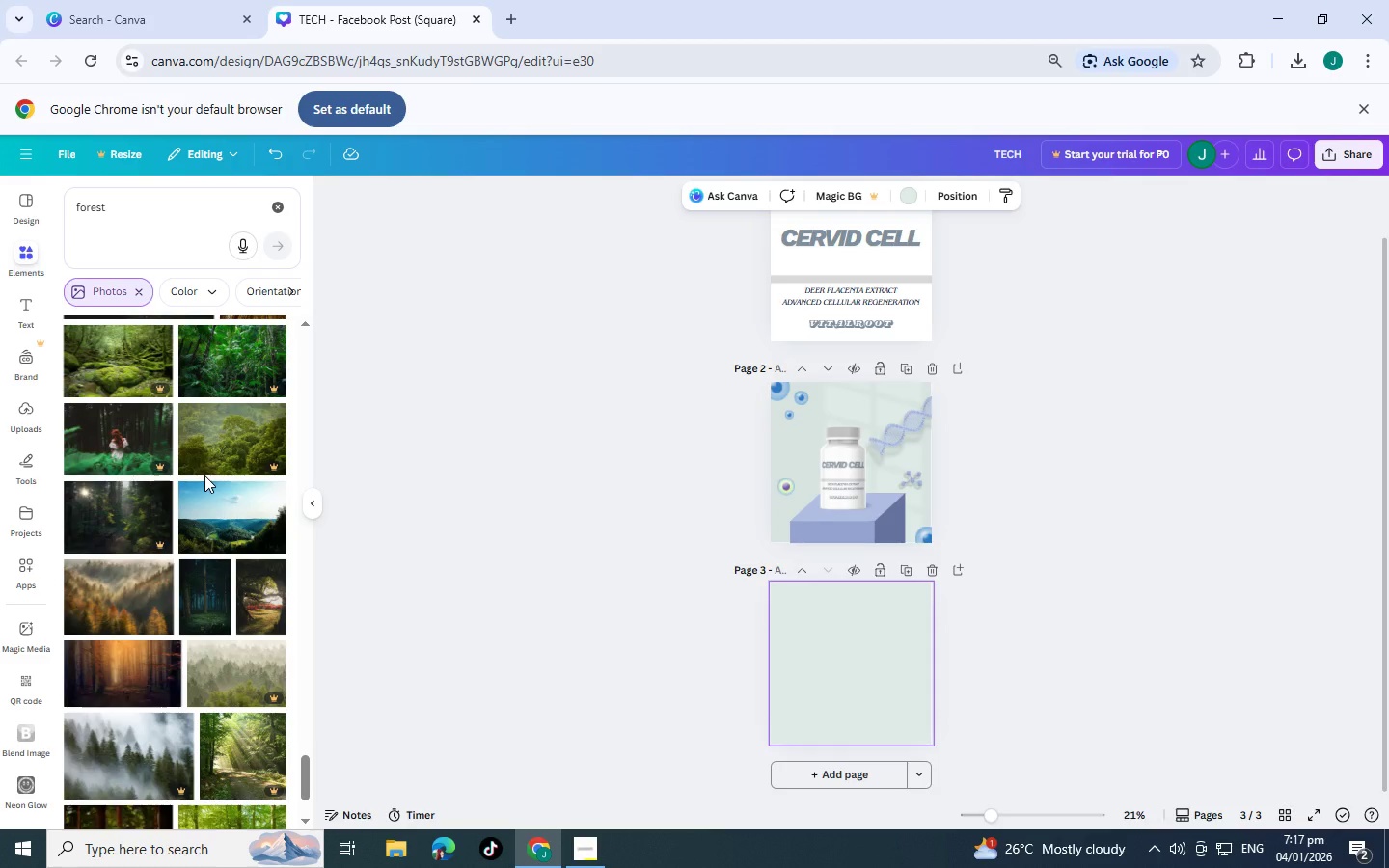 
scroll: coordinate [207, 505], scroll_direction: down, amount: 6.0
 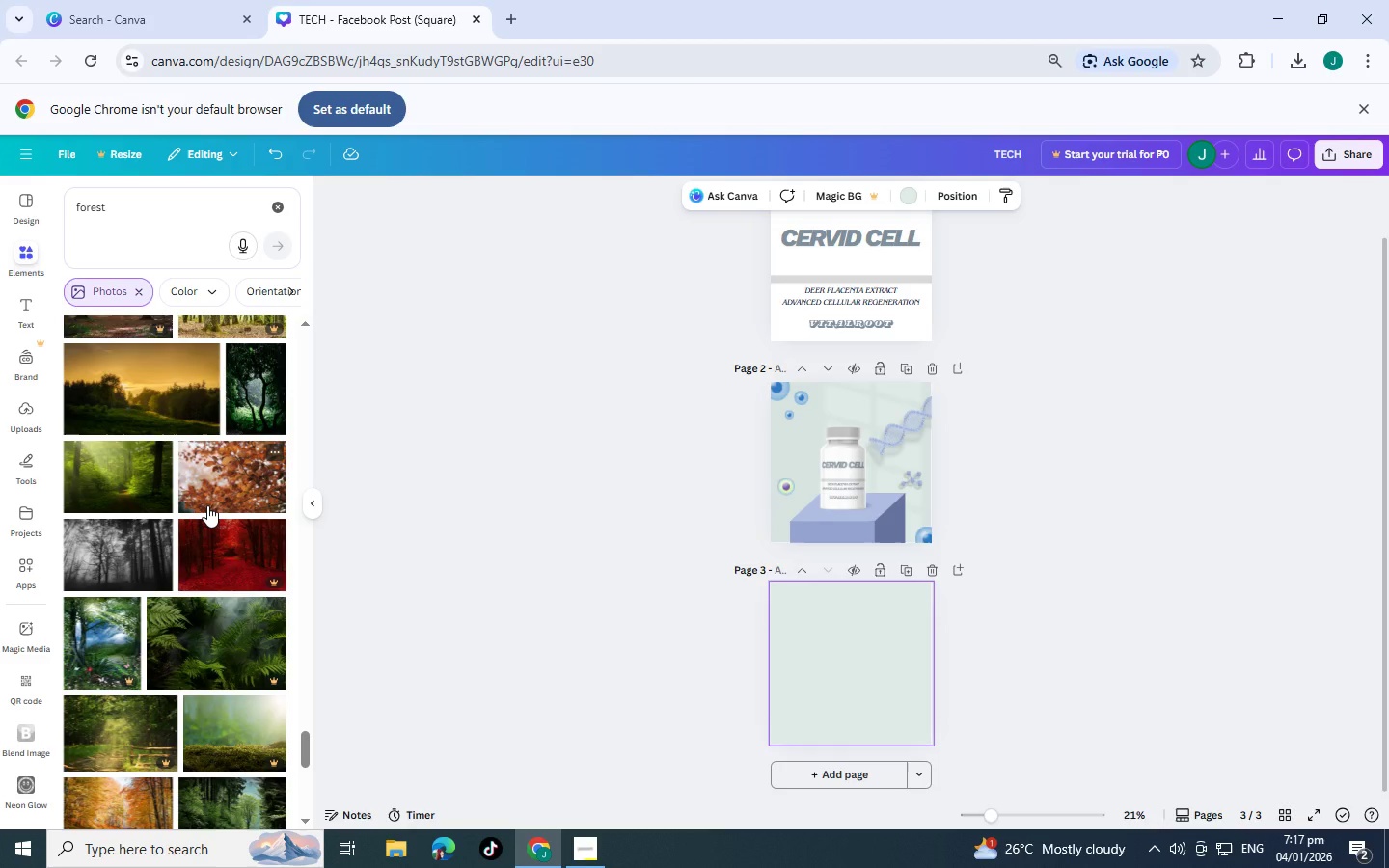 
scroll: coordinate [207, 505], scroll_direction: down, amount: 3.0
 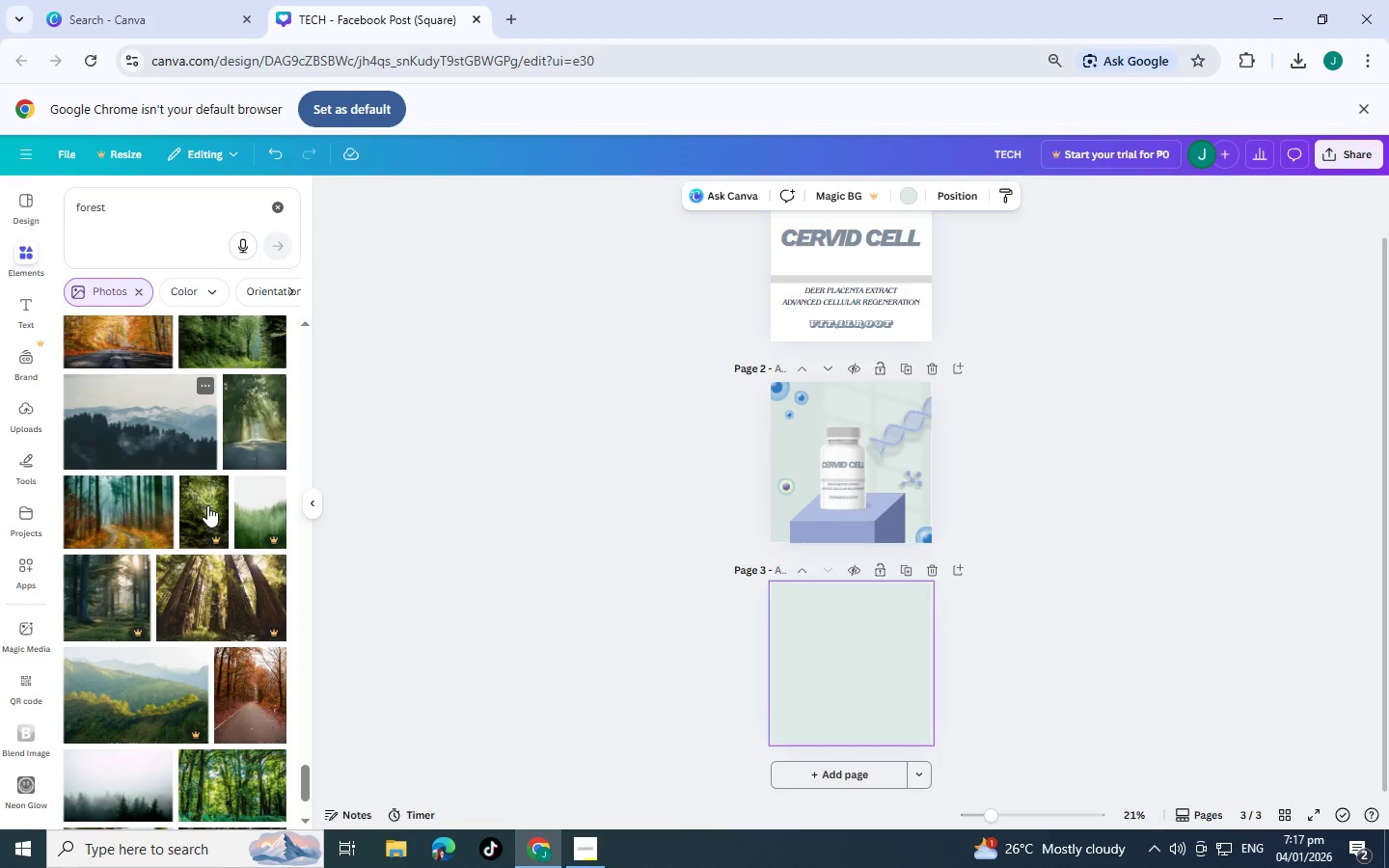 
scroll: coordinate [207, 505], scroll_direction: up, amount: 1.0
 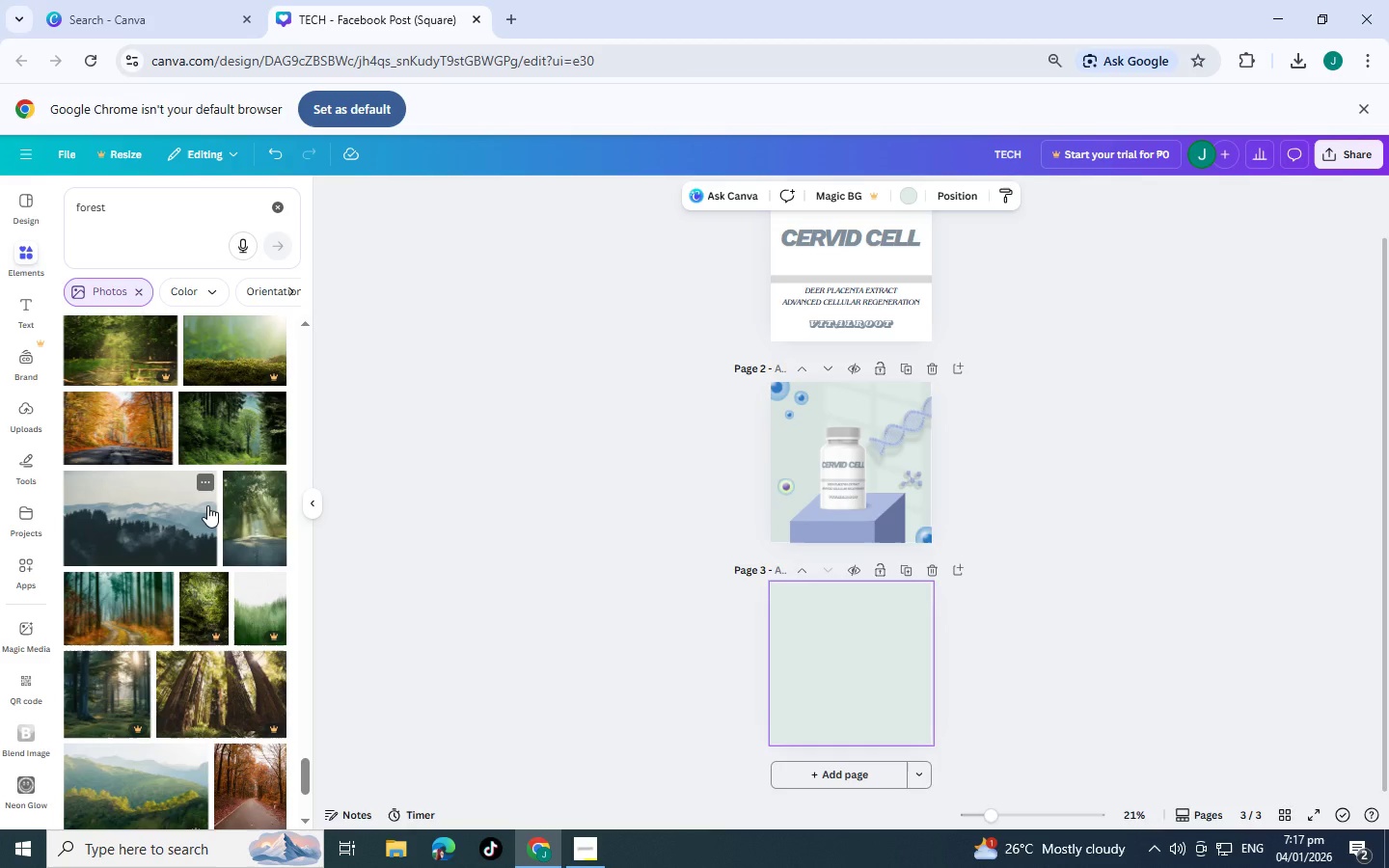 
wait(7.48)
 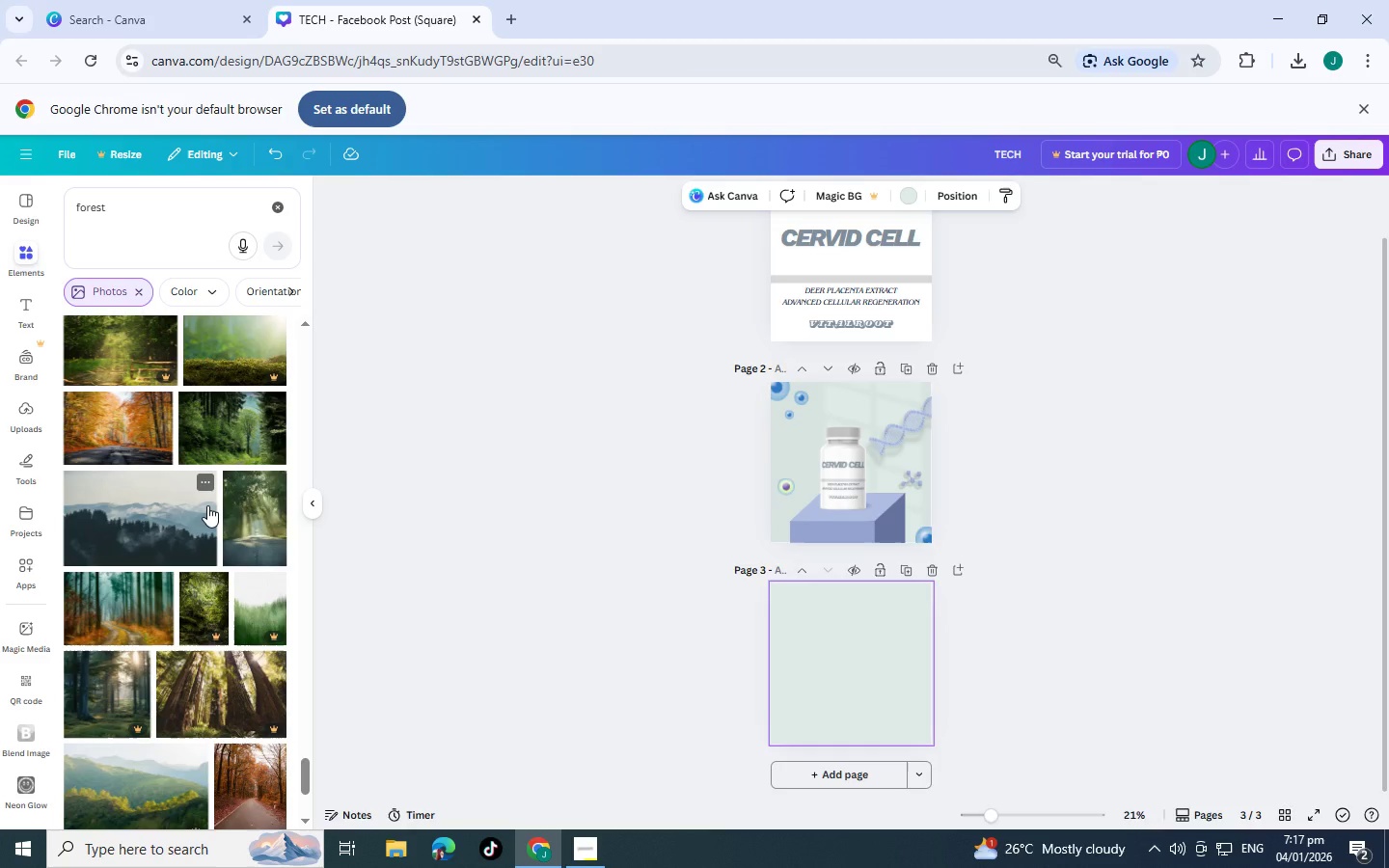 
scroll: coordinate [207, 505], scroll_direction: down, amount: 7.0
 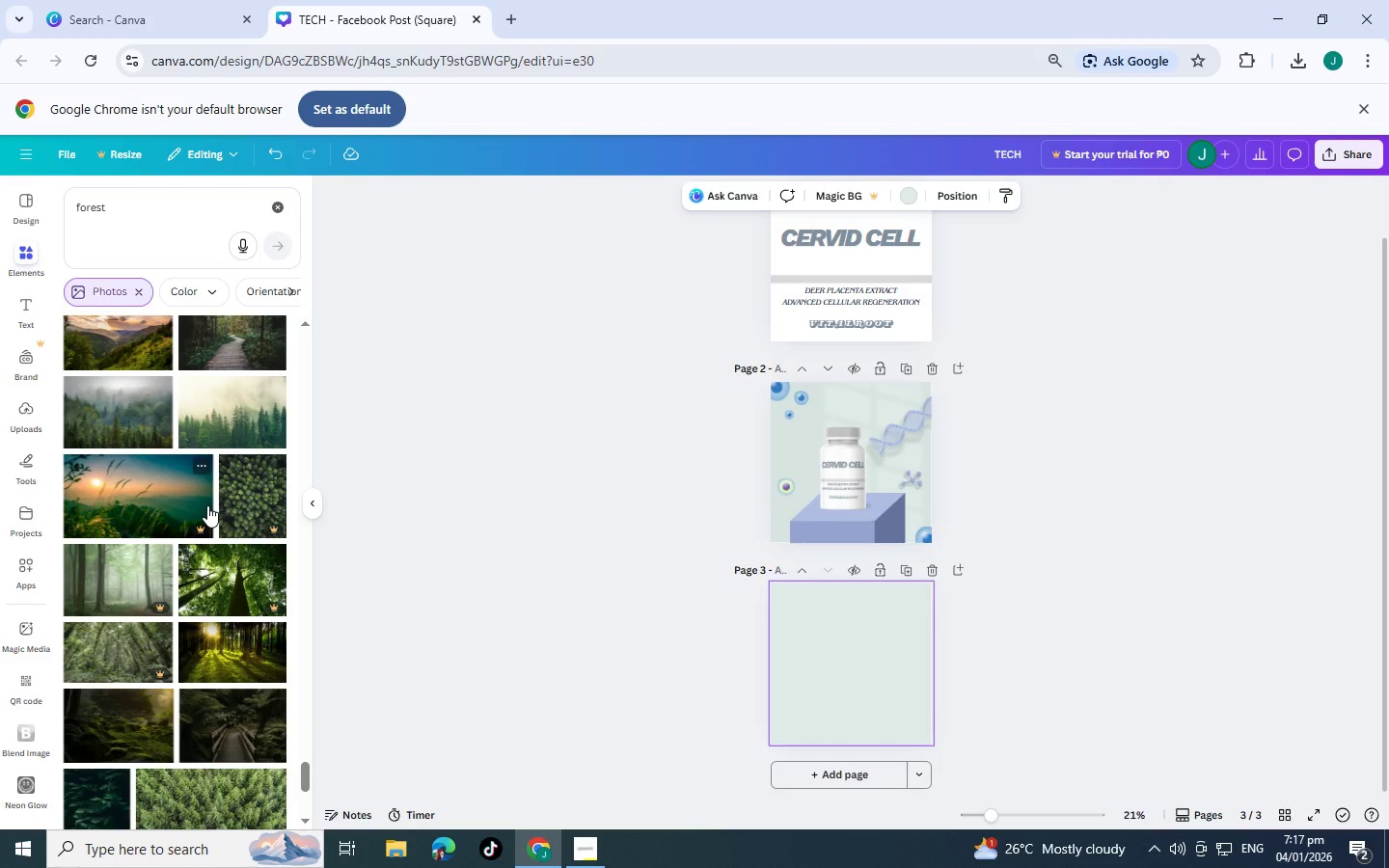 
scroll: coordinate [207, 505], scroll_direction: down, amount: 5.0
 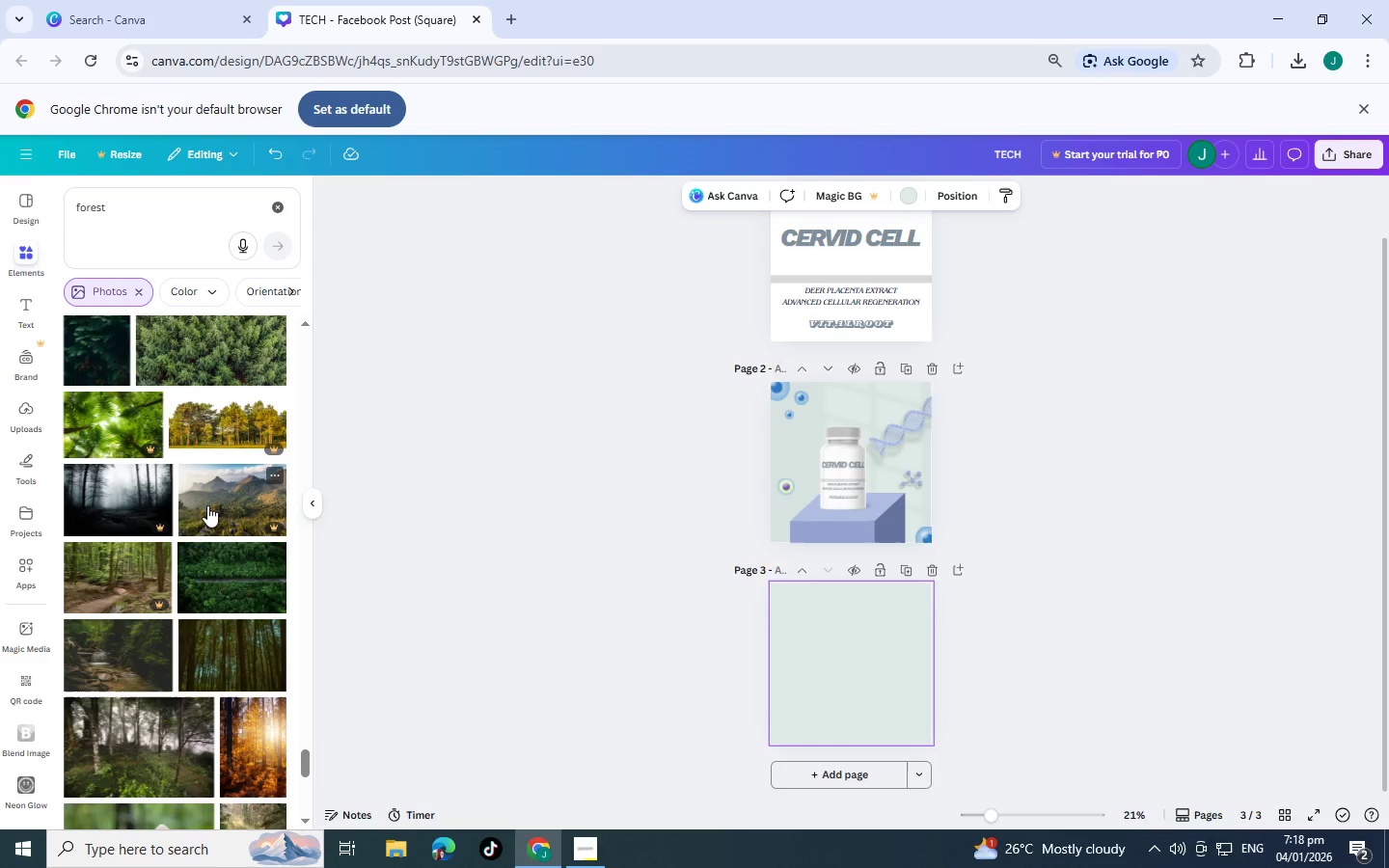 
scroll: coordinate [207, 505], scroll_direction: down, amount: 5.0
 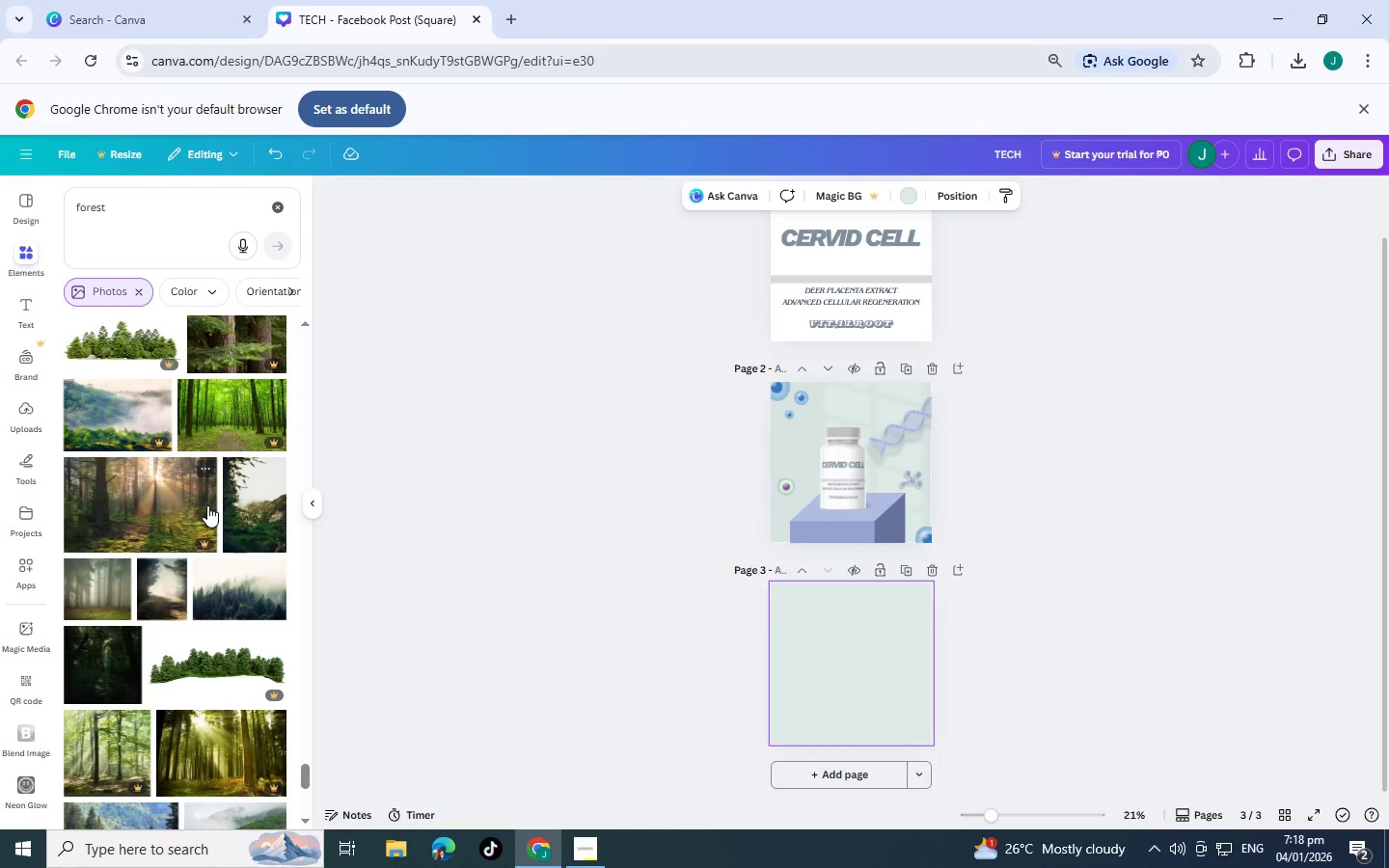 
scroll: coordinate [205, 502], scroll_direction: down, amount: 7.0
 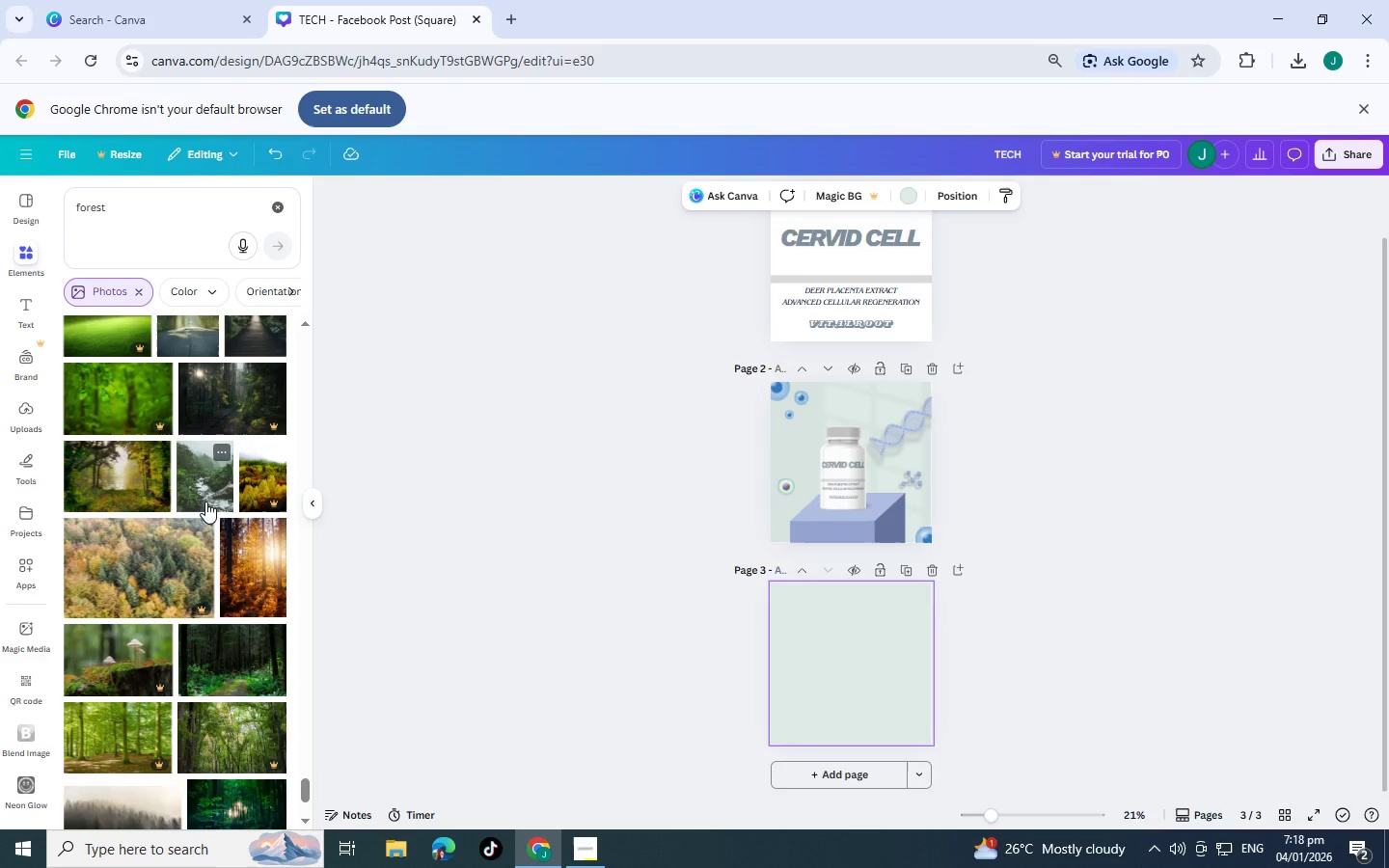 
scroll: coordinate [205, 502], scroll_direction: down, amount: 5.0
 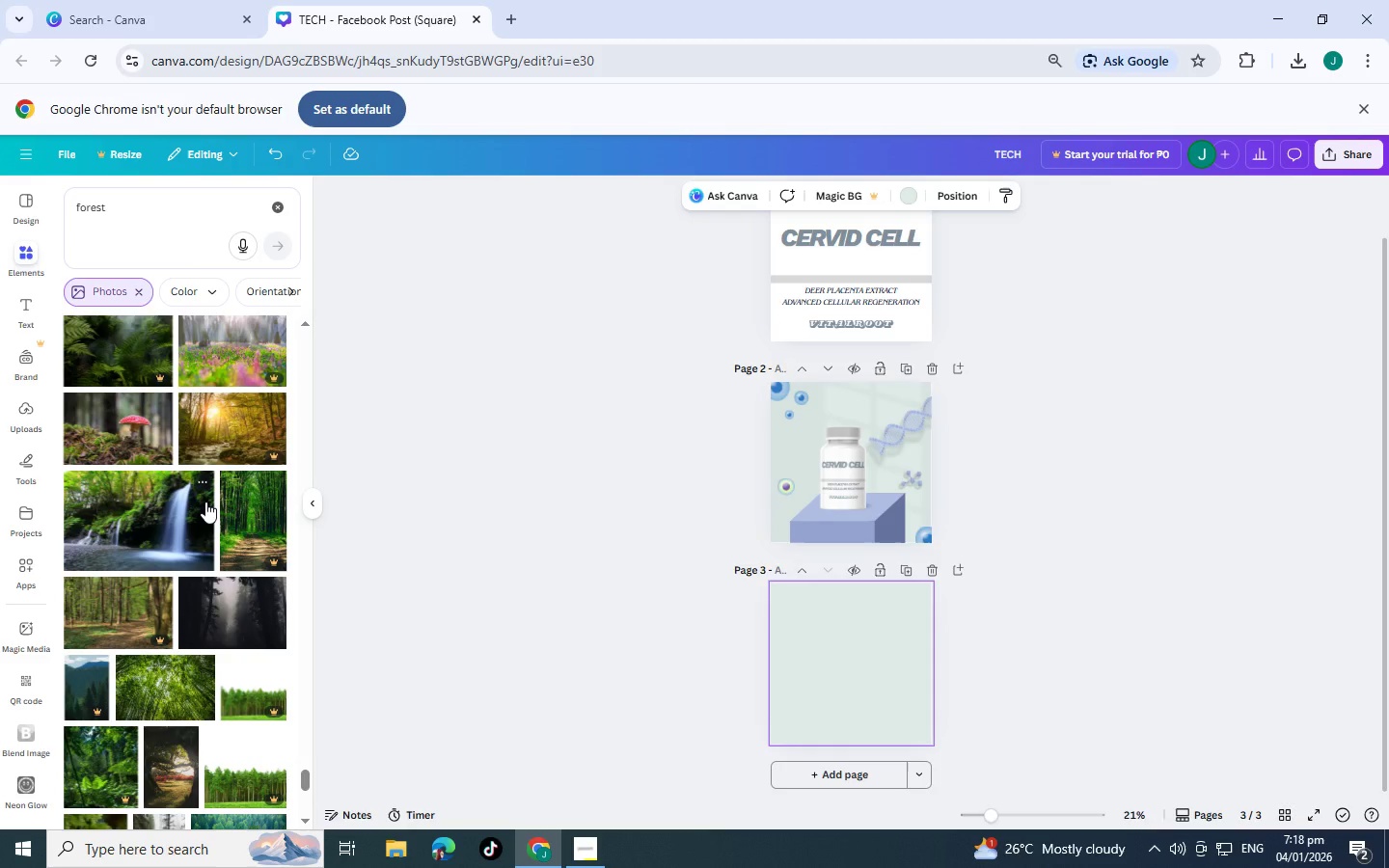 
wait(6.81)
 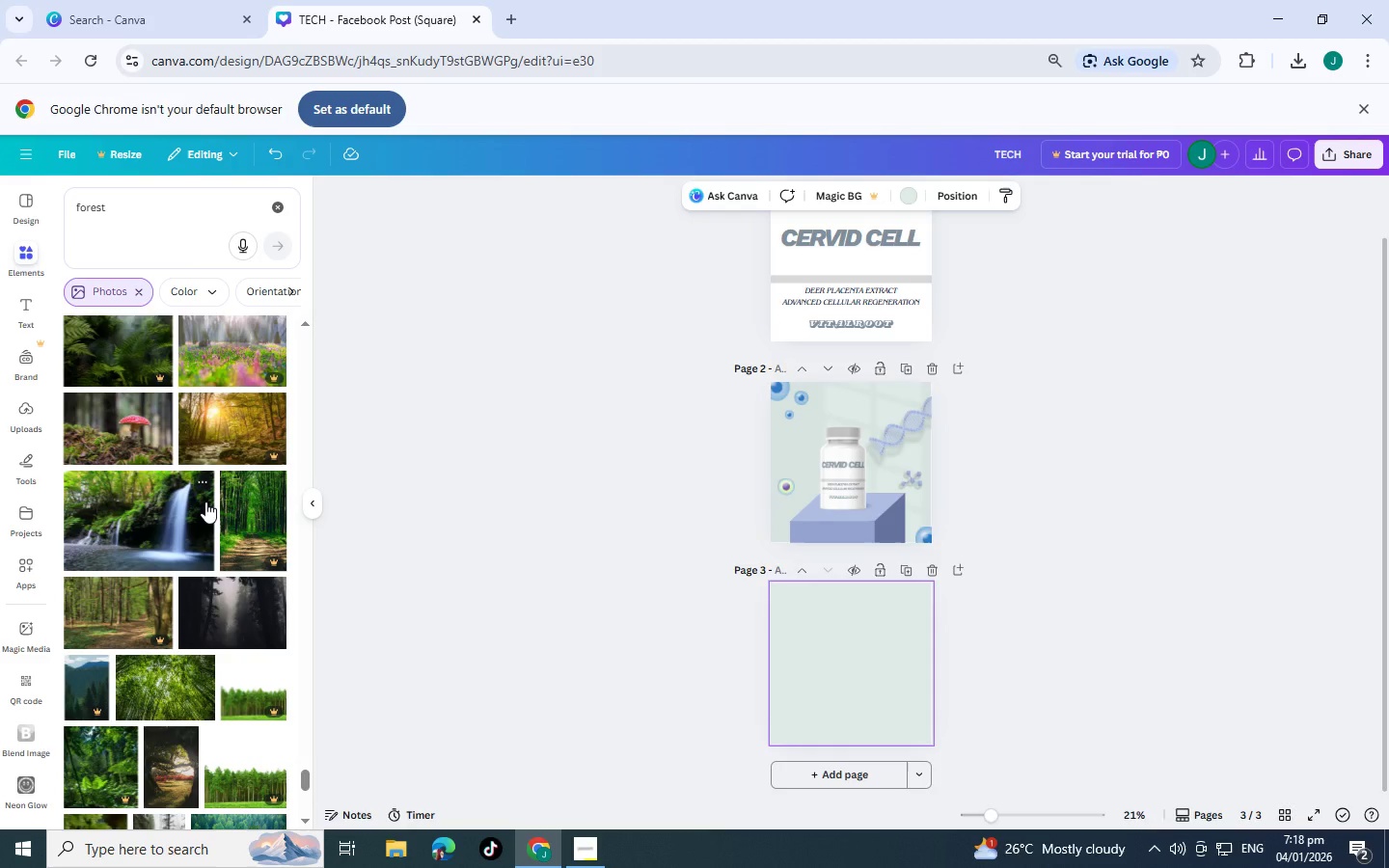 
scroll: coordinate [205, 502], scroll_direction: down, amount: 6.0
 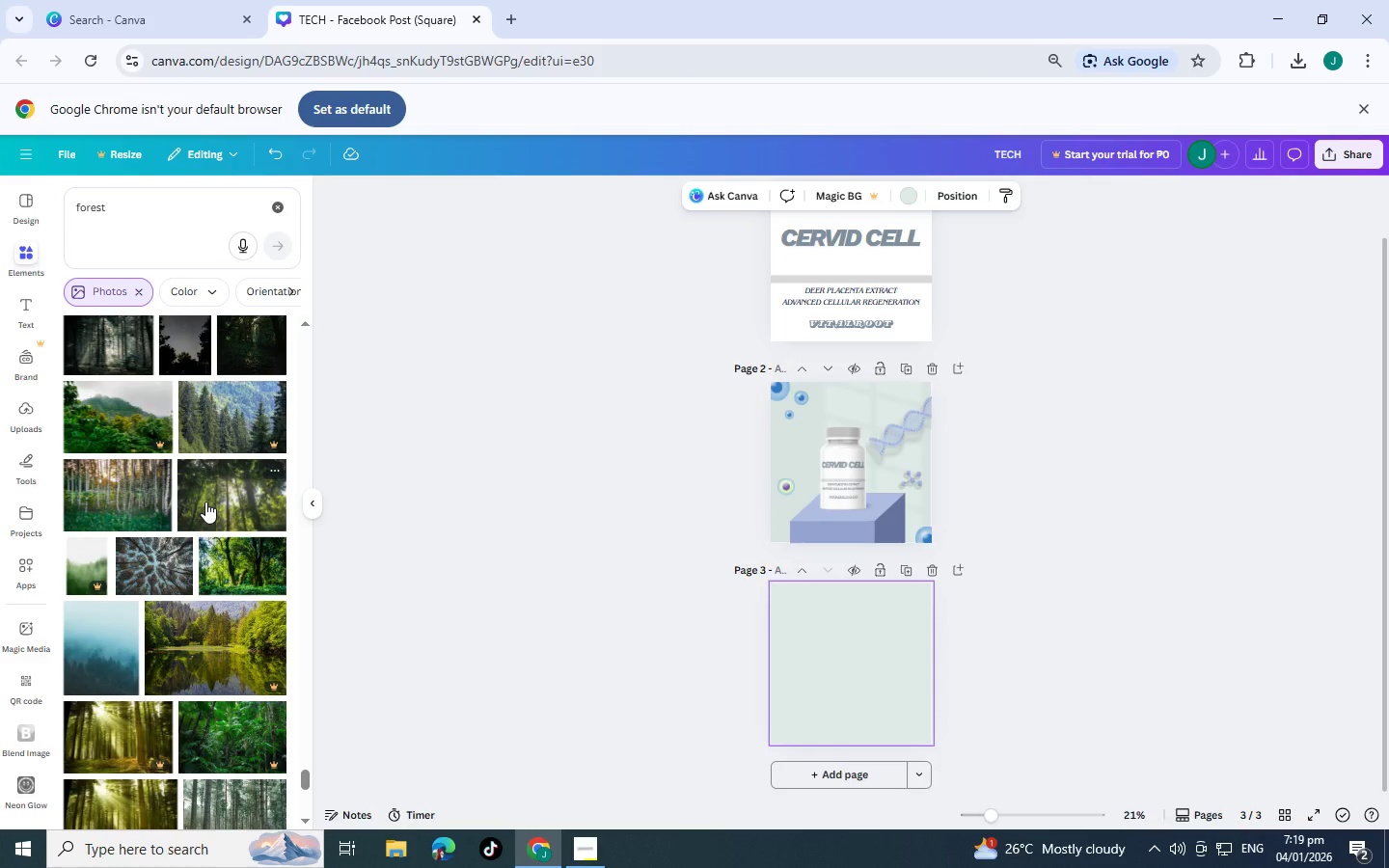 
scroll: coordinate [205, 502], scroll_direction: down, amount: 5.0
 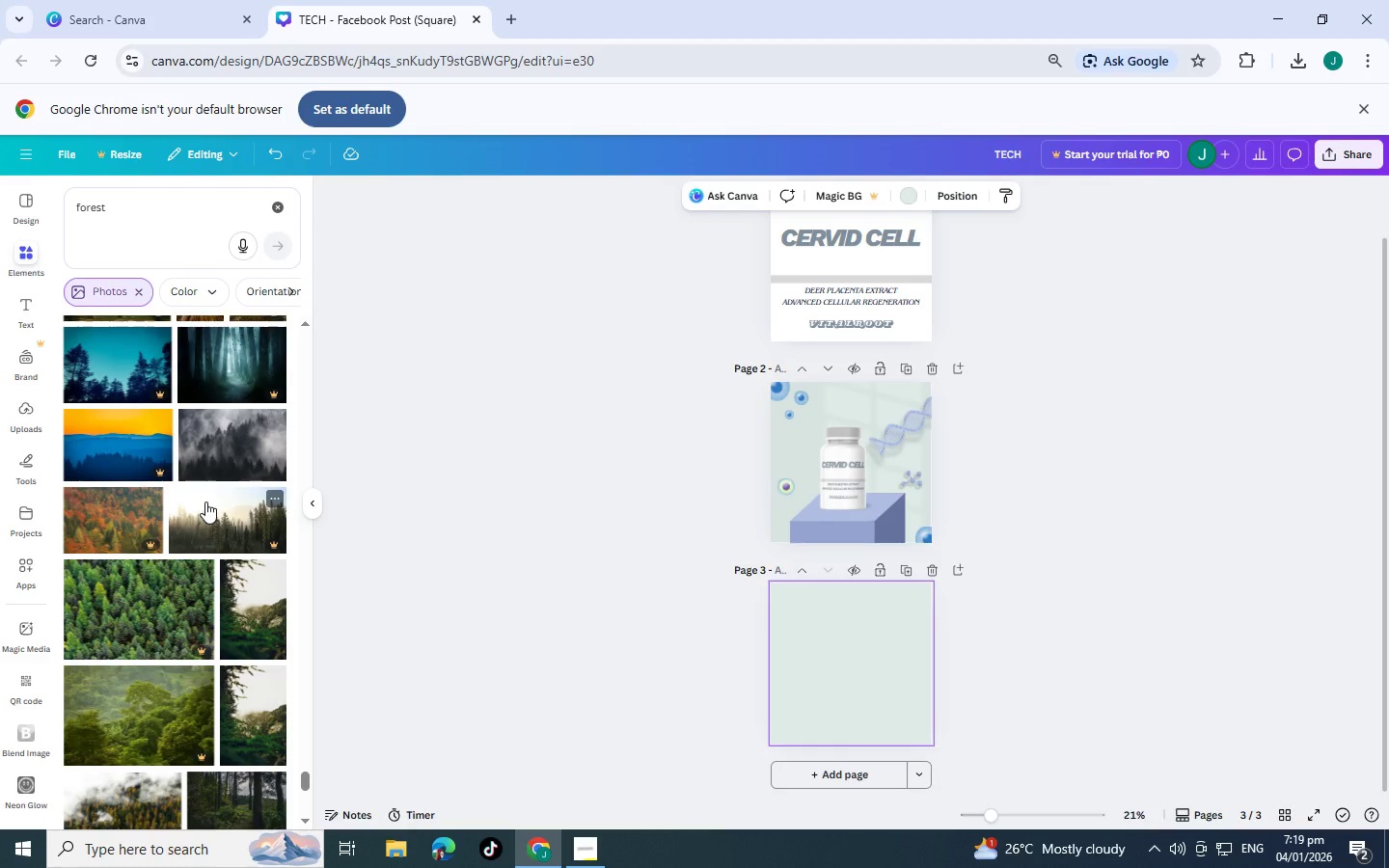 
scroll: coordinate [199, 489], scroll_direction: down, amount: 8.0
 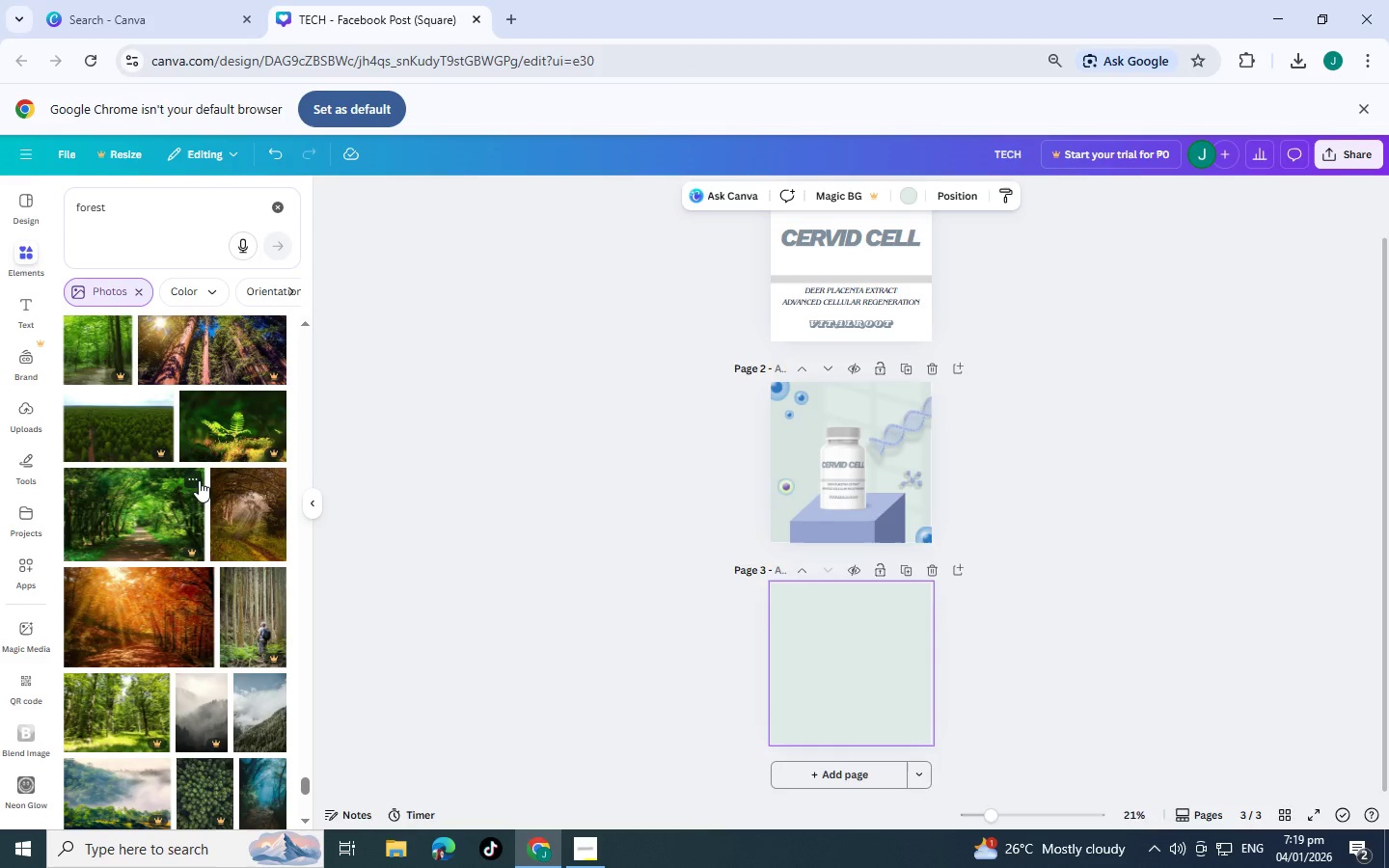 
scroll: coordinate [217, 373], scroll_direction: down, amount: 5.0
 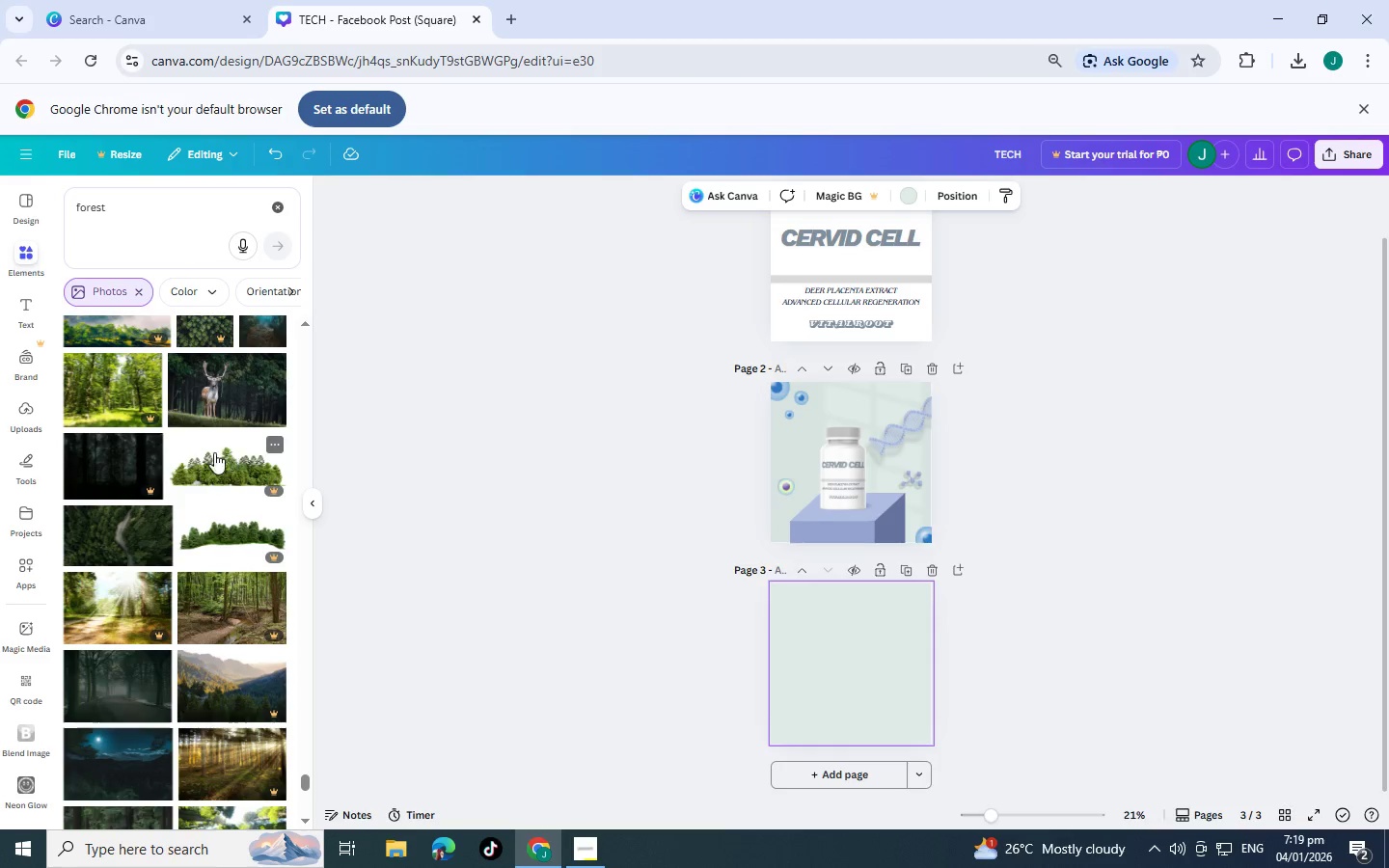 
left_click([118, 683])
 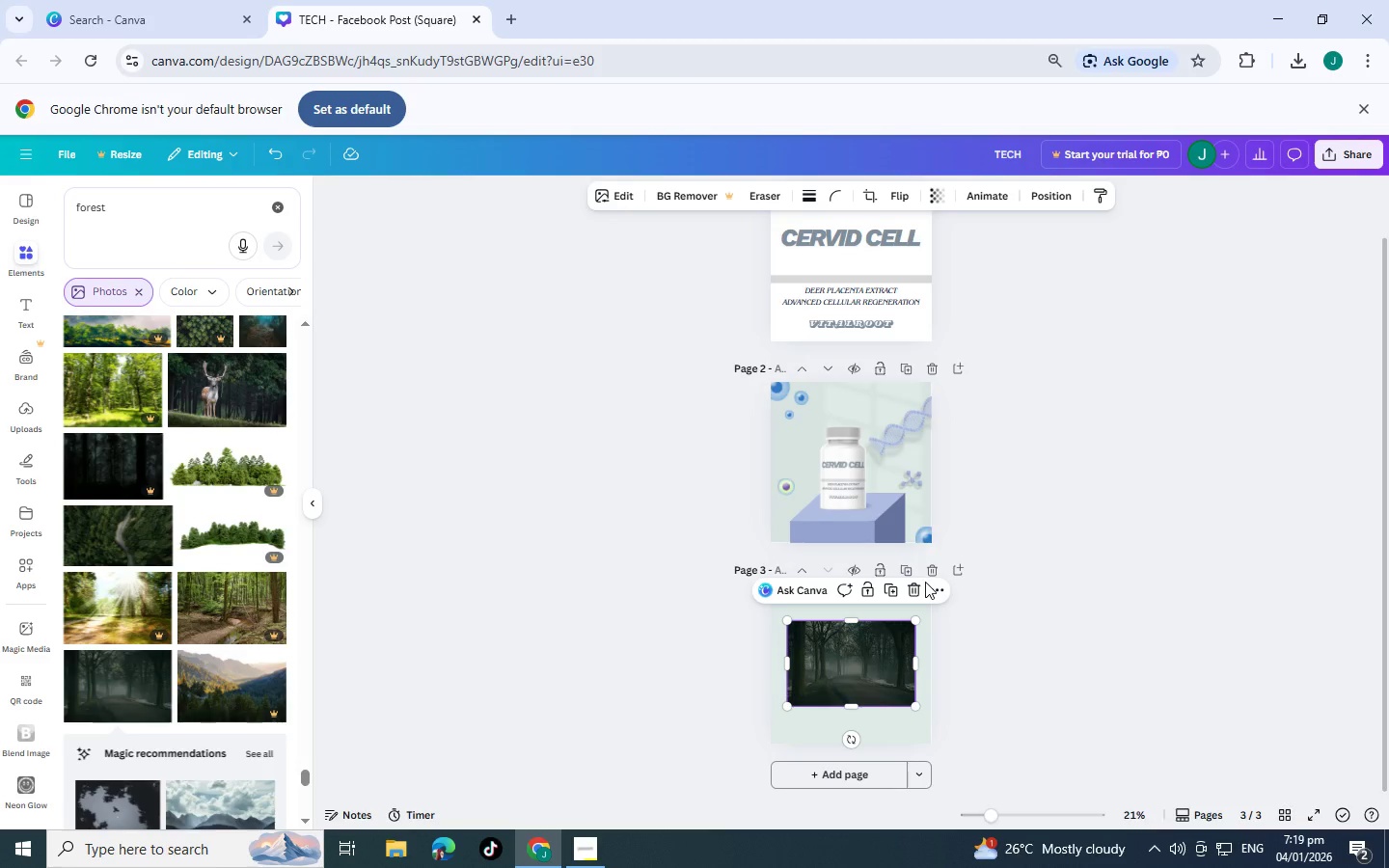 
left_click([915, 594])
 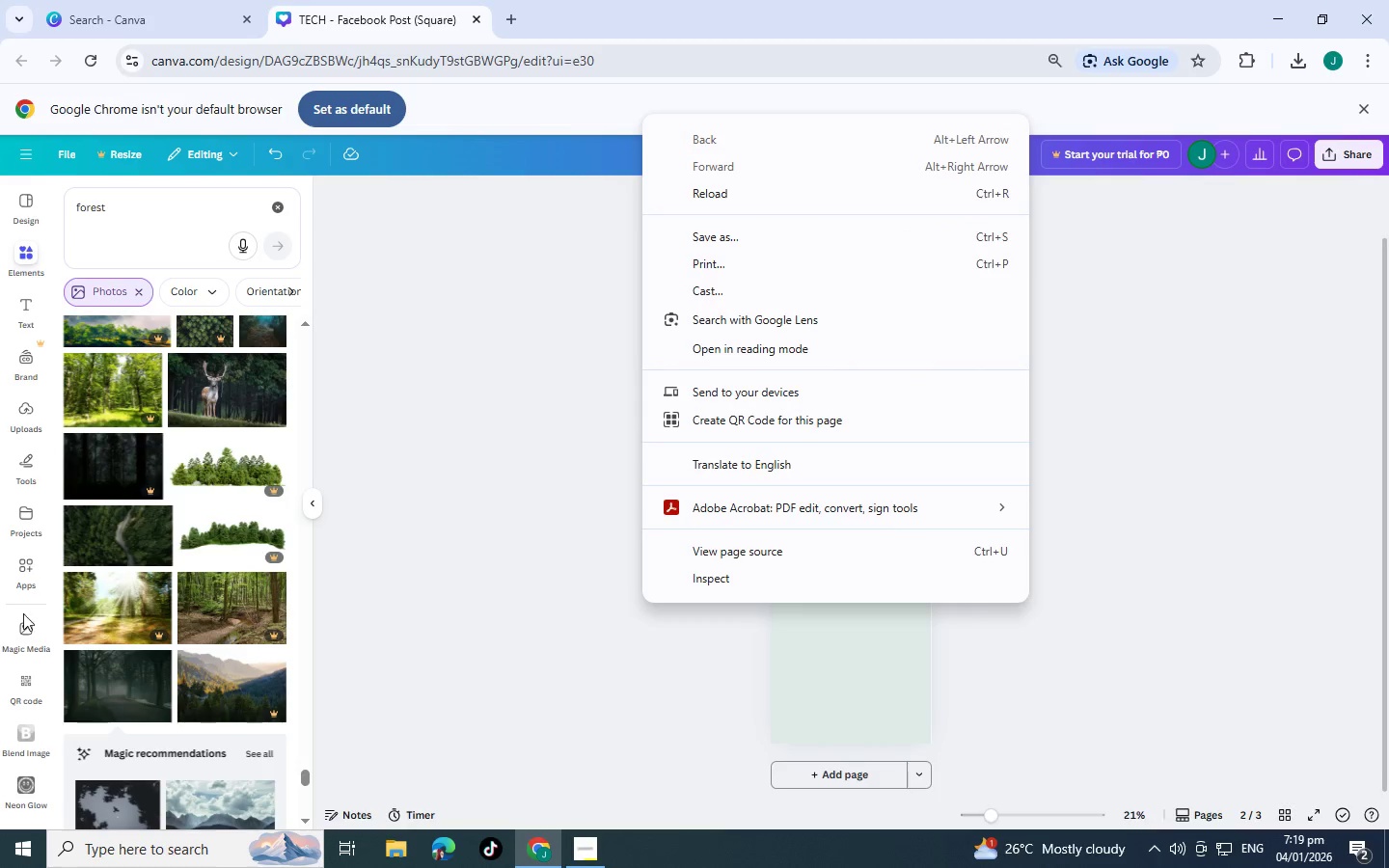 
left_click([538, 457])
 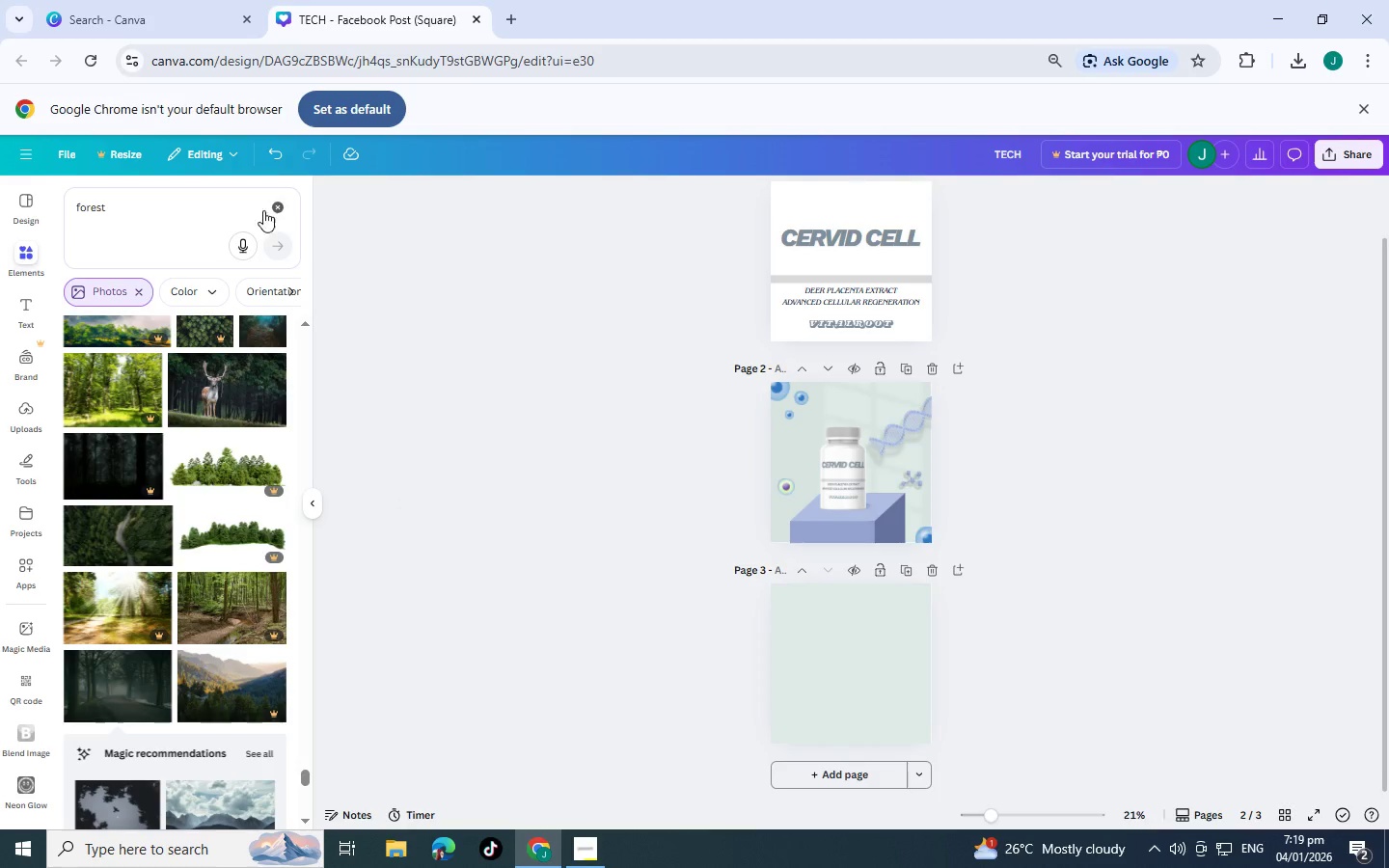 
scroll: coordinate [124, 627], scroll_direction: down, amount: 6.0
 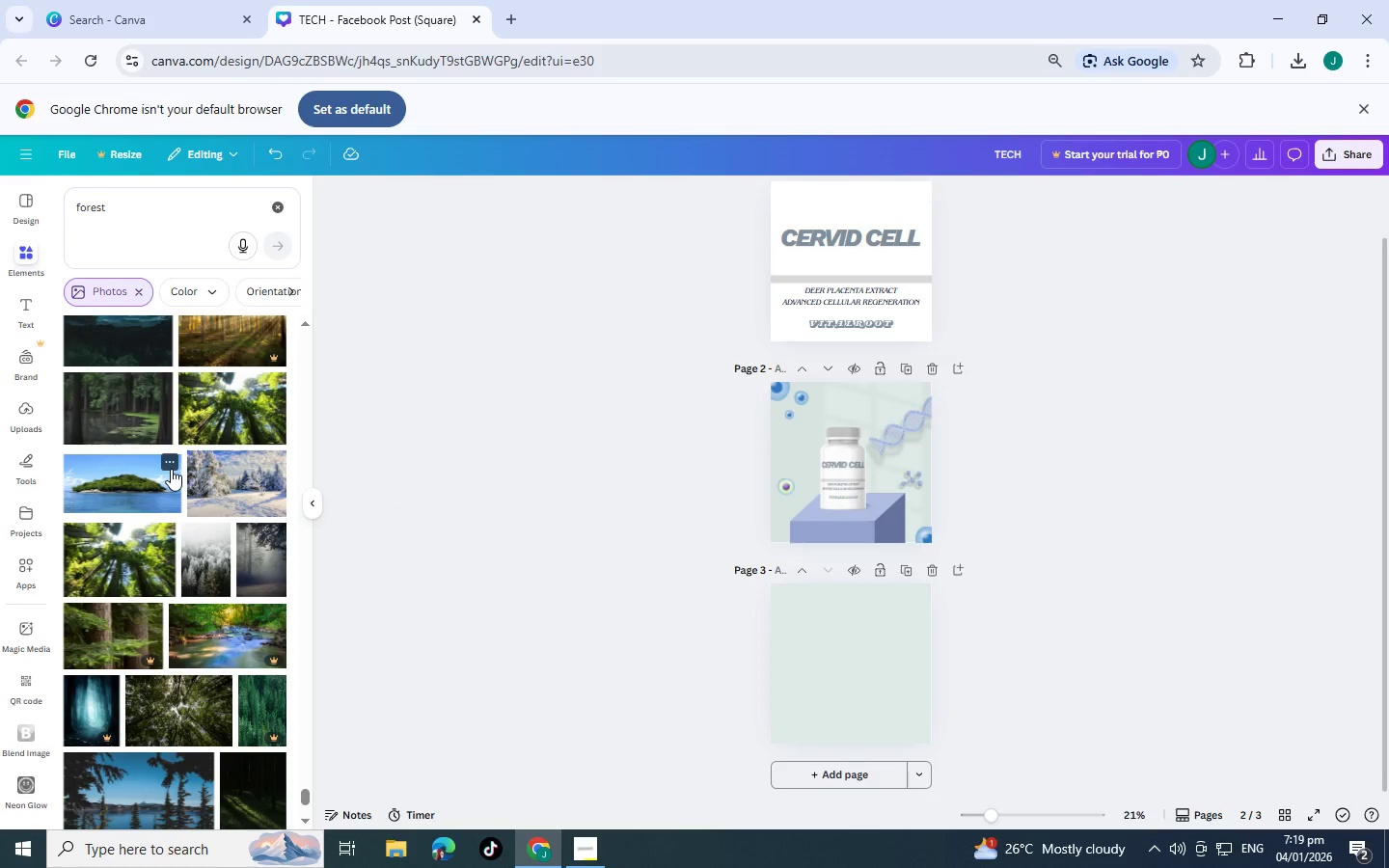 
wait(5.4)
 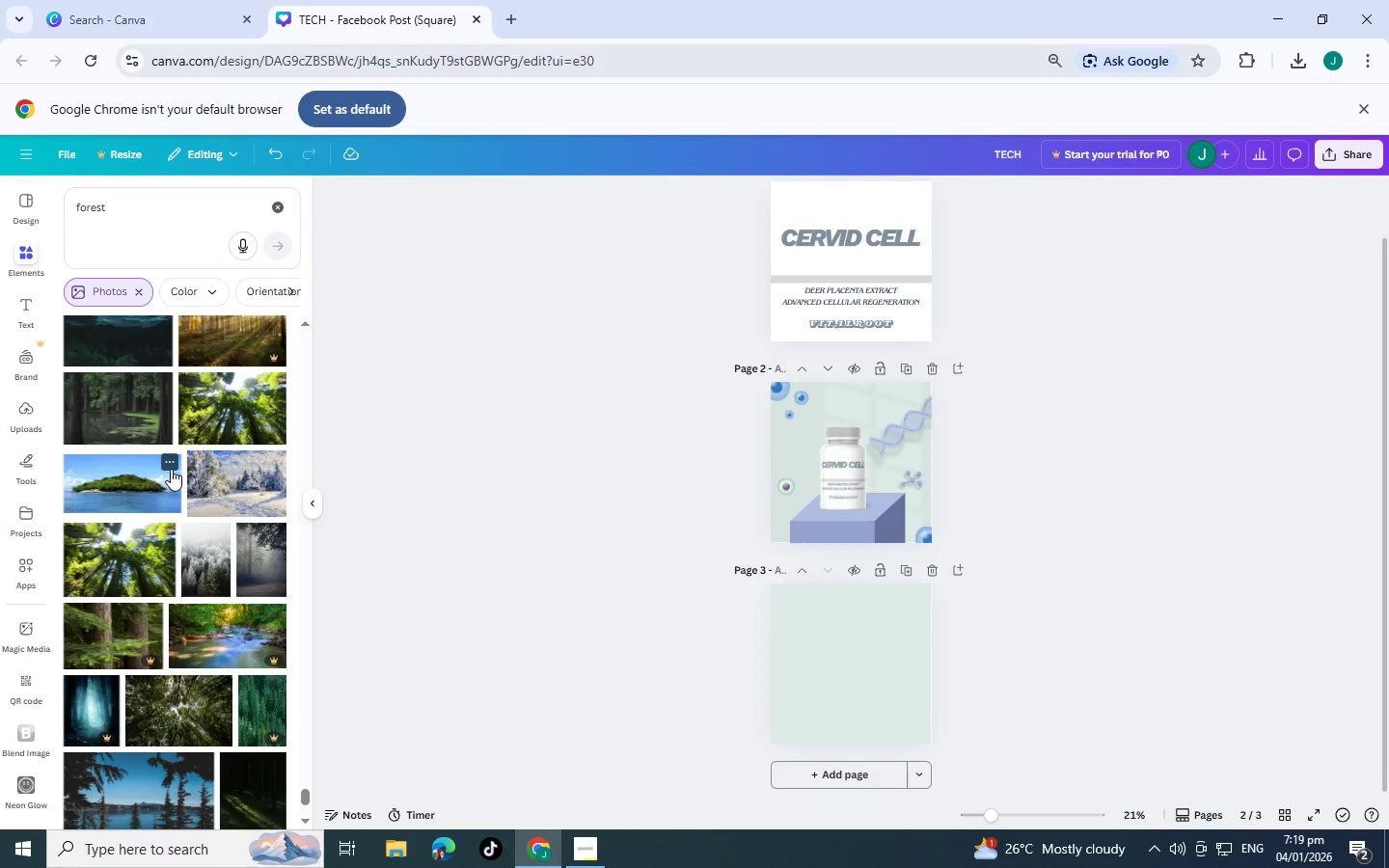 
right_click([171, 469])
 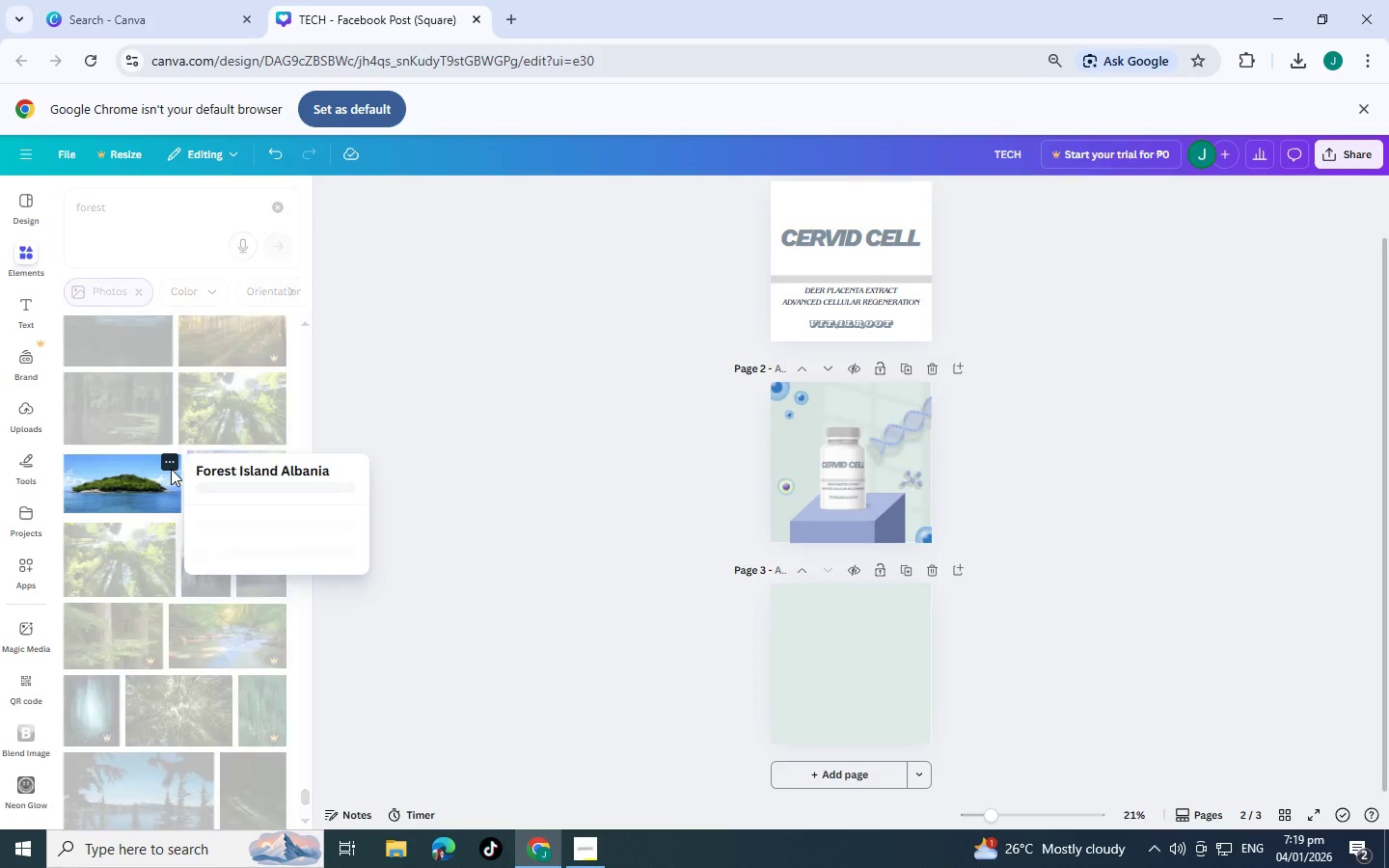 
scroll: coordinate [171, 469], scroll_direction: down, amount: 2.0
 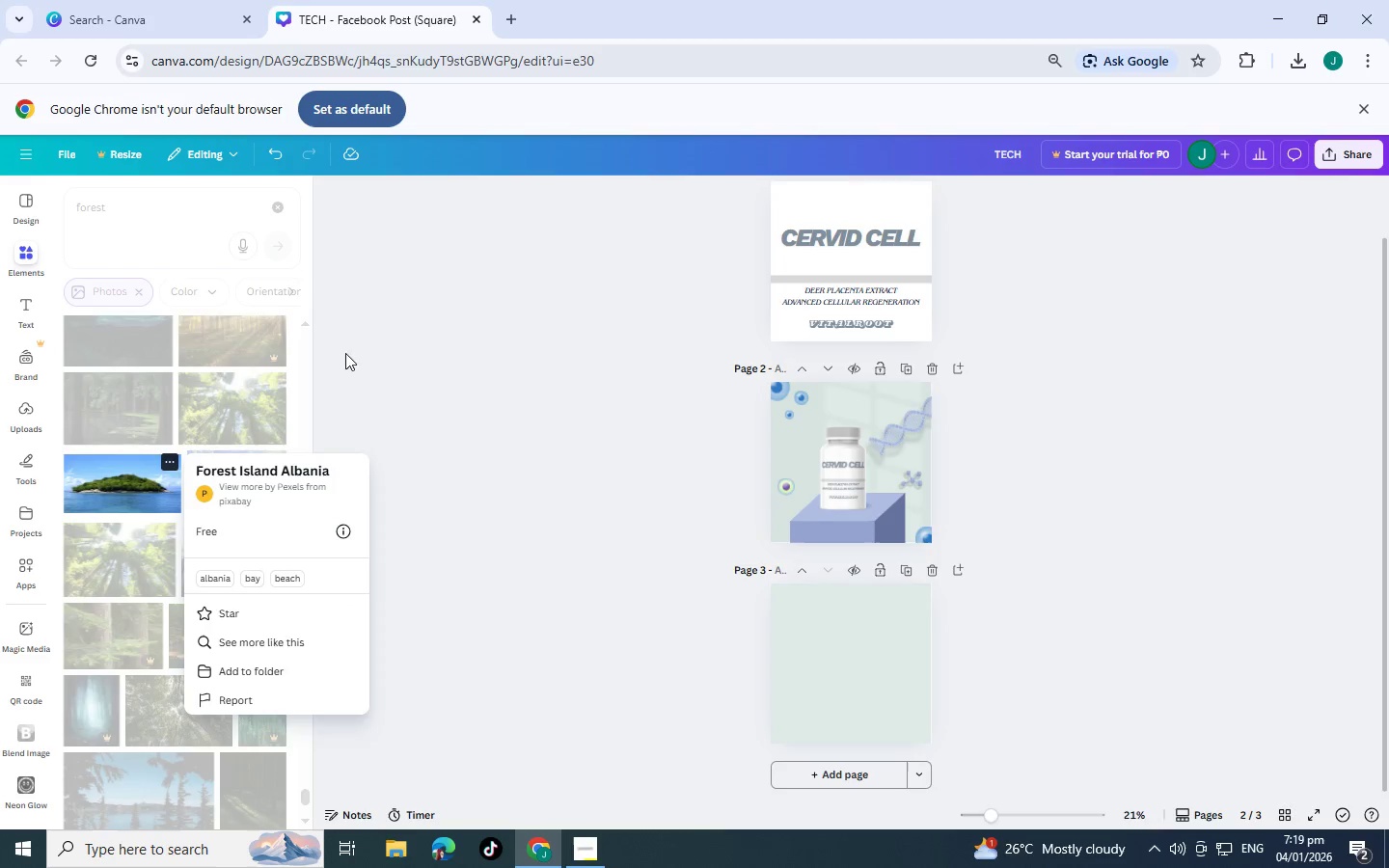 
left_click([362, 344])
 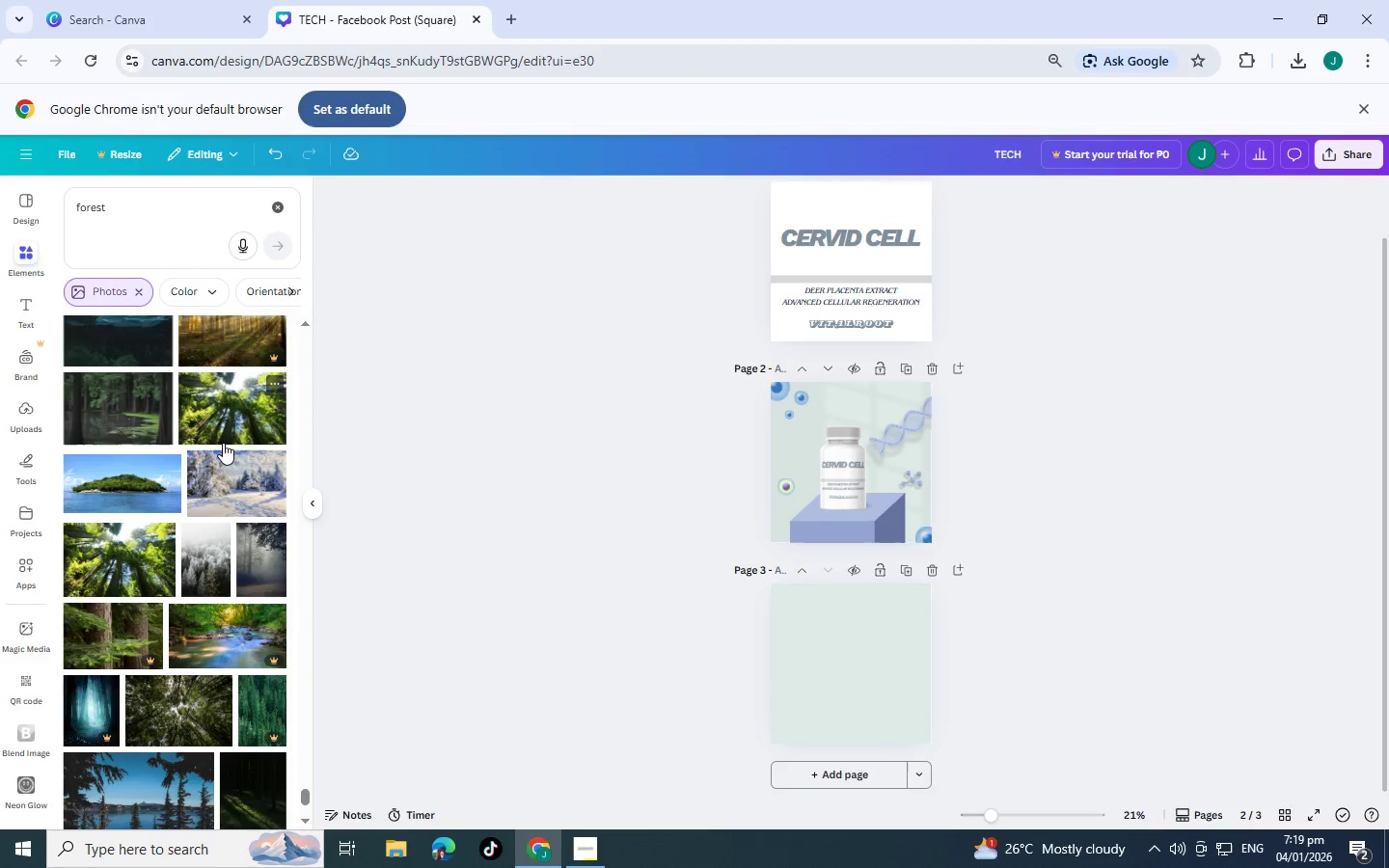 
scroll: coordinate [214, 442], scroll_direction: down, amount: 6.0
 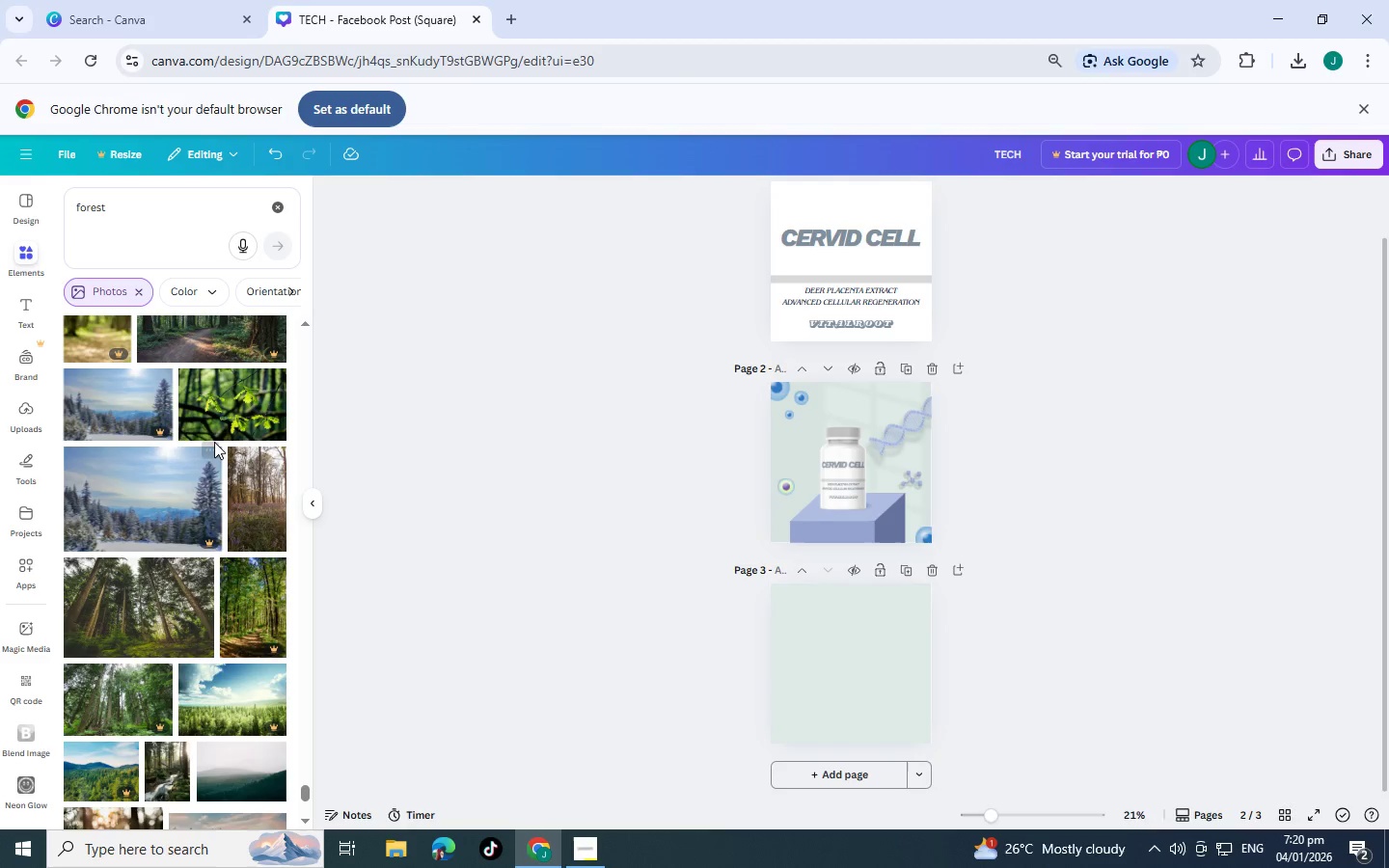 
scroll: coordinate [214, 442], scroll_direction: down, amount: 2.0
 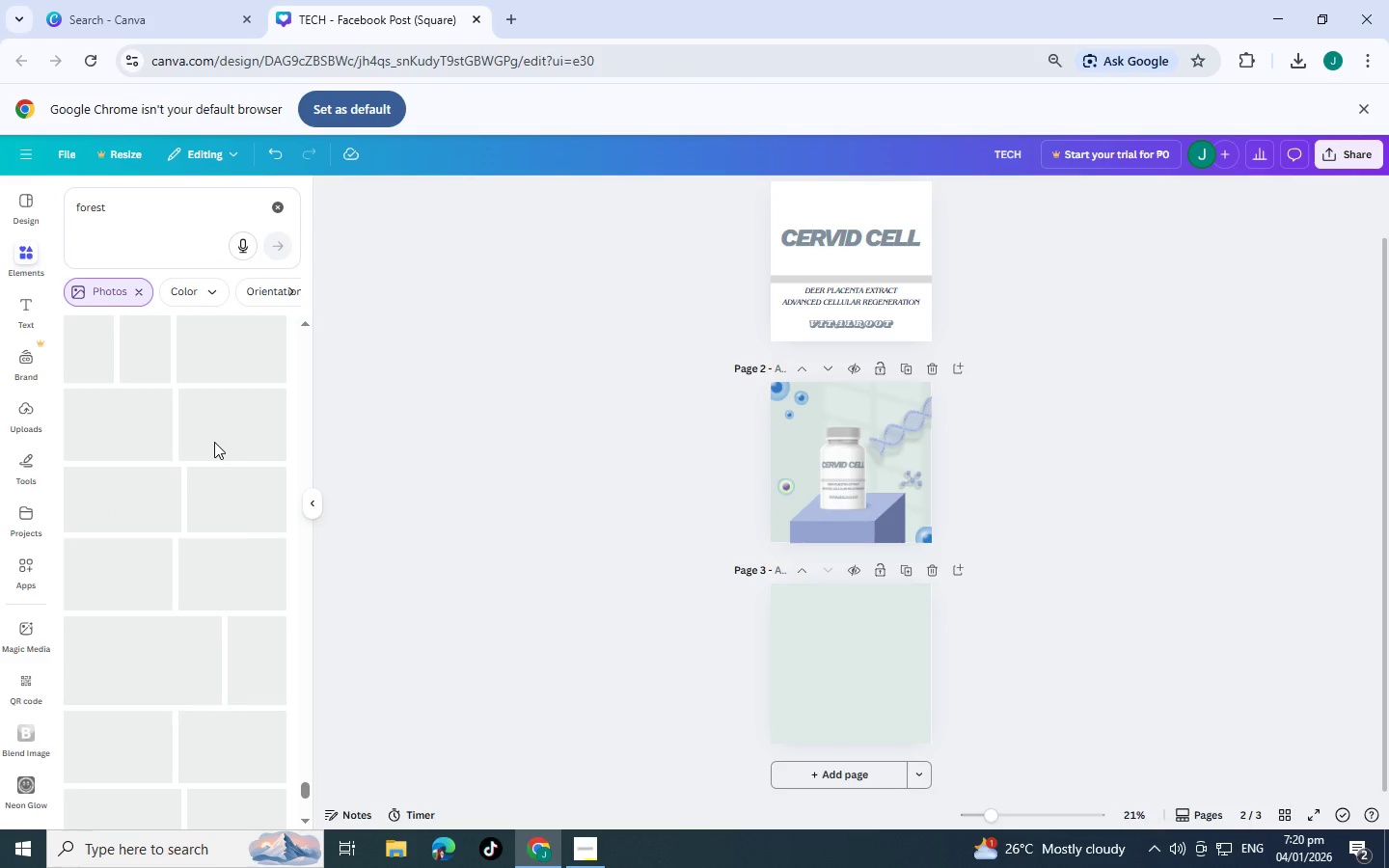 
scroll: coordinate [214, 442], scroll_direction: up, amount: 1.0
 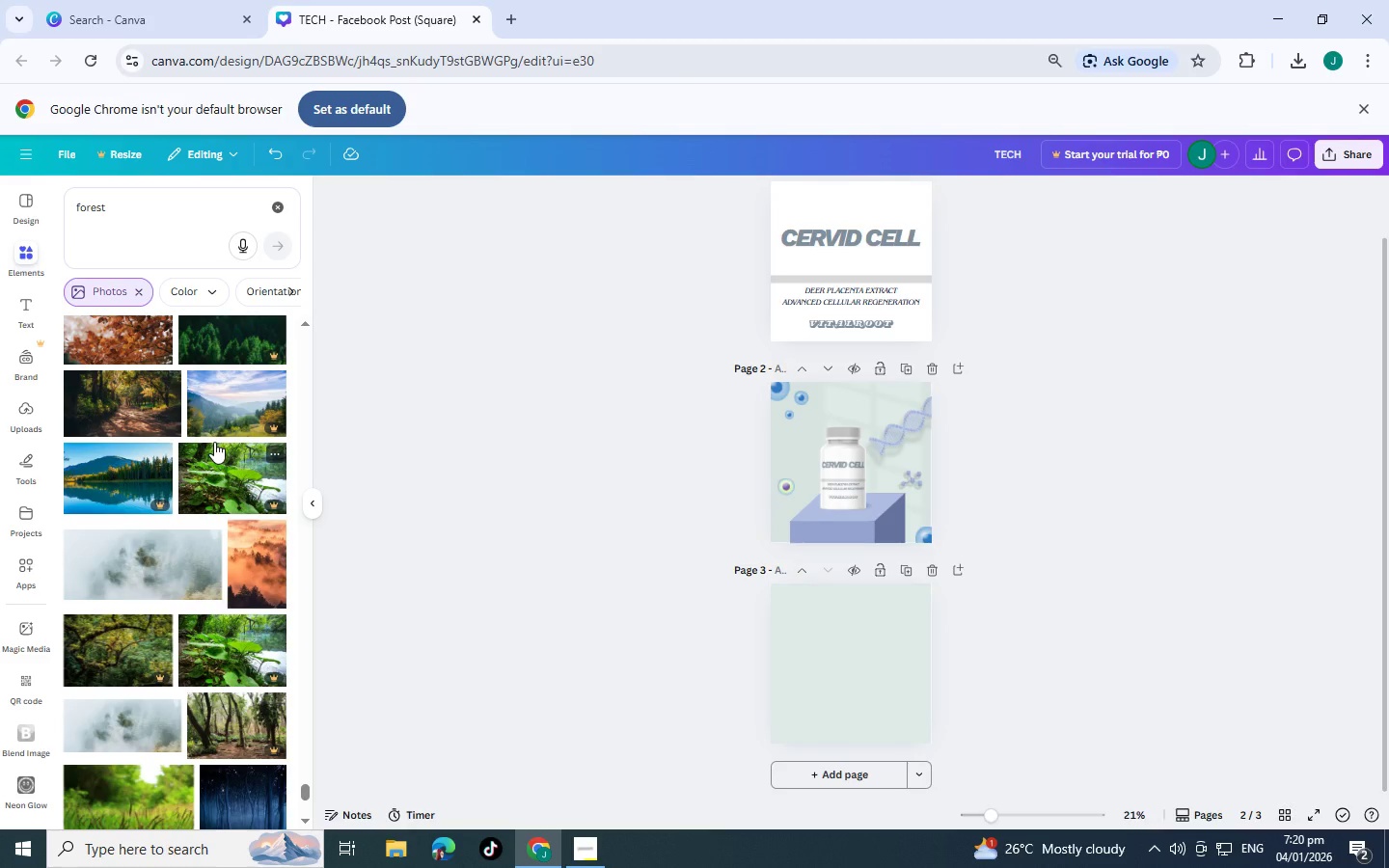 
scroll: coordinate [214, 442], scroll_direction: down, amount: 9.0
 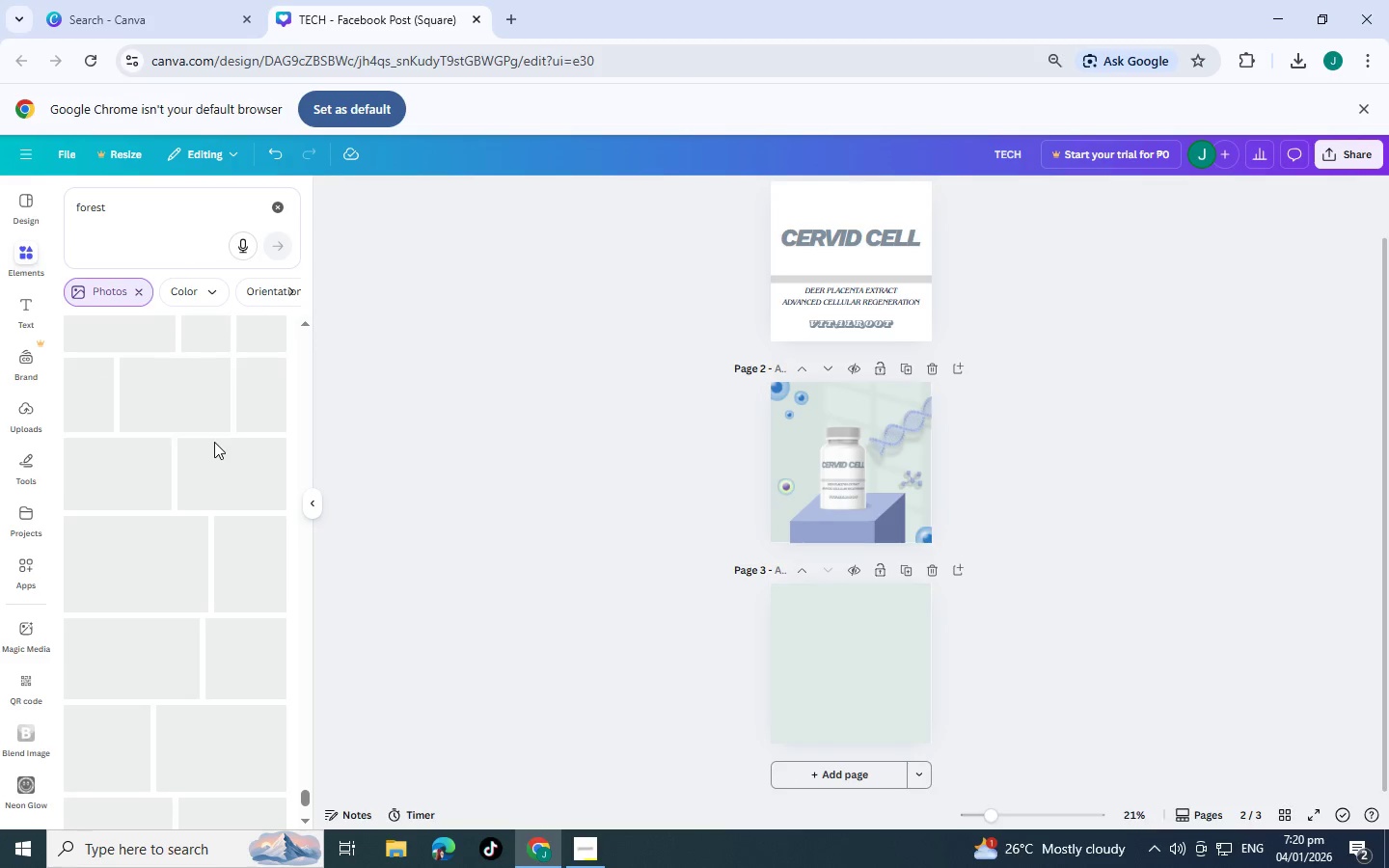 
scroll: coordinate [212, 458], scroll_direction: down, amount: 6.0
 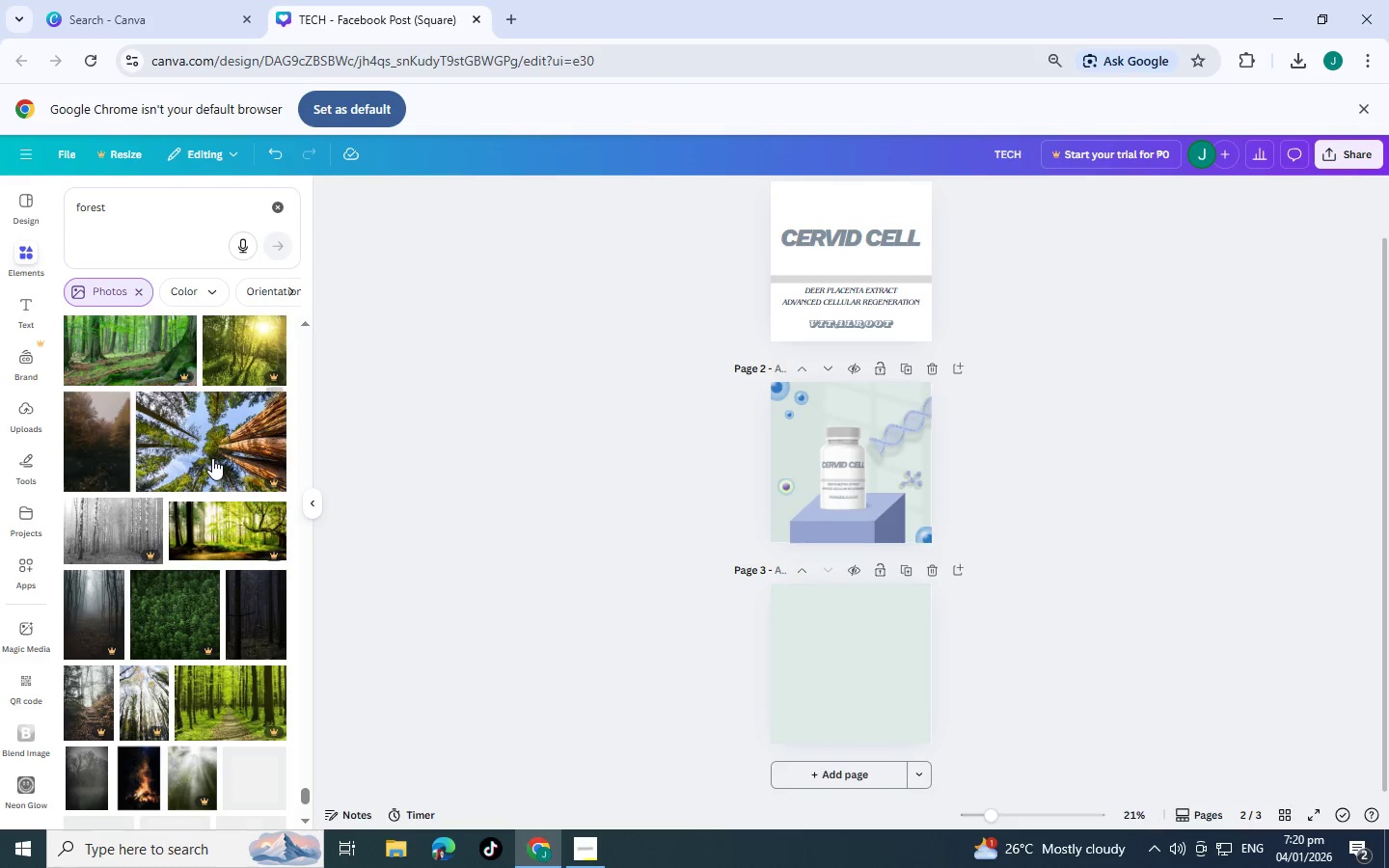 
scroll: coordinate [210, 457], scroll_direction: down, amount: 8.0
 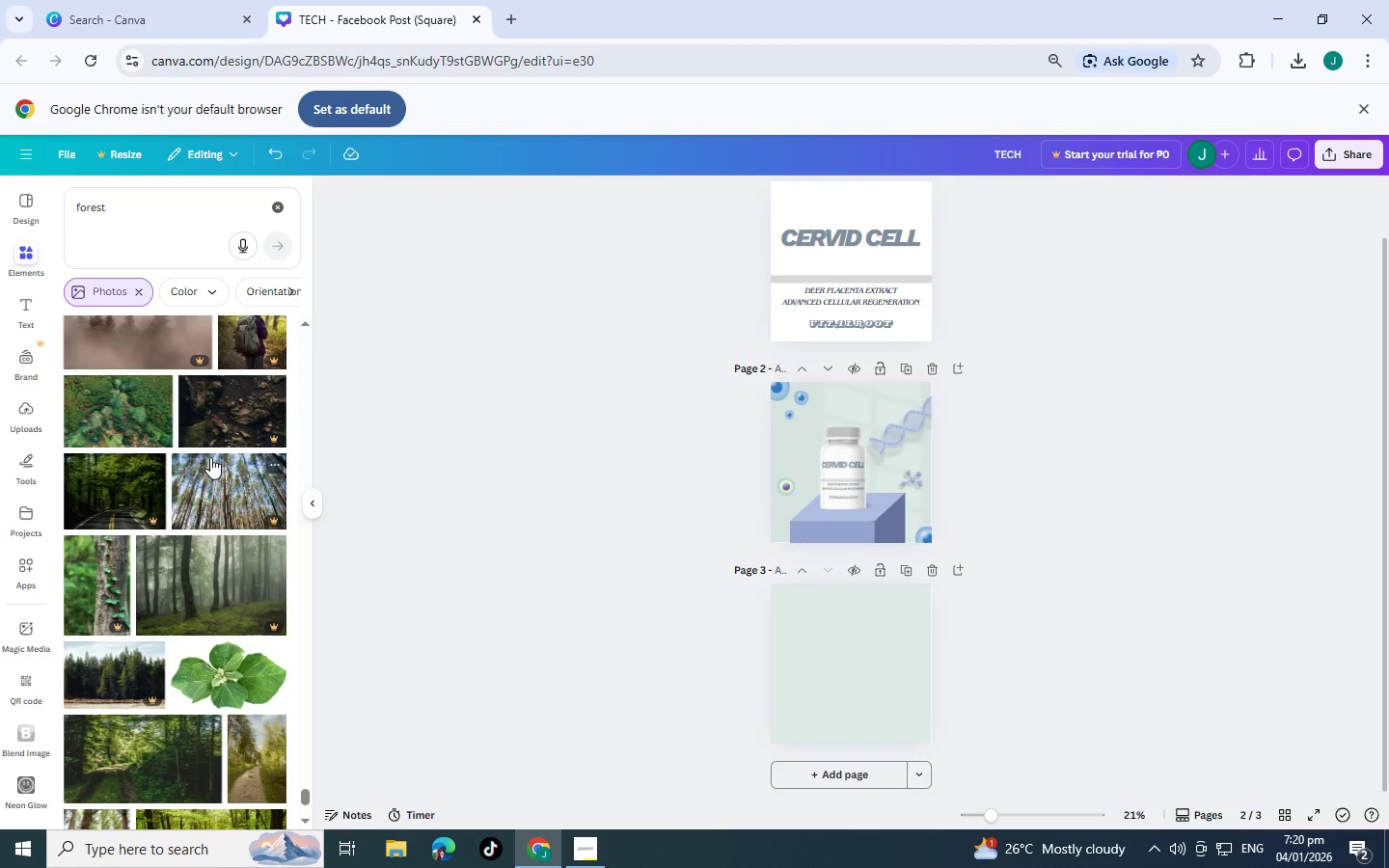 
scroll: coordinate [210, 457], scroll_direction: down, amount: 9.0
 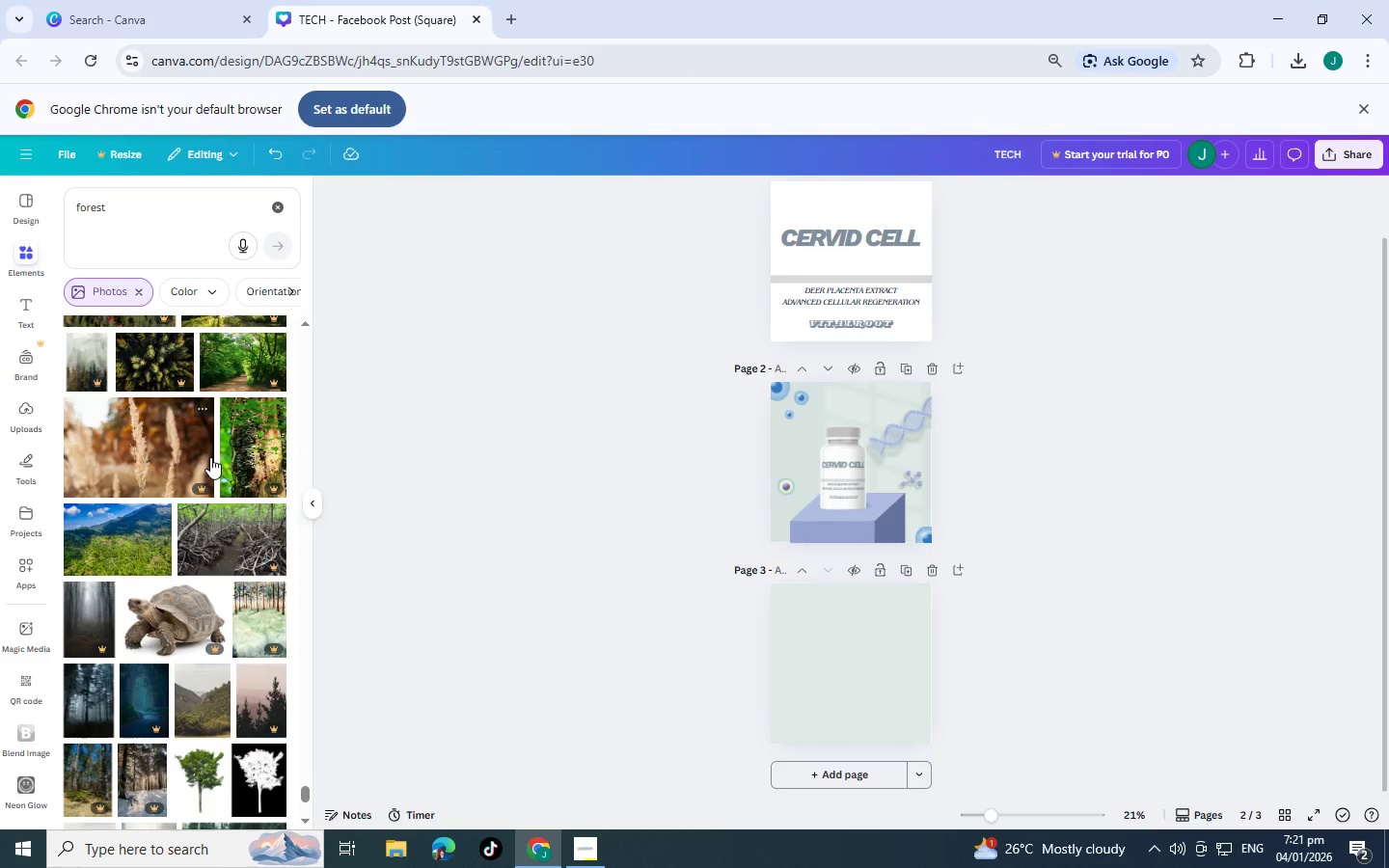 
scroll: coordinate [210, 457], scroll_direction: down, amount: 6.0
 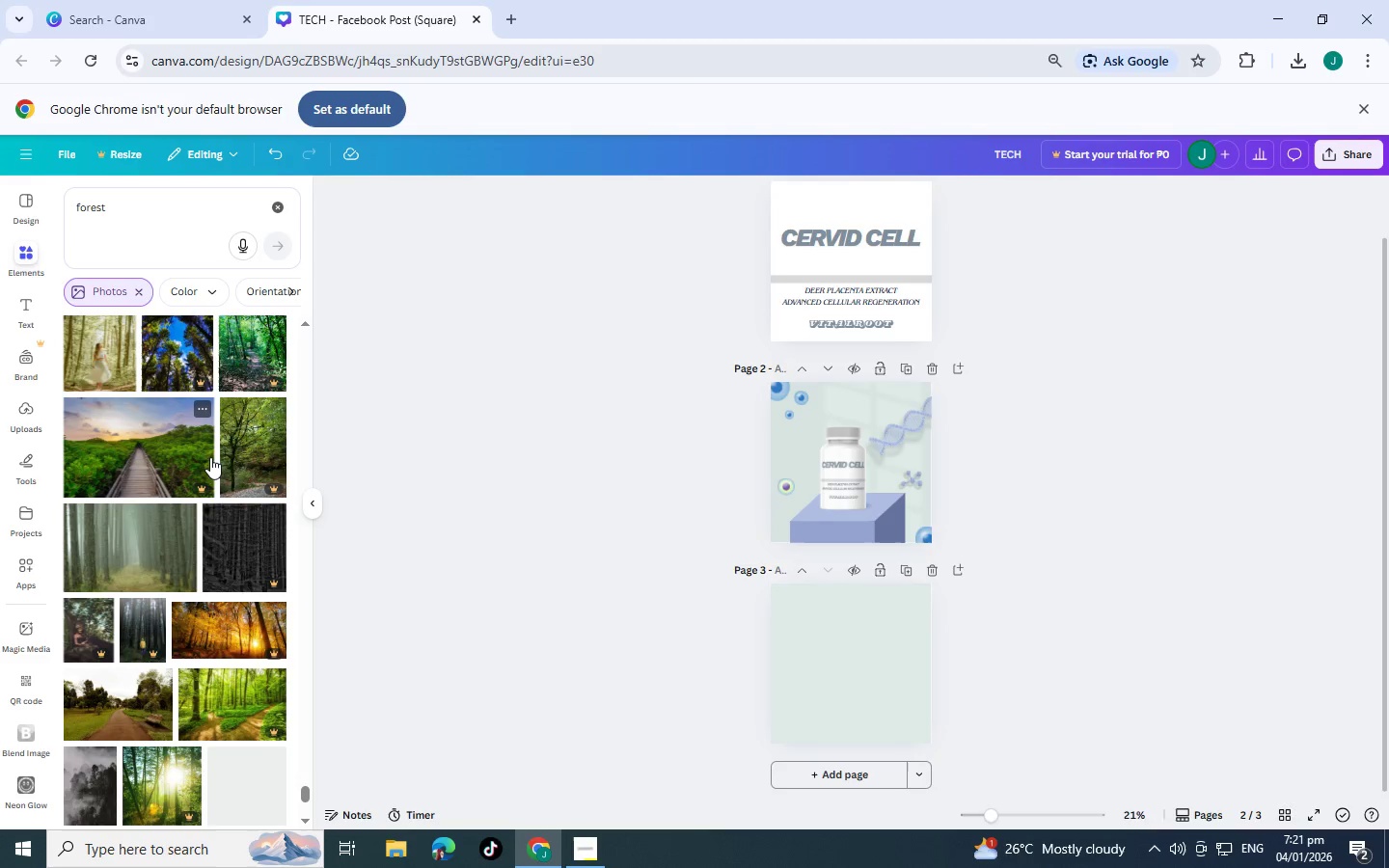 
scroll: coordinate [210, 457], scroll_direction: down, amount: 2.0
 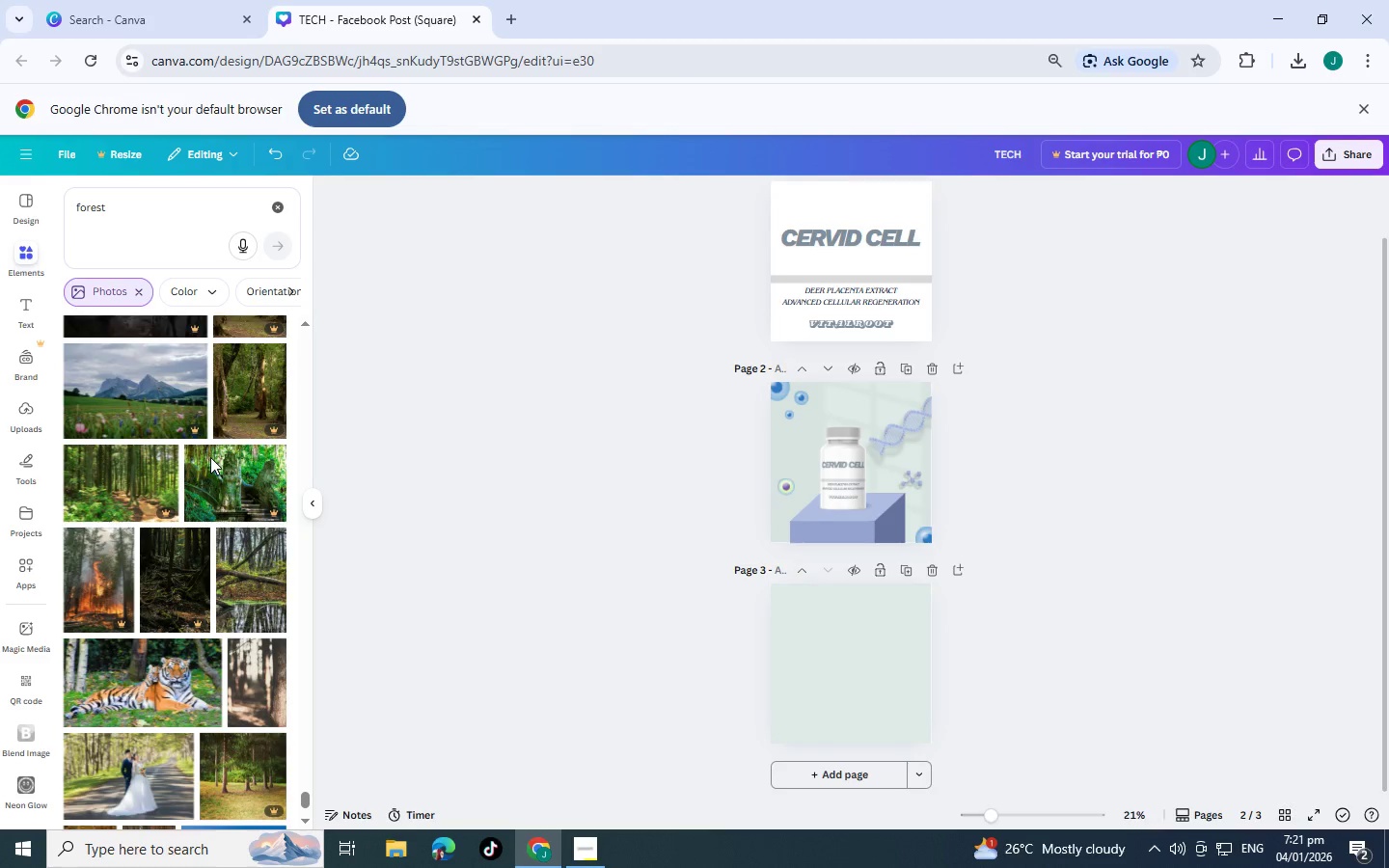 
key(ArrowUp)
 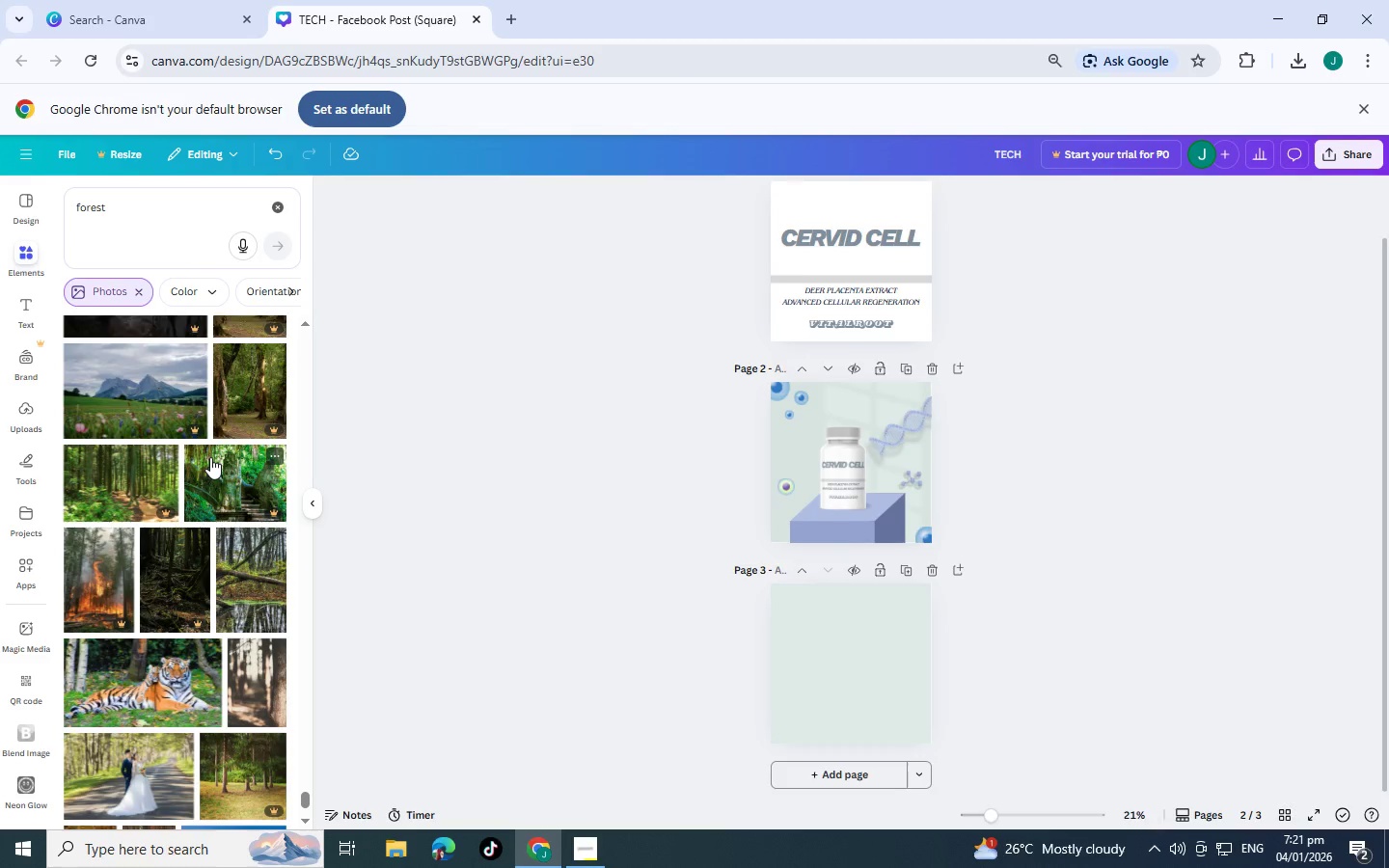 
key(Backslash)
 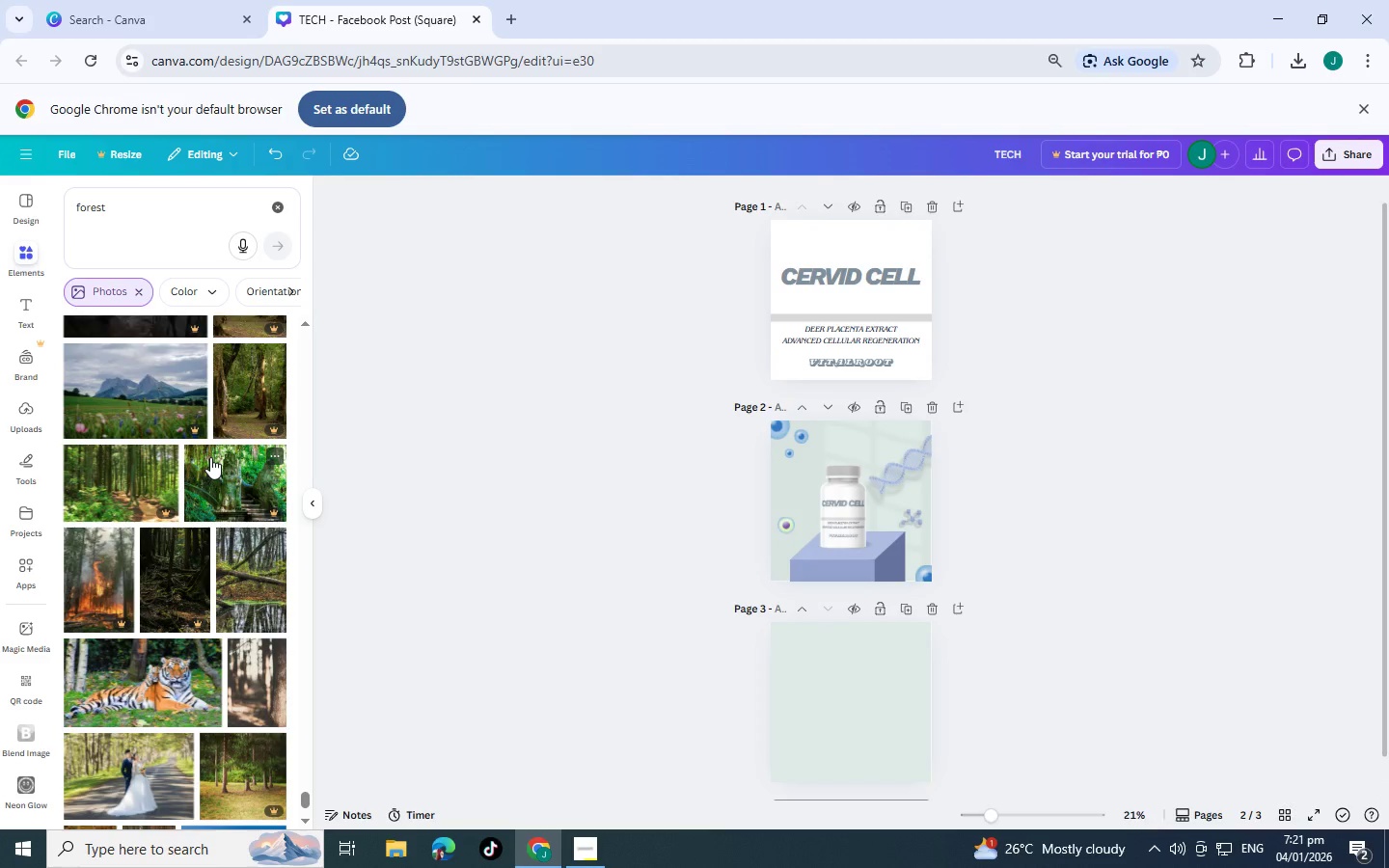 
scroll: coordinate [153, 453], scroll_direction: down, amount: 6.0
 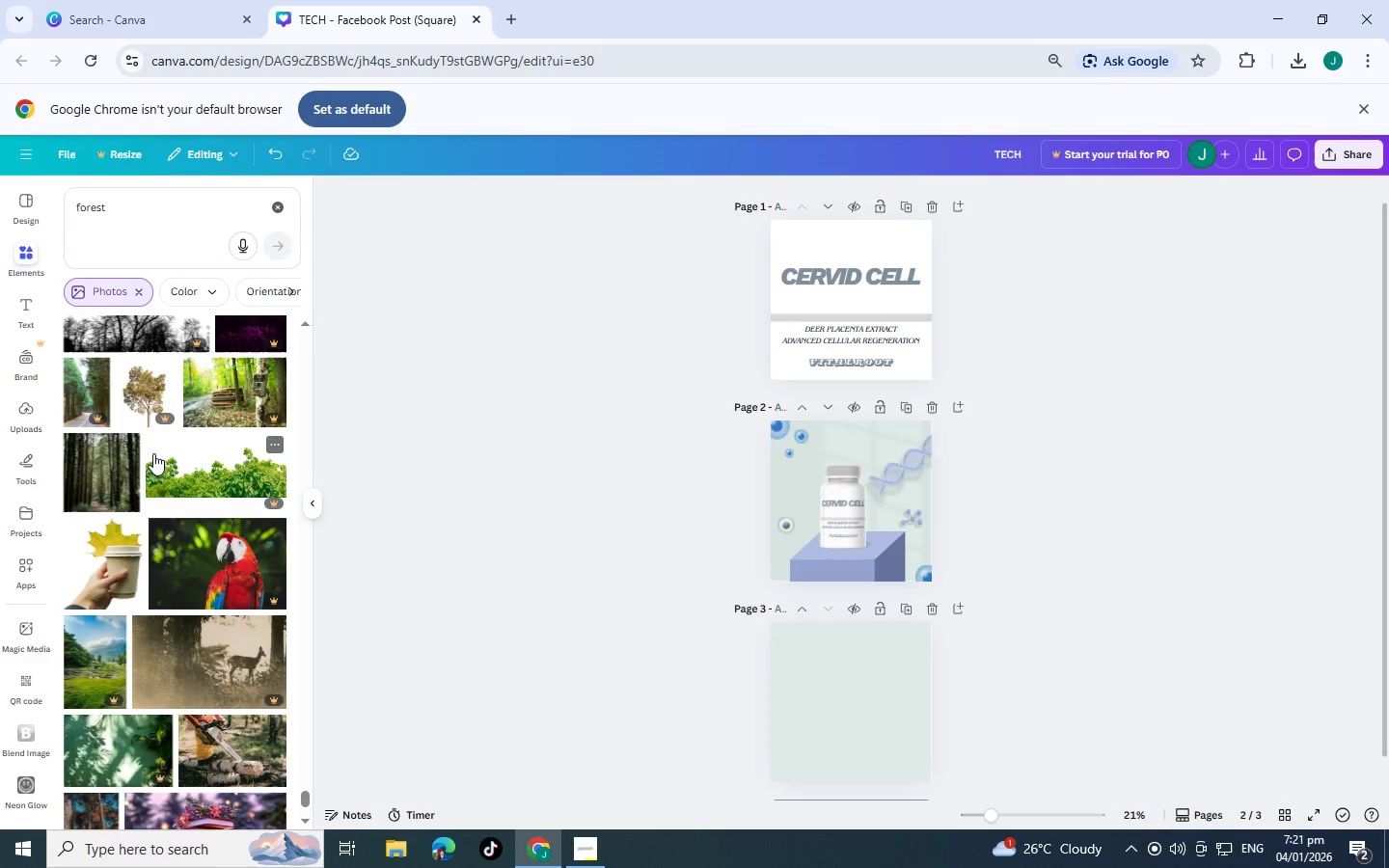 
scroll: coordinate [153, 453], scroll_direction: down, amount: 5.0
 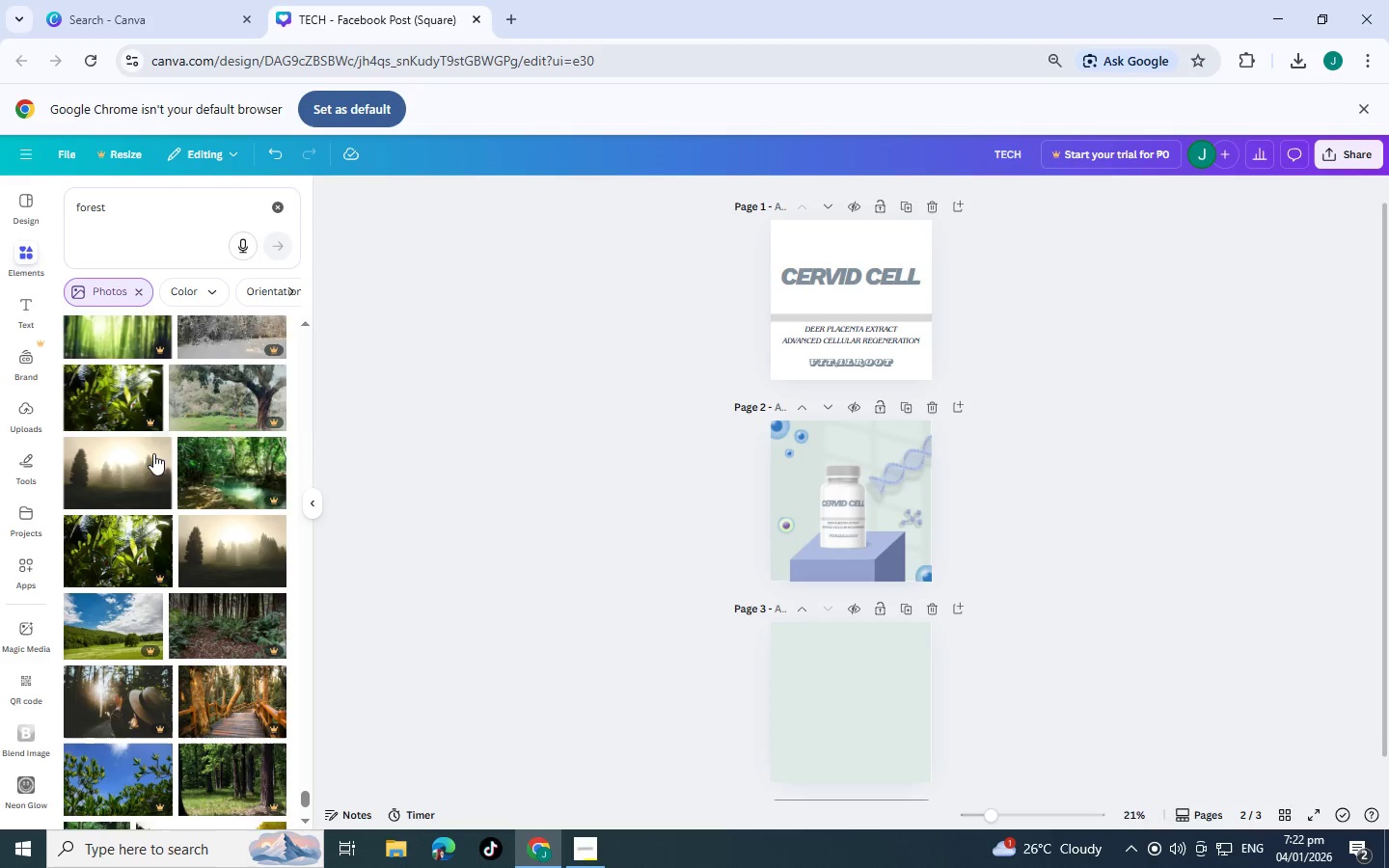 
scroll: coordinate [153, 453], scroll_direction: down, amount: 5.0
 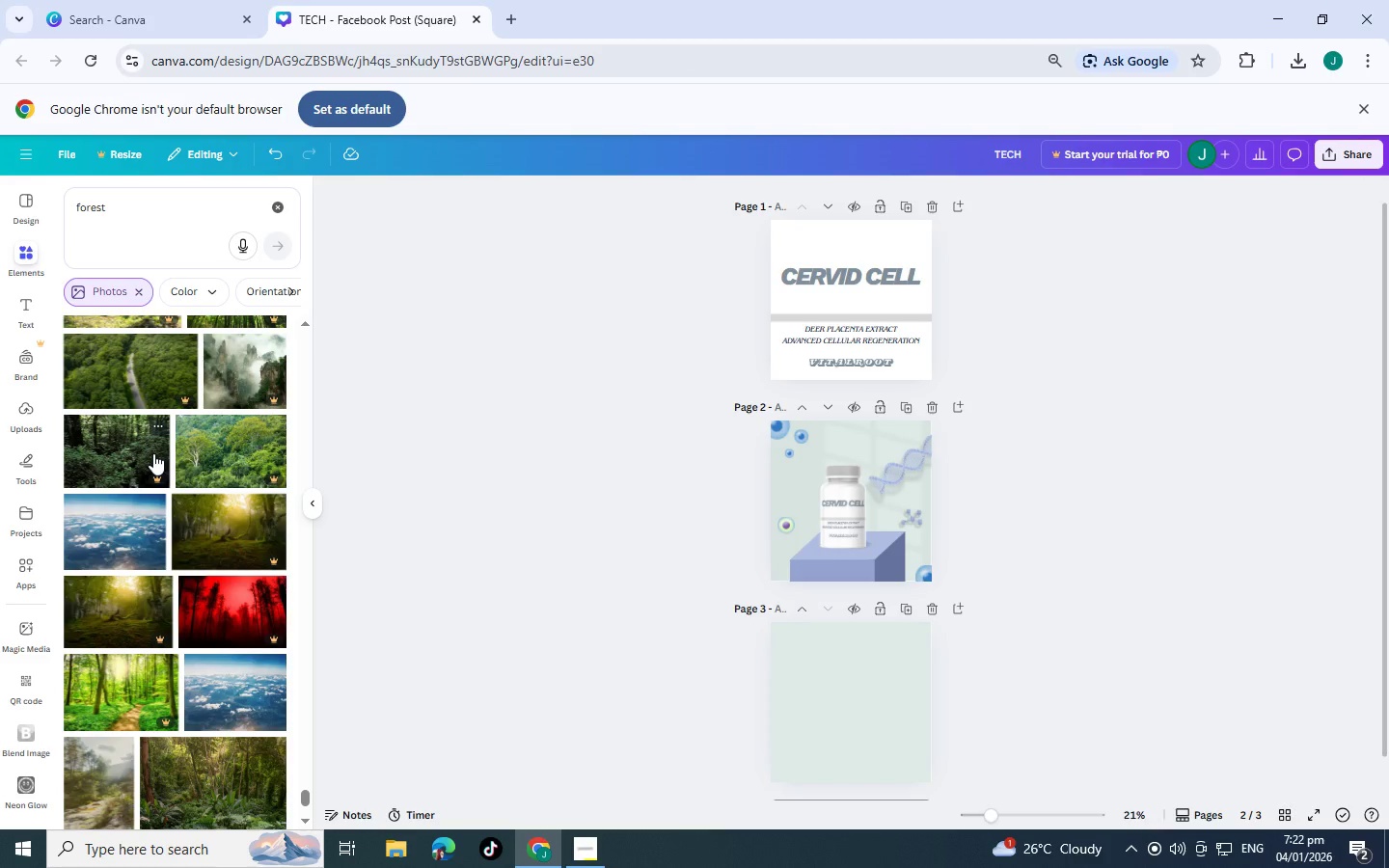 
scroll: coordinate [153, 453], scroll_direction: down, amount: 10.0
 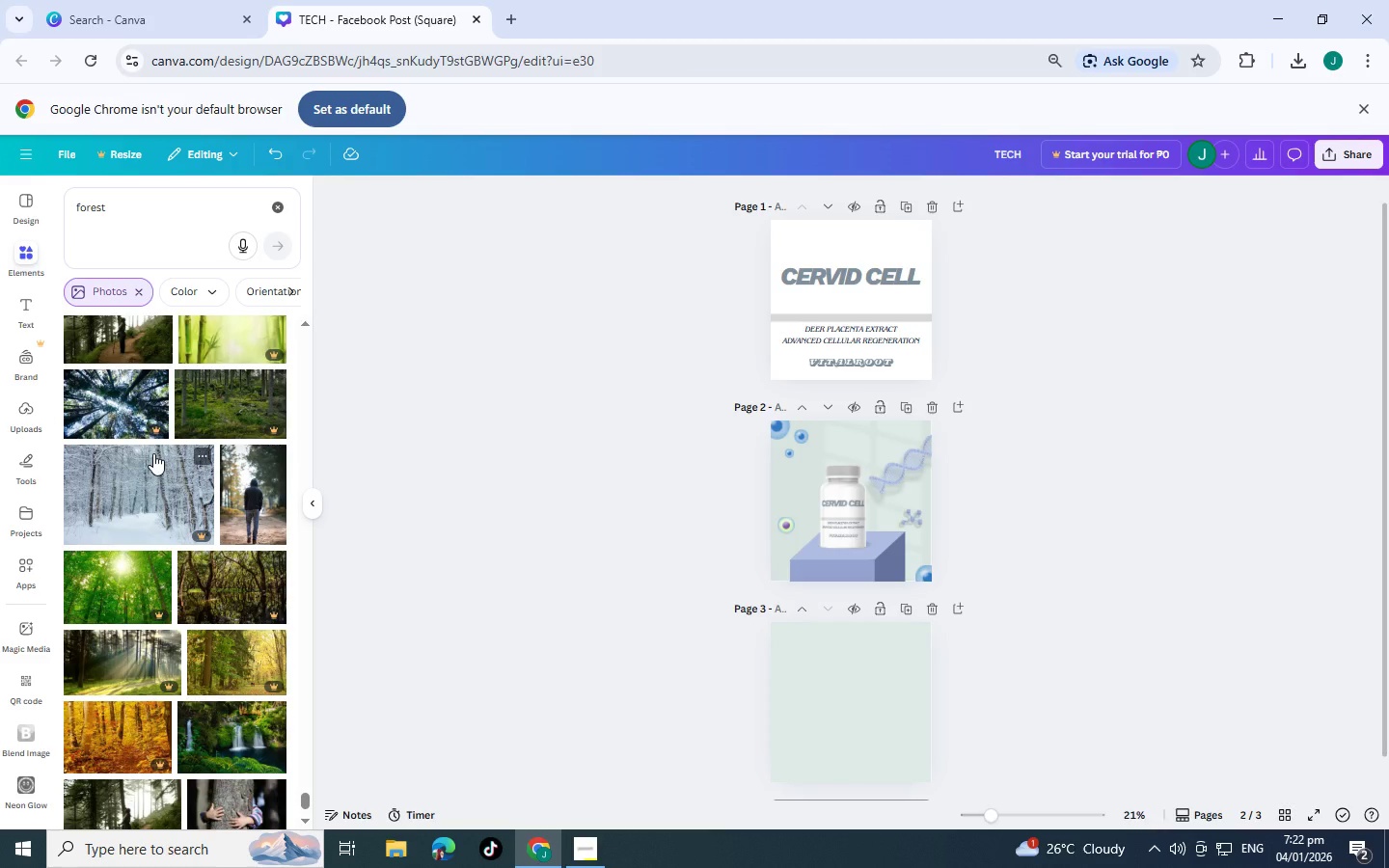 
scroll: coordinate [153, 453], scroll_direction: down, amount: 5.0
 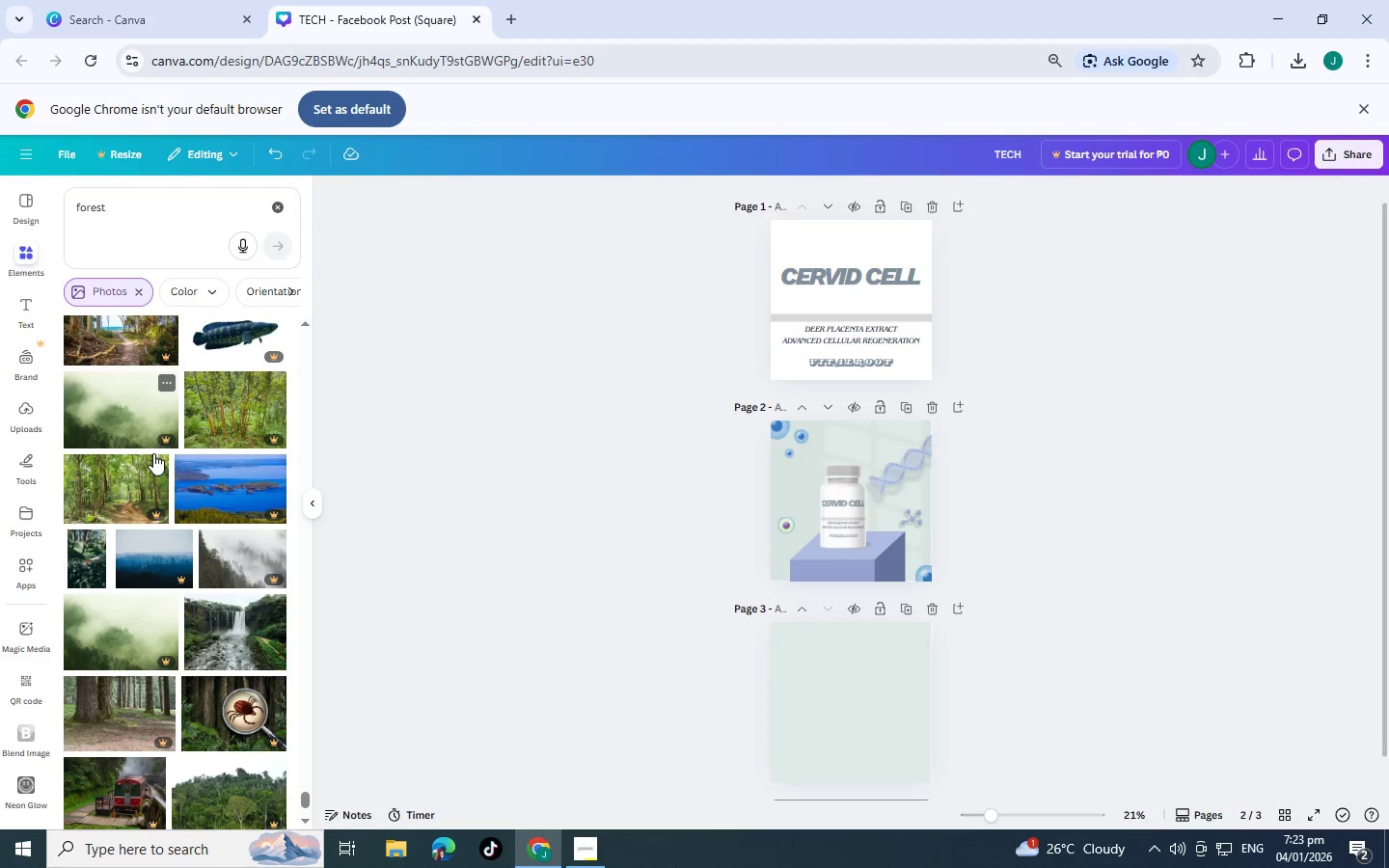 
scroll: coordinate [153, 453], scroll_direction: down, amount: 5.0
 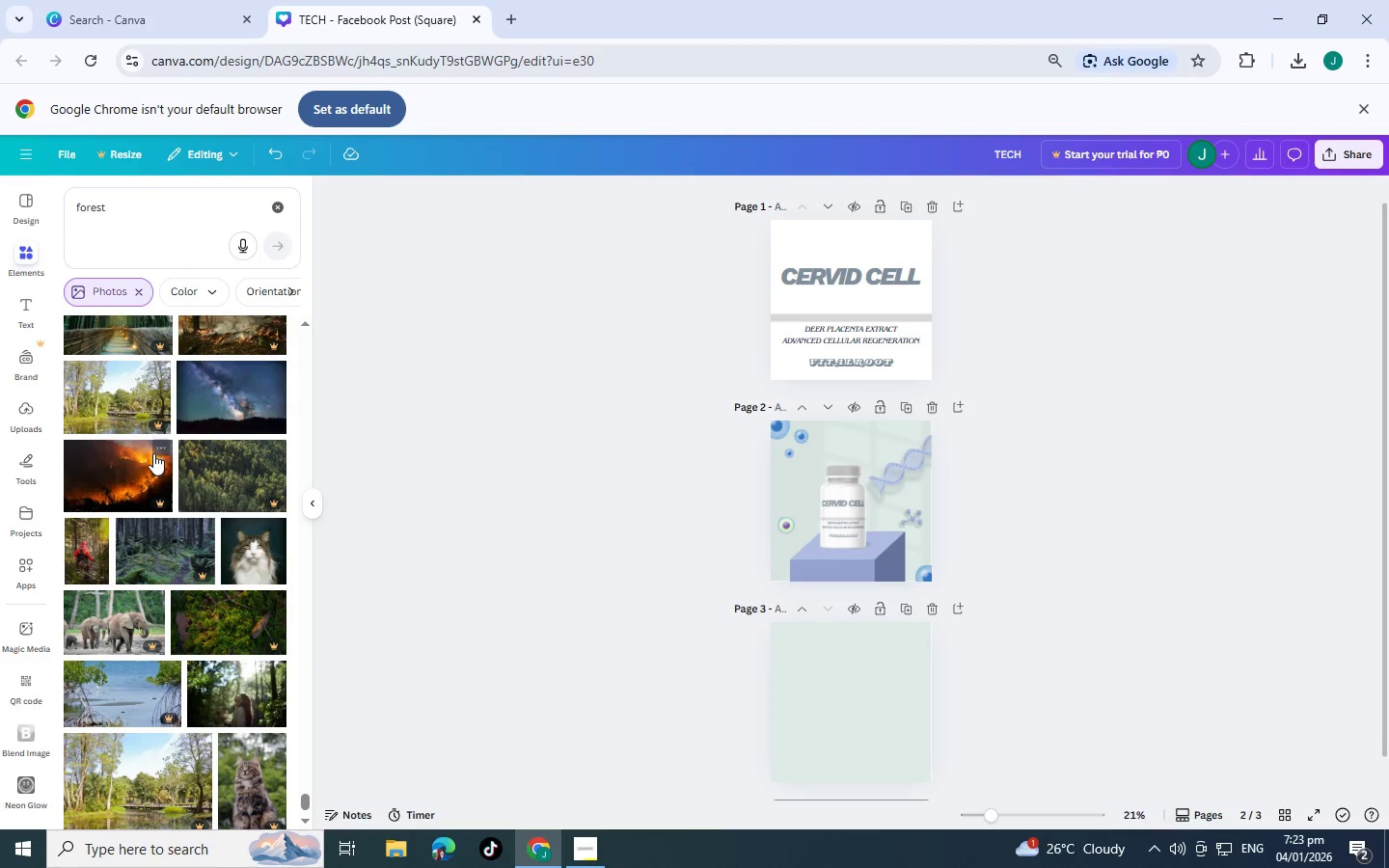 
wait(5.56)
 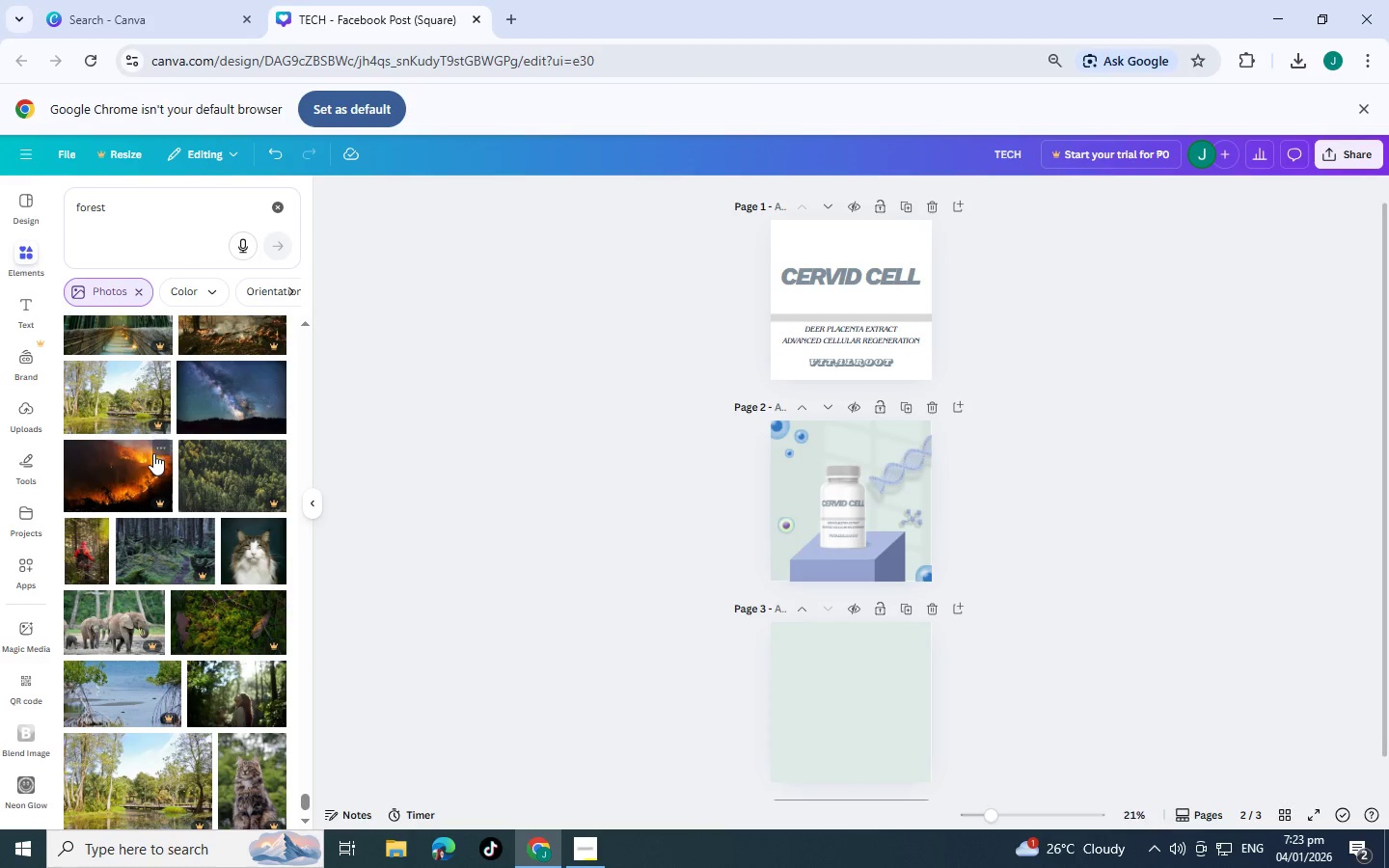 
scroll: coordinate [148, 573], scroll_direction: down, amount: 13.0
 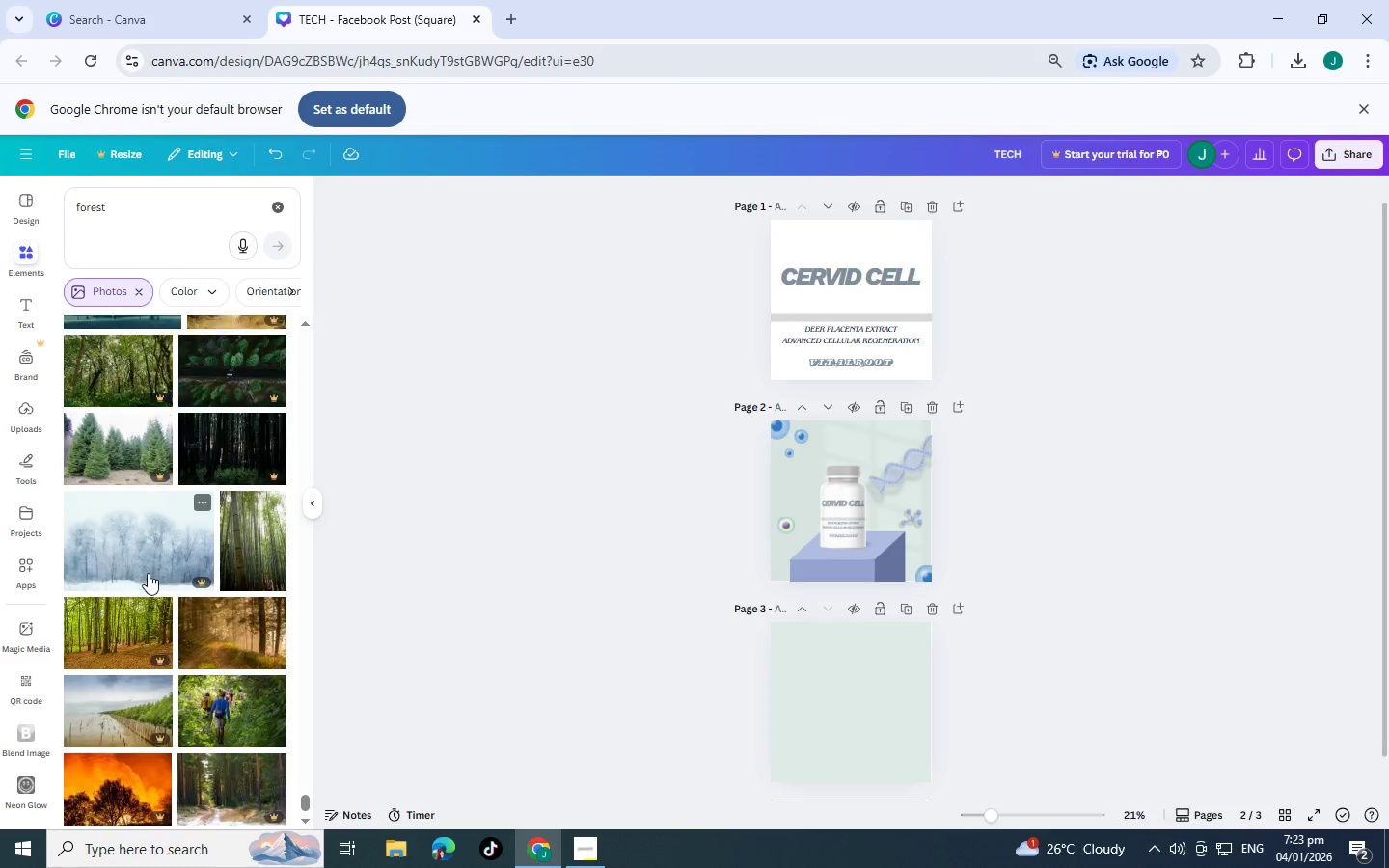 
scroll: coordinate [148, 573], scroll_direction: down, amount: 7.0
 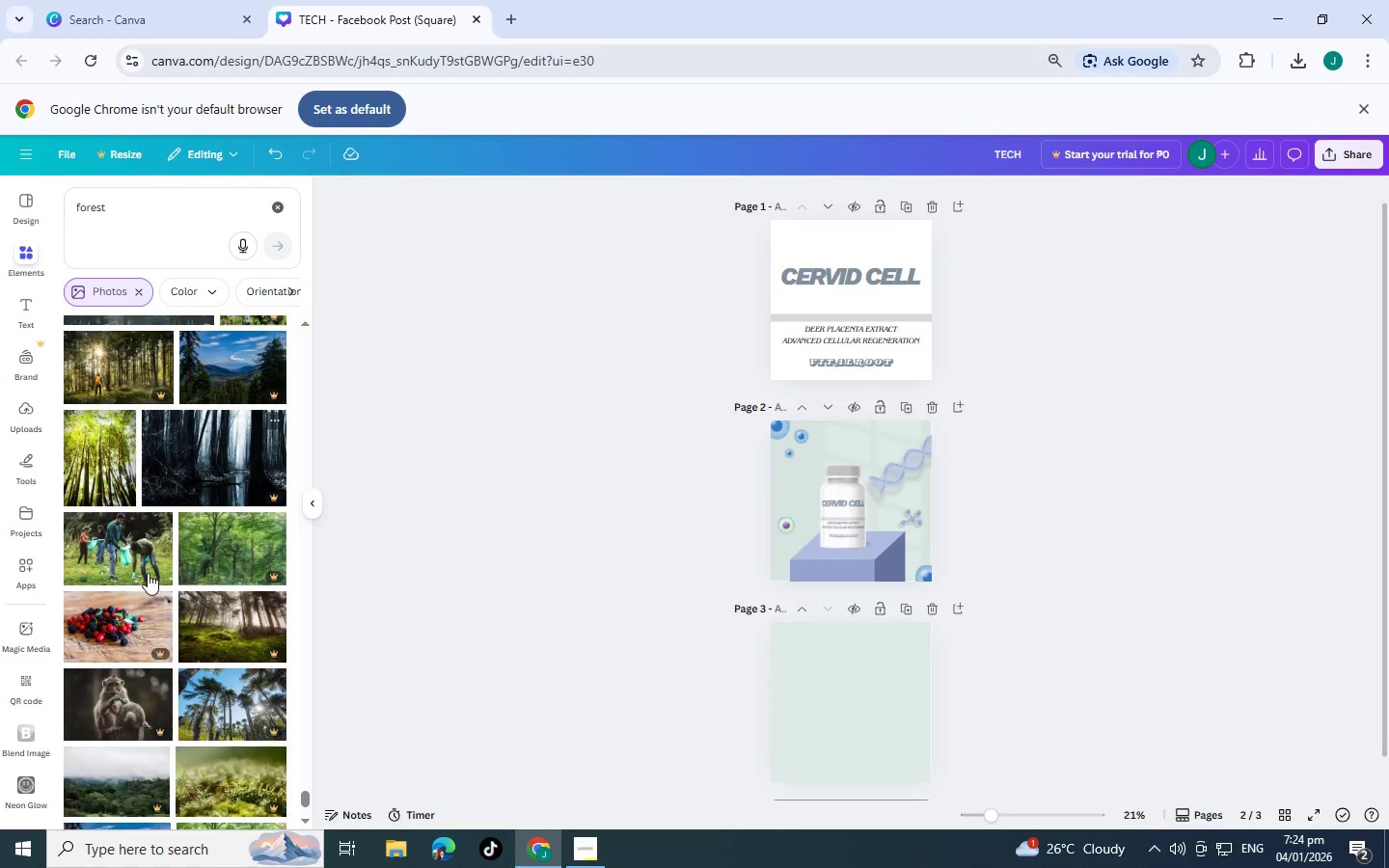 
scroll: coordinate [133, 579], scroll_direction: down, amount: 5.0
 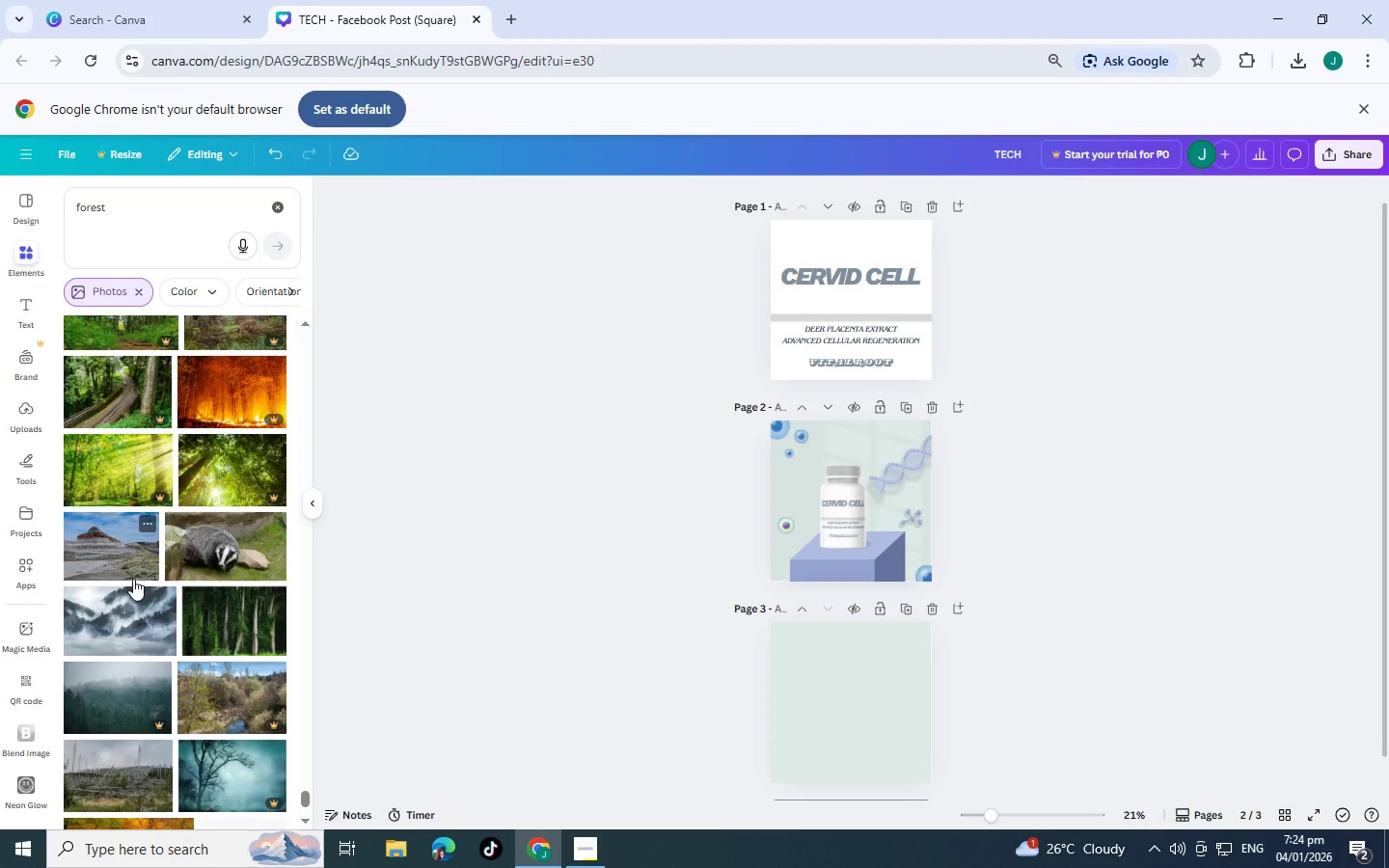 
scroll: coordinate [135, 571], scroll_direction: down, amount: 5.0
 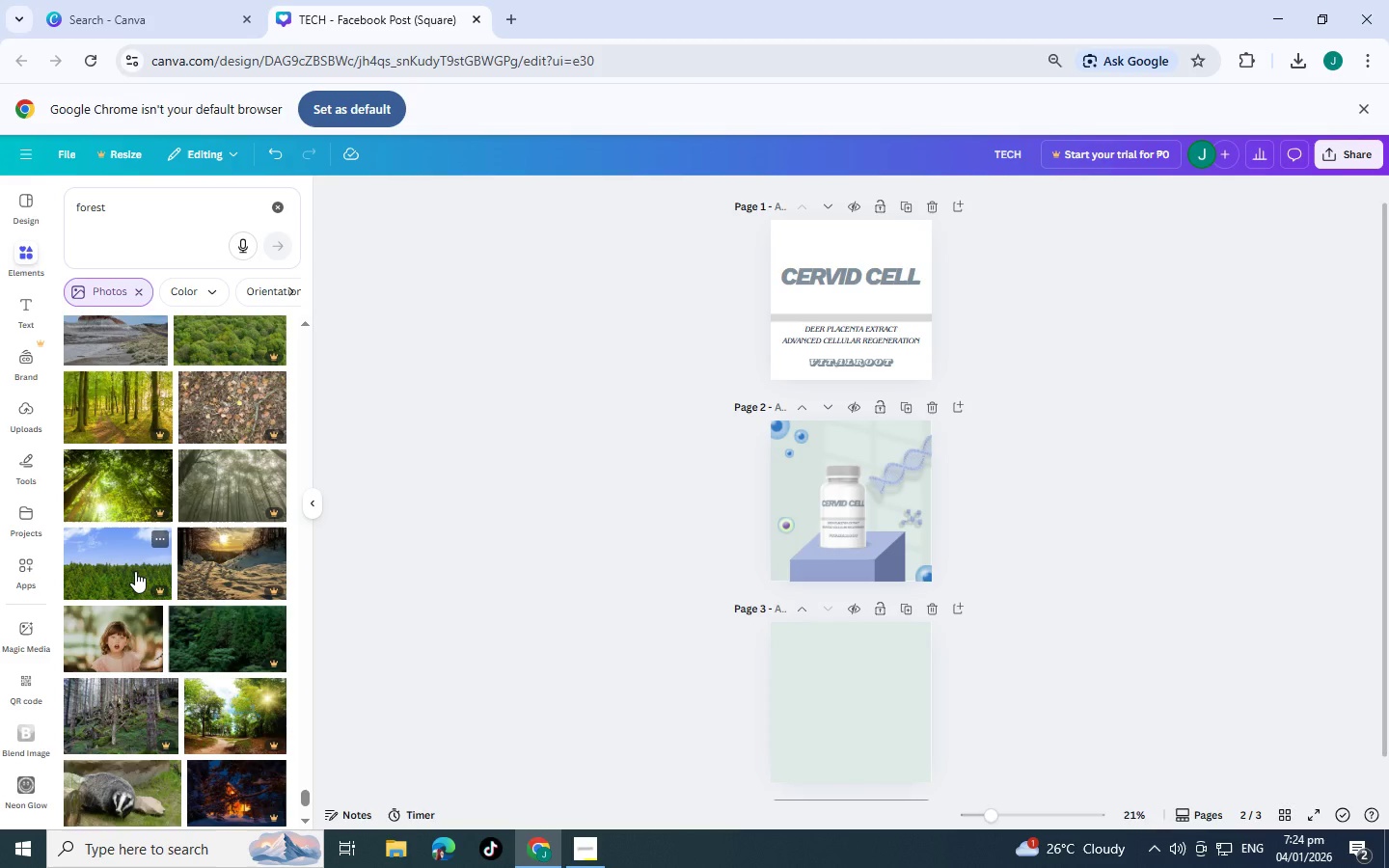 
scroll: coordinate [135, 571], scroll_direction: down, amount: 5.0
 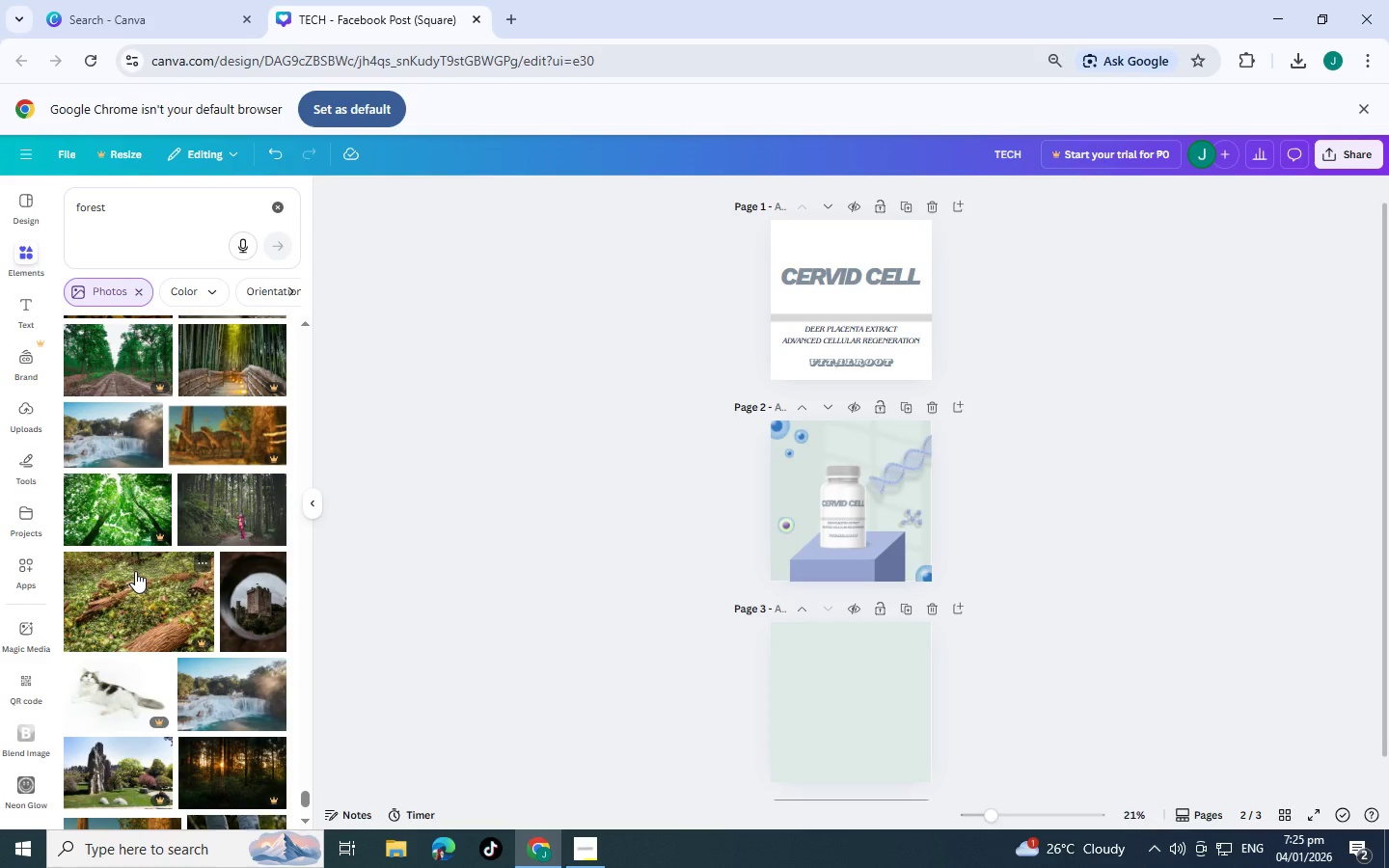 
scroll: coordinate [135, 571], scroll_direction: down, amount: 11.0
 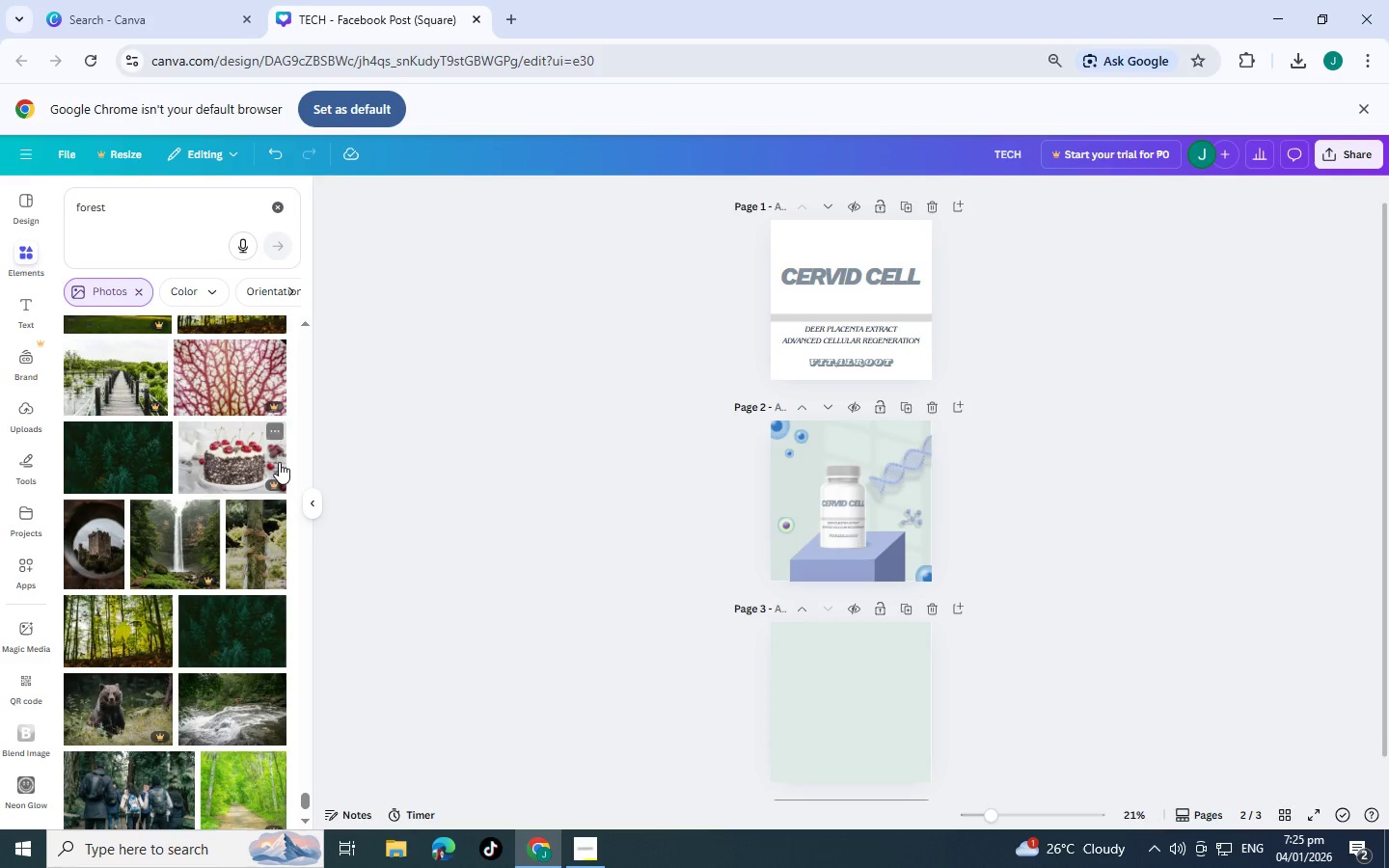 
scroll: coordinate [150, 555], scroll_direction: down, amount: 6.0
 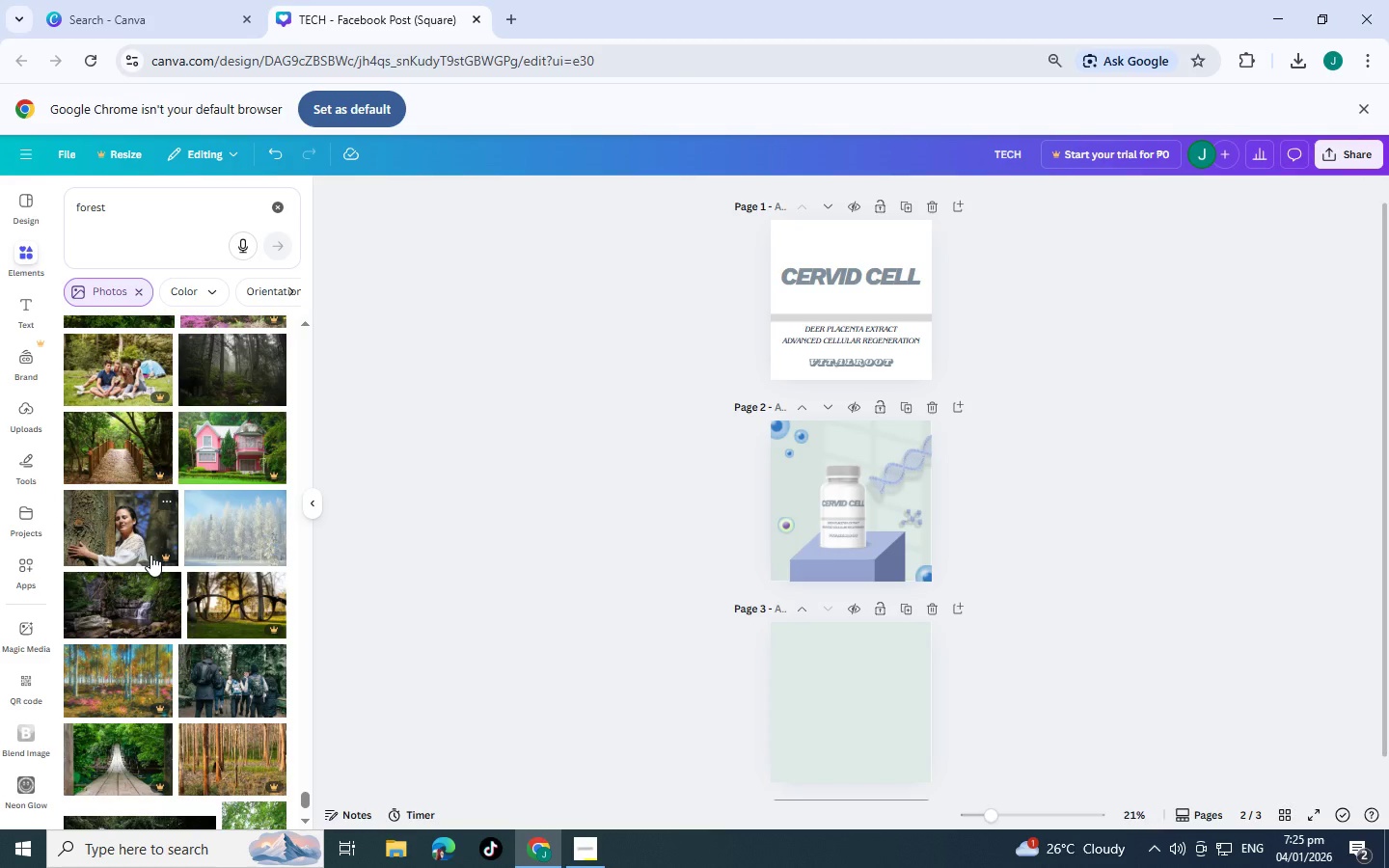 
scroll: coordinate [150, 555], scroll_direction: down, amount: 13.0
 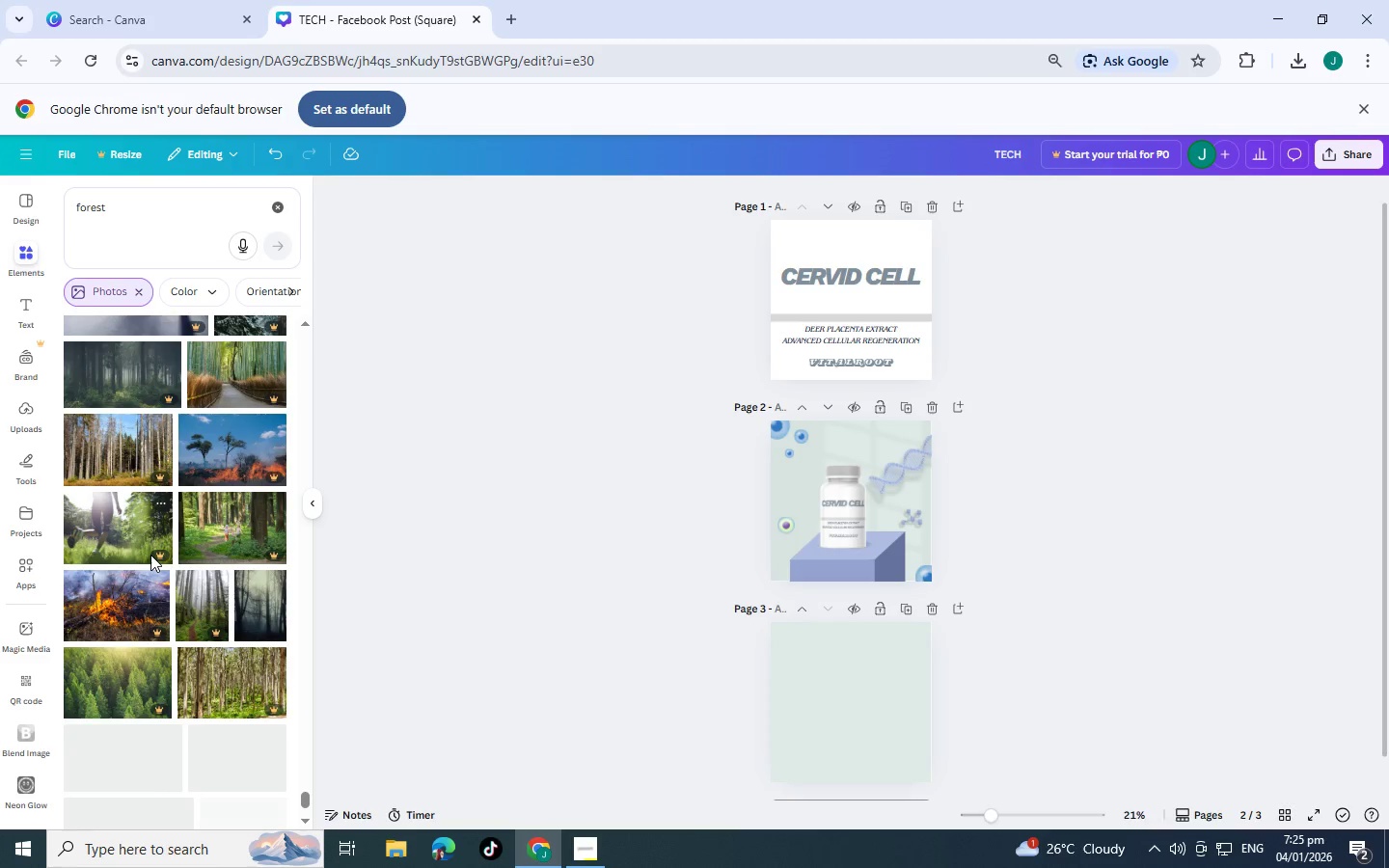 
scroll: coordinate [150, 555], scroll_direction: down, amount: 2.0
 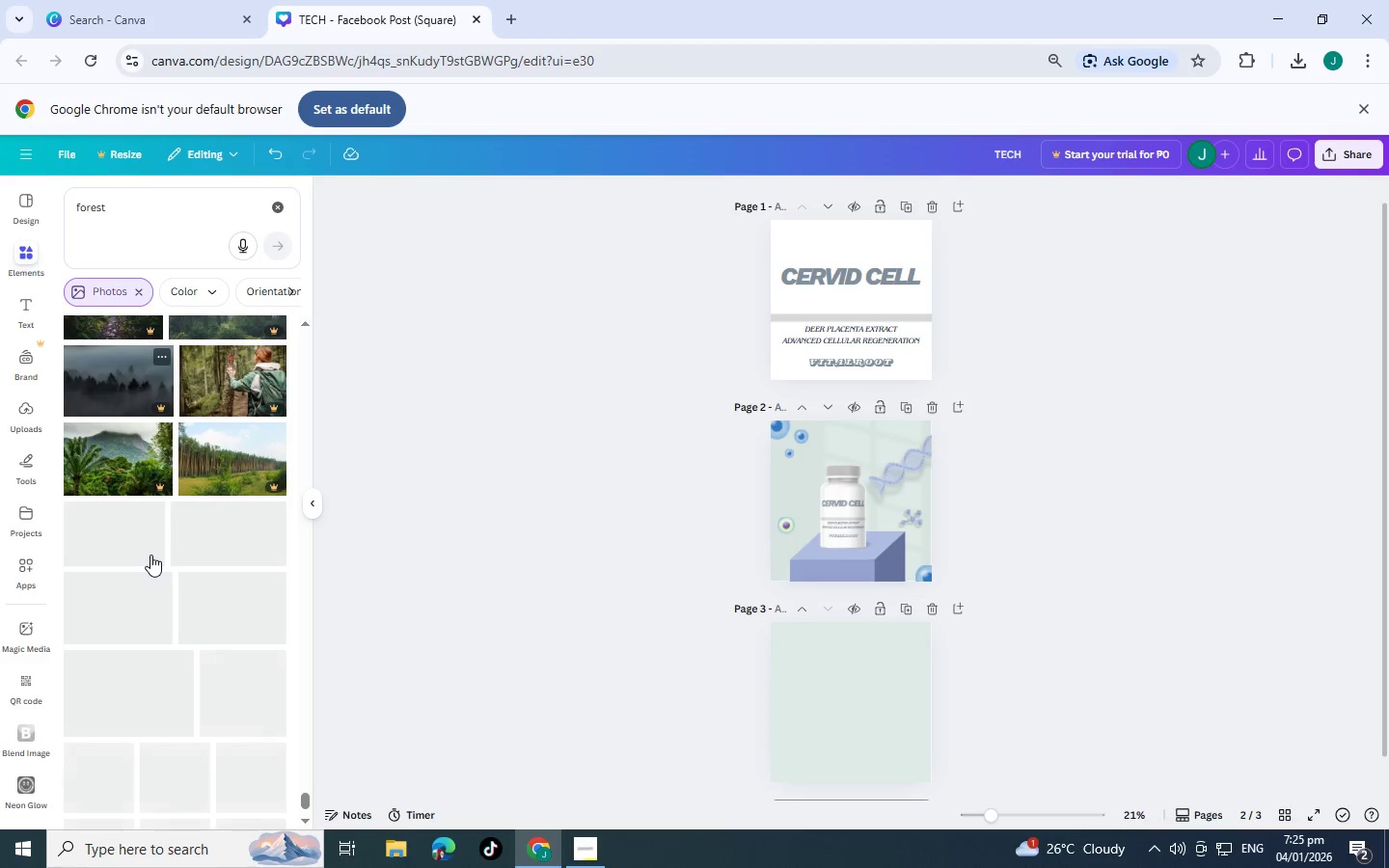 
scroll: coordinate [150, 555], scroll_direction: up, amount: 1.0
 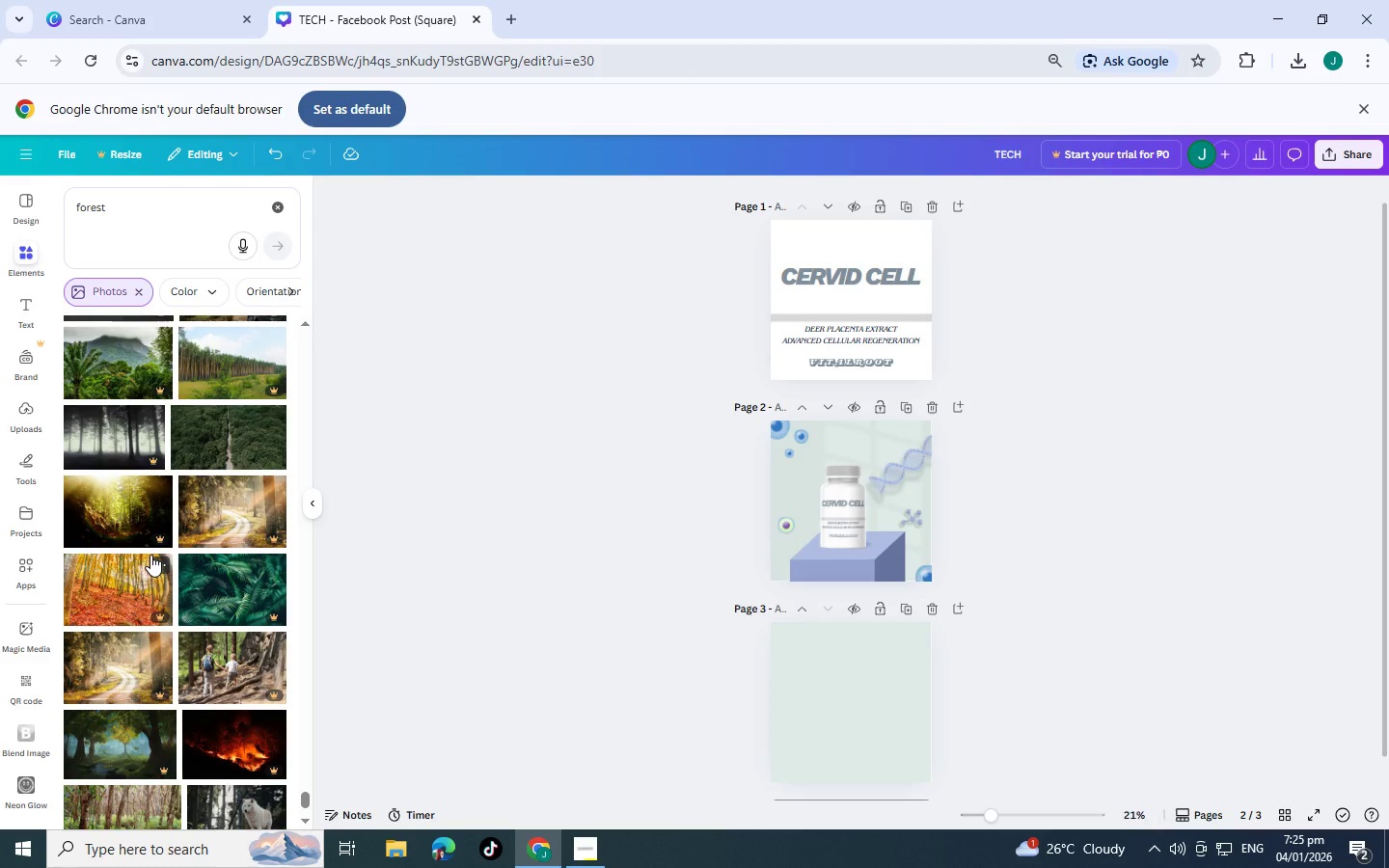 
scroll: coordinate [150, 555], scroll_direction: down, amount: 5.0
 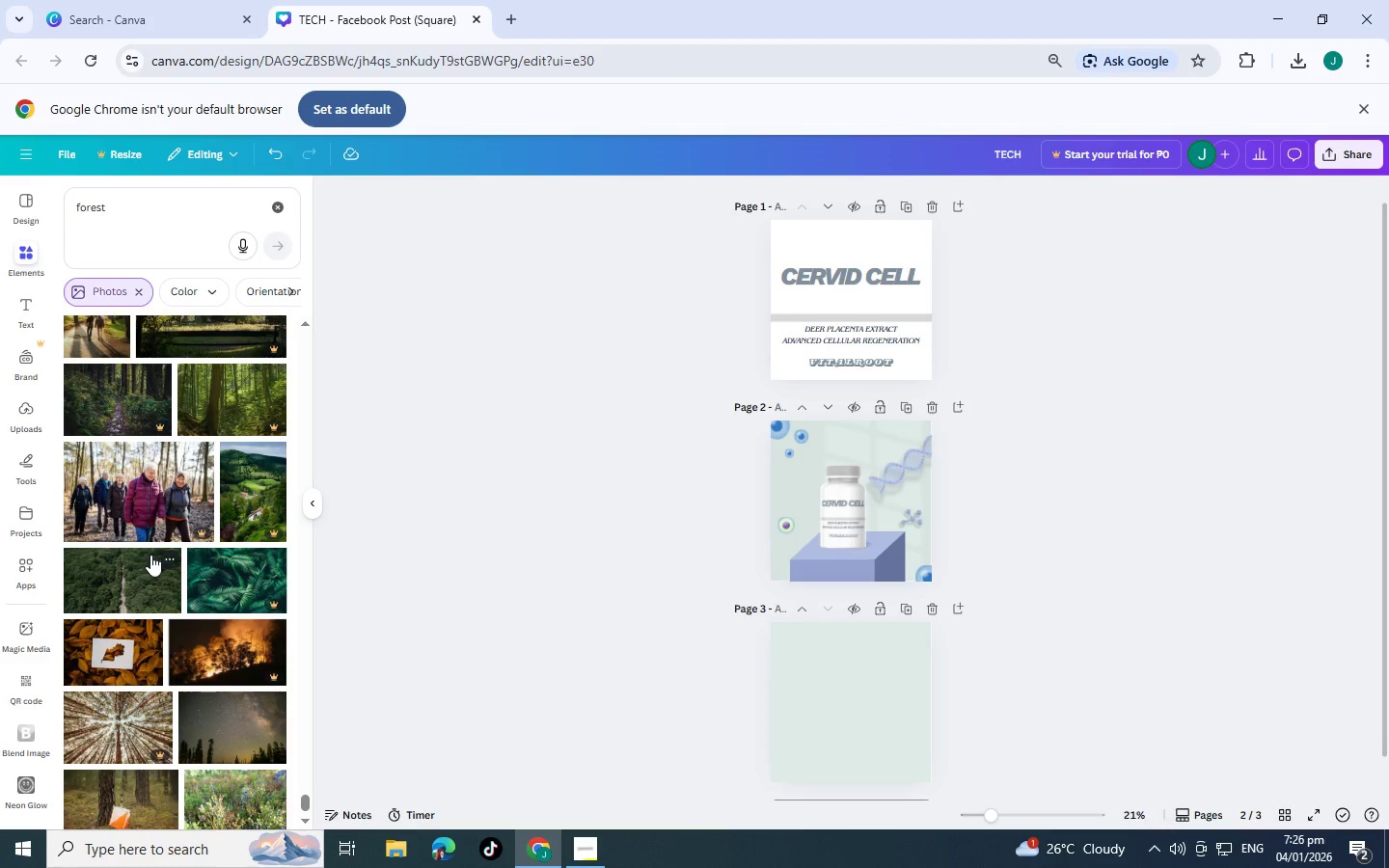 
scroll: coordinate [150, 555], scroll_direction: down, amount: 3.0
 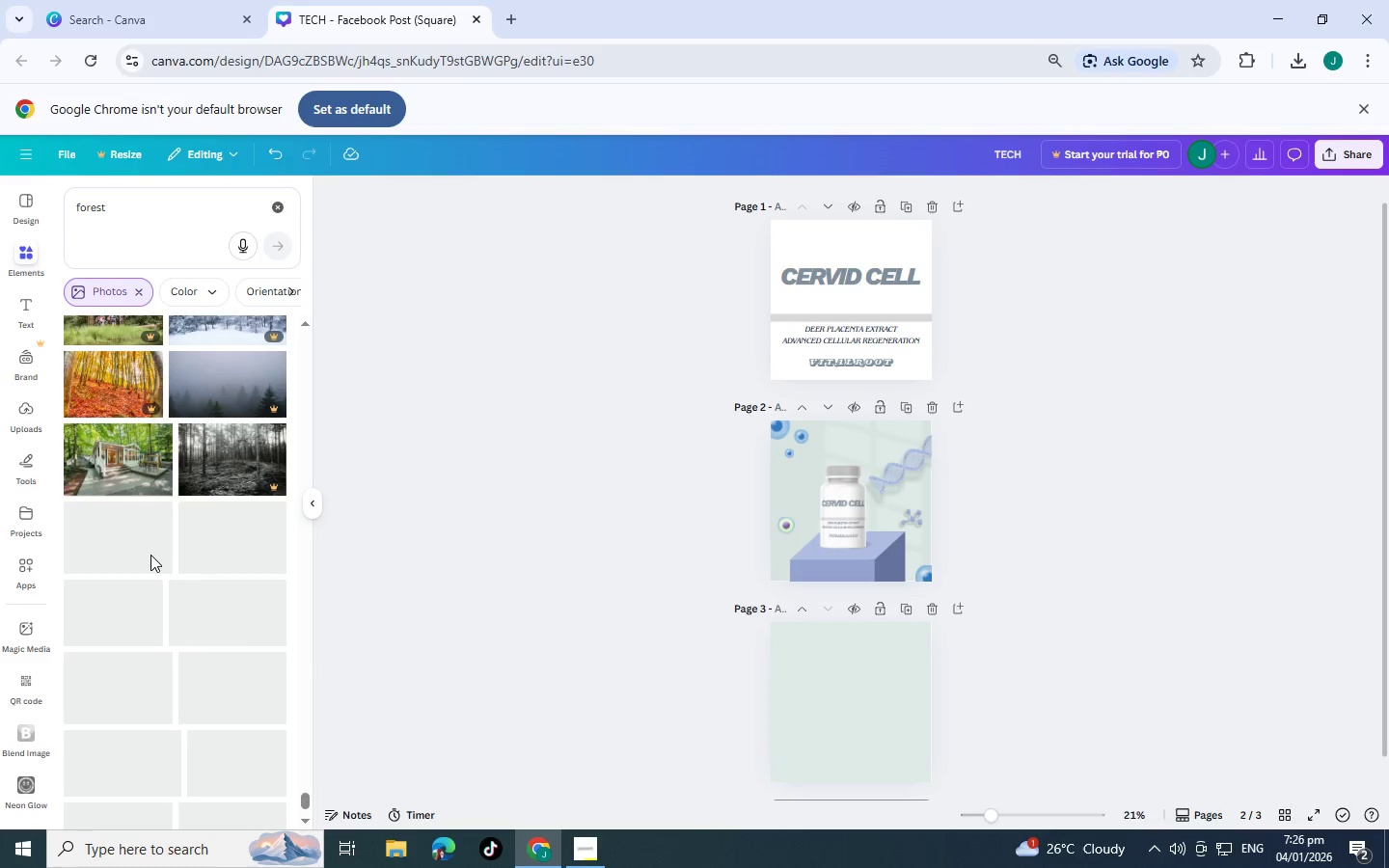 
scroll: coordinate [150, 555], scroll_direction: up, amount: 1.0
 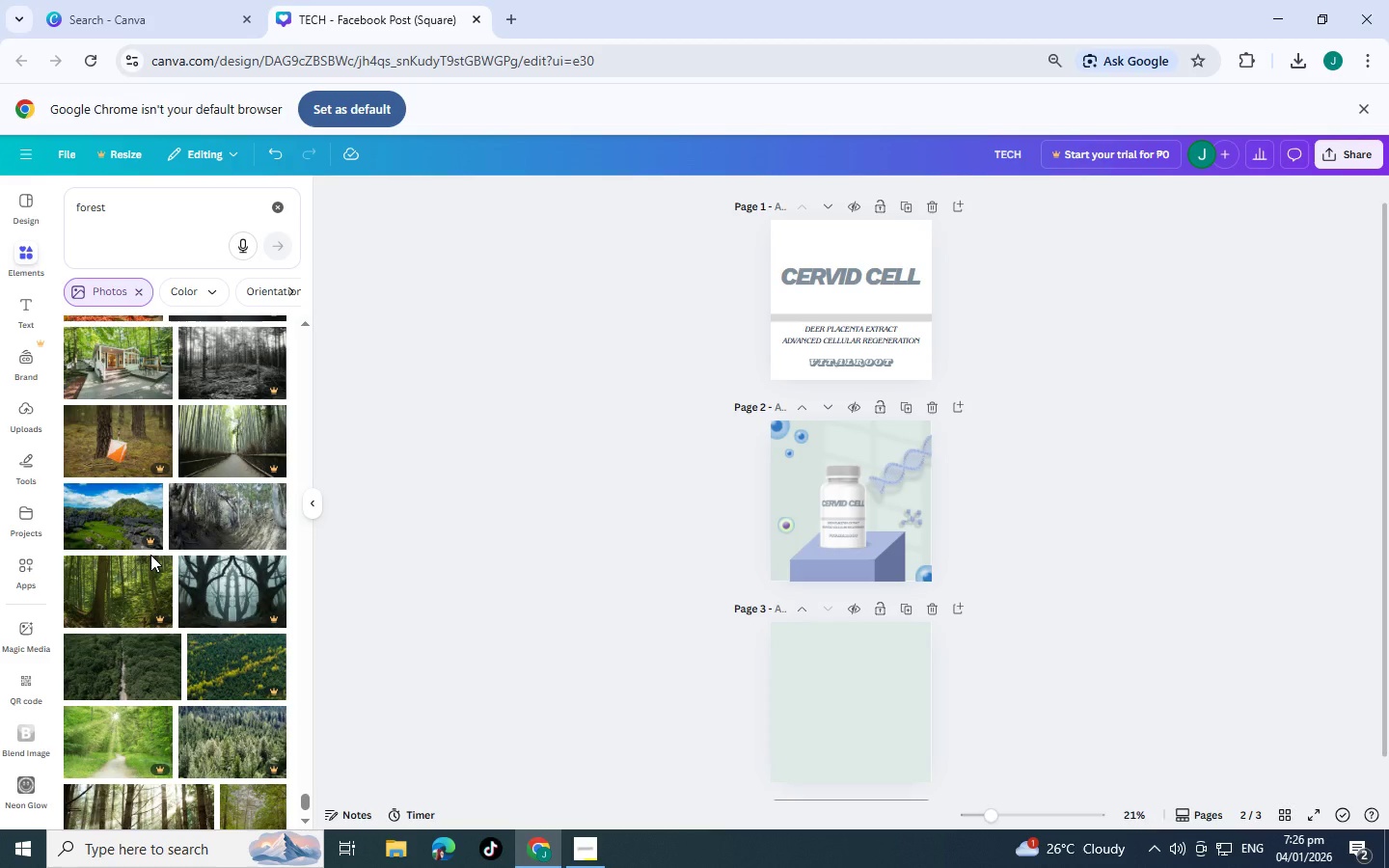 
scroll: coordinate [150, 555], scroll_direction: down, amount: 5.0
 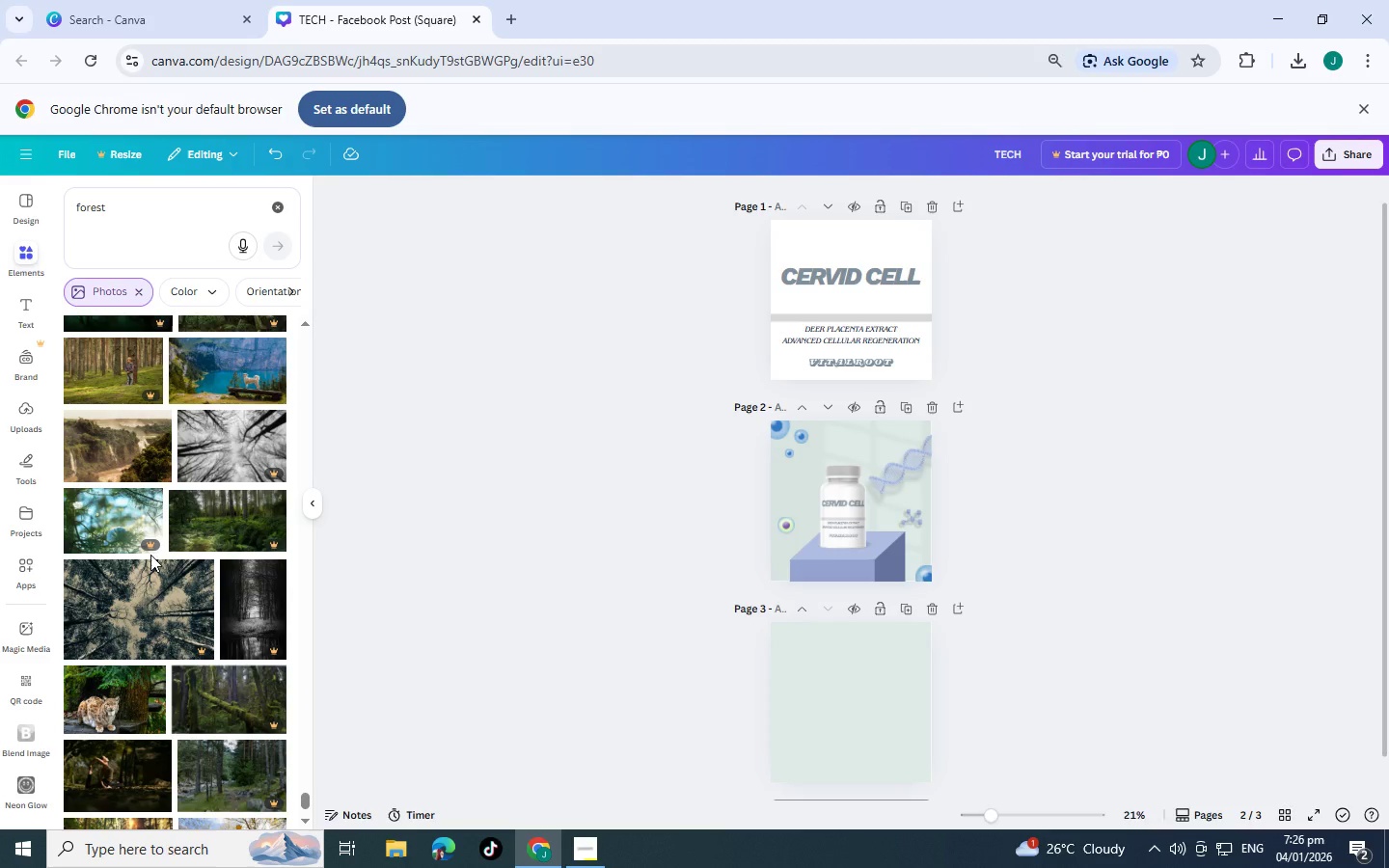 
wait(9.12)
 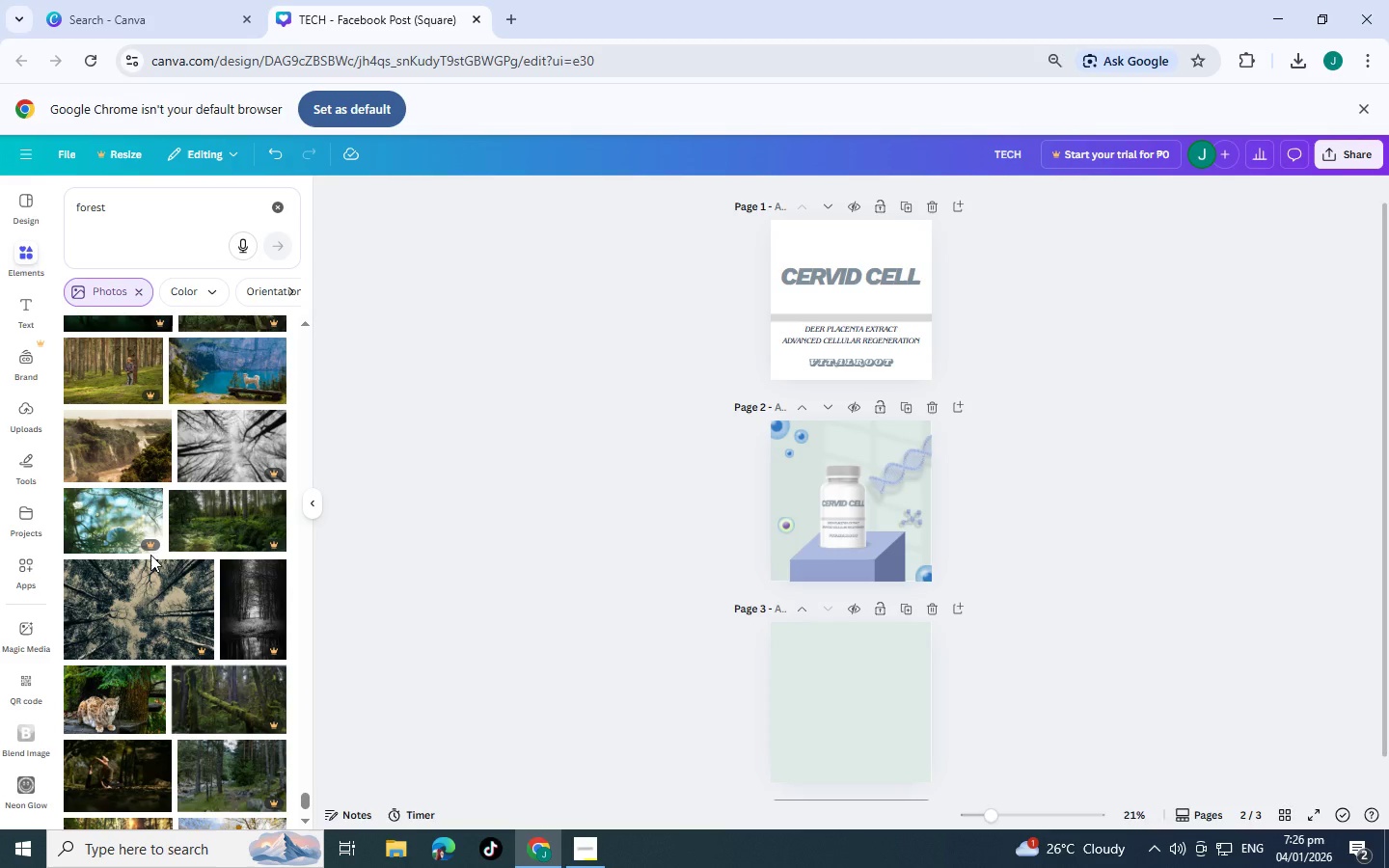 
scroll: coordinate [218, 464], scroll_direction: down, amount: 8.0
 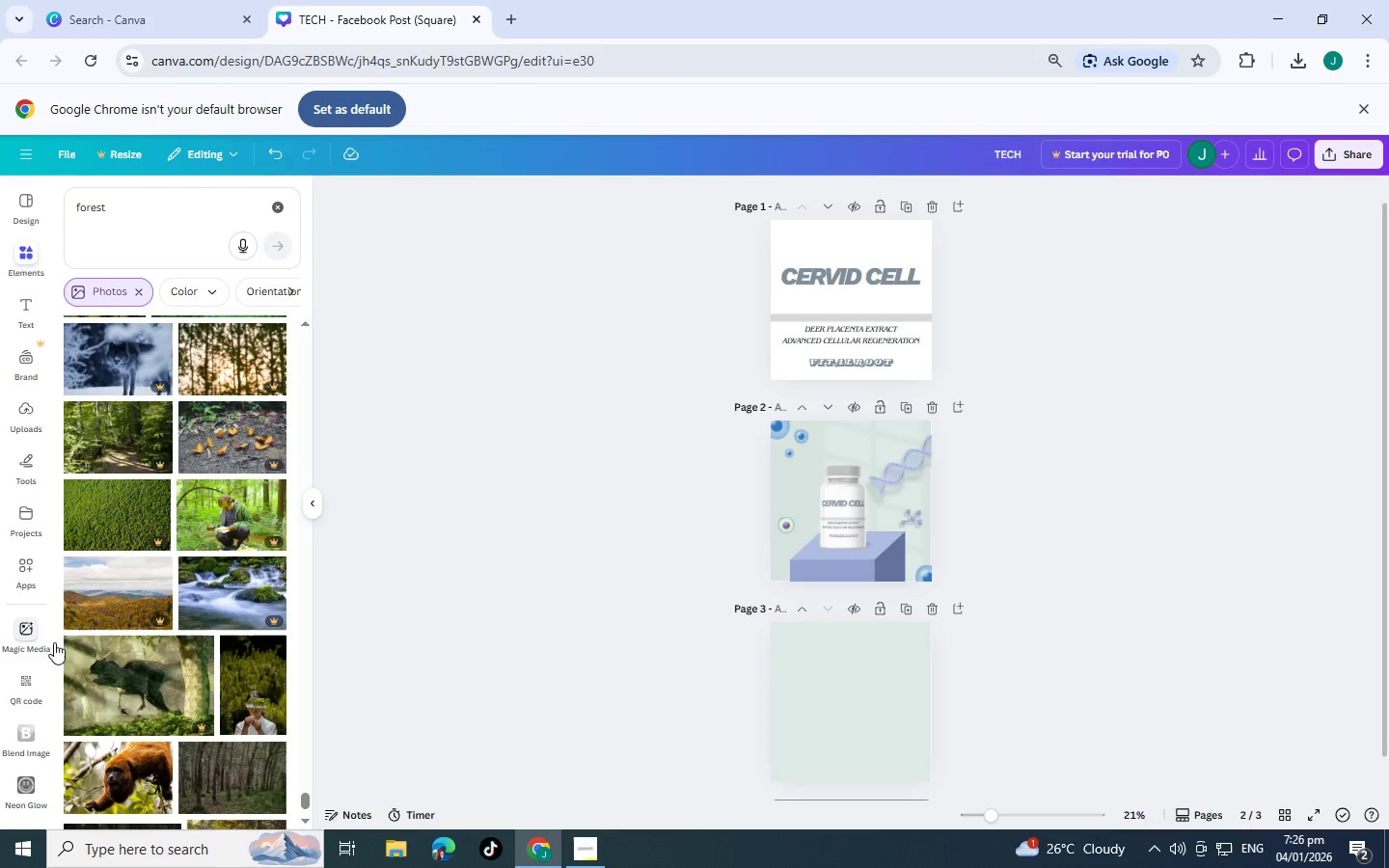 
scroll: coordinate [122, 572], scroll_direction: up, amount: 5.0
 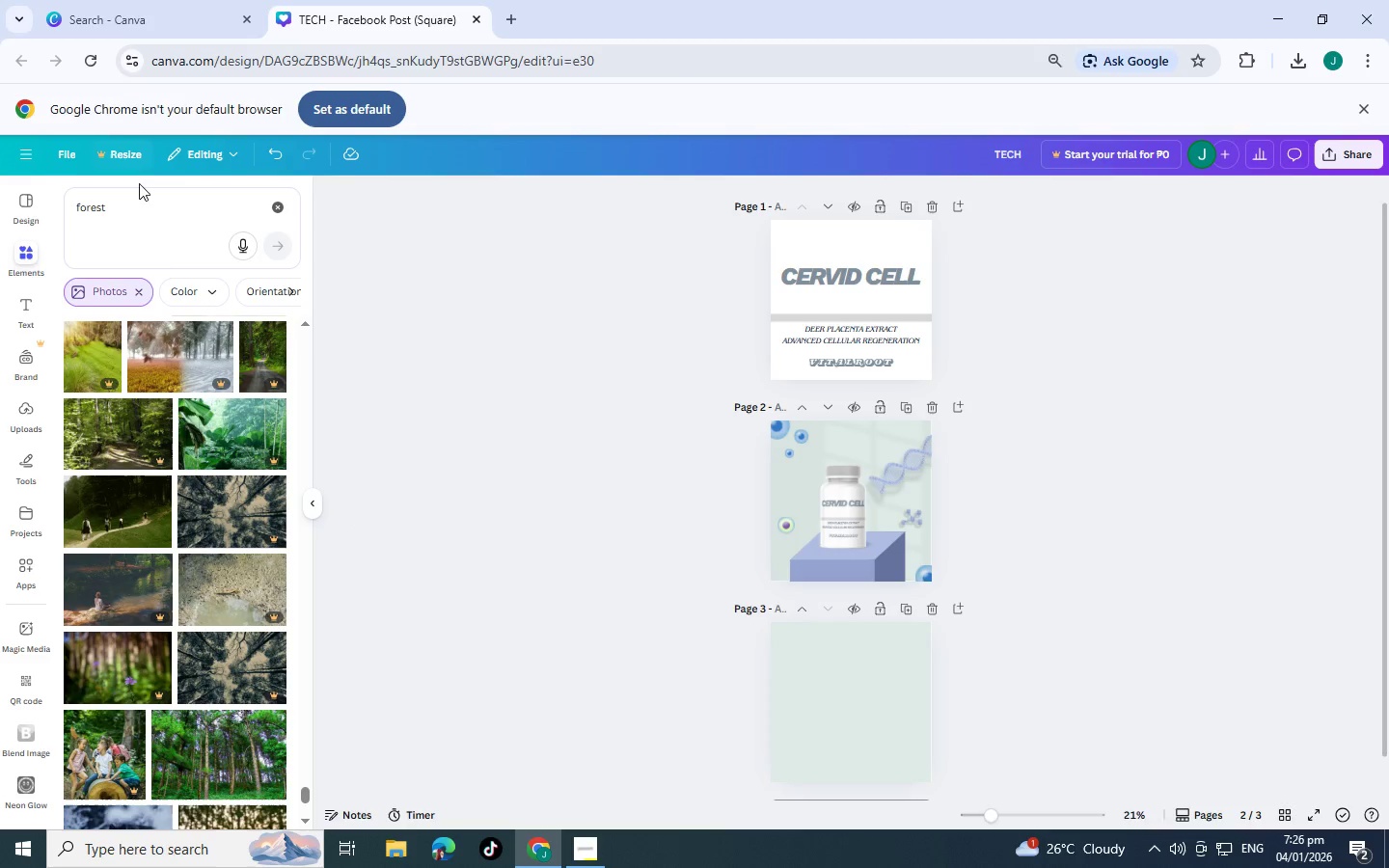 
double_click([153, 217])
 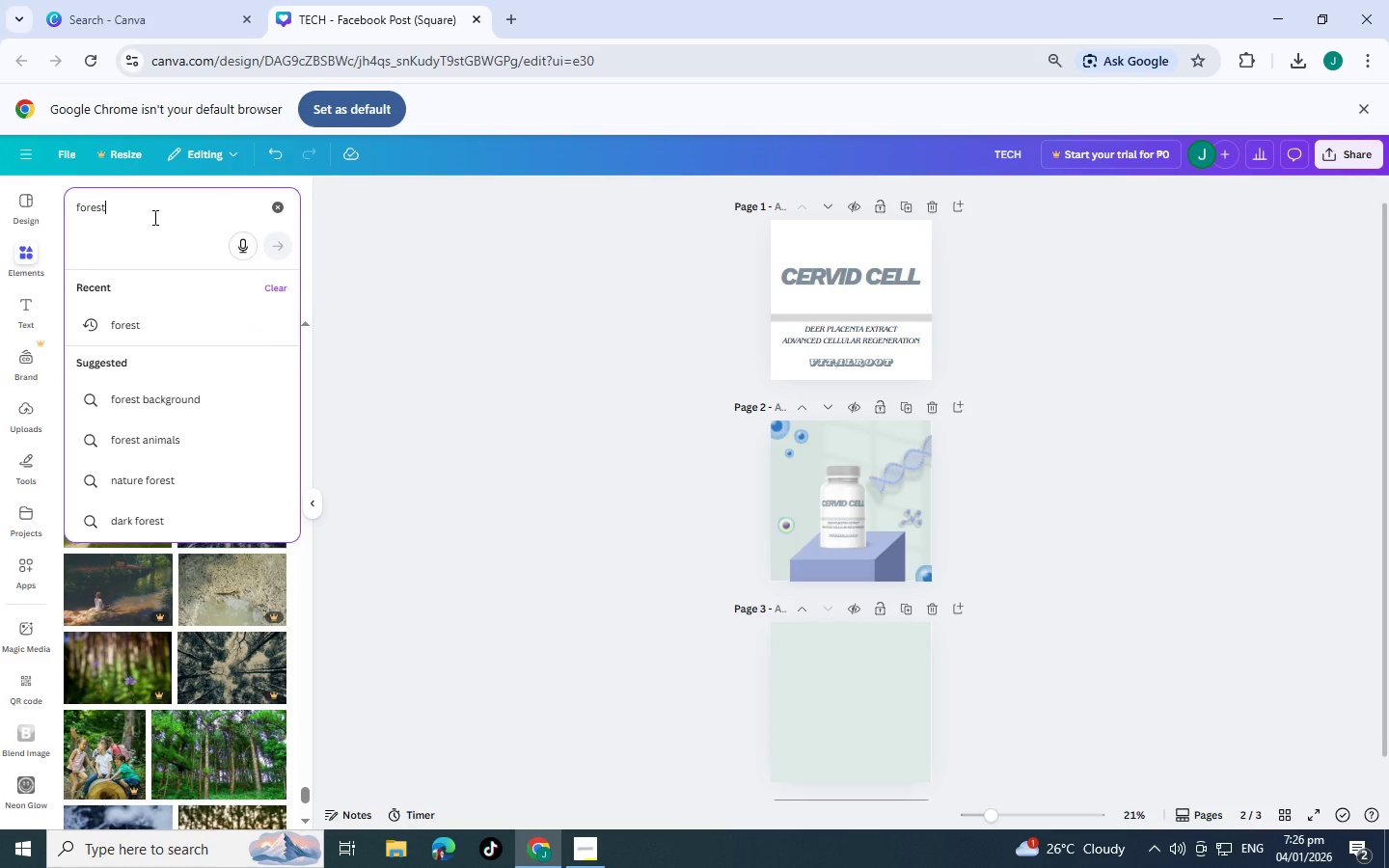 
type( ground)
 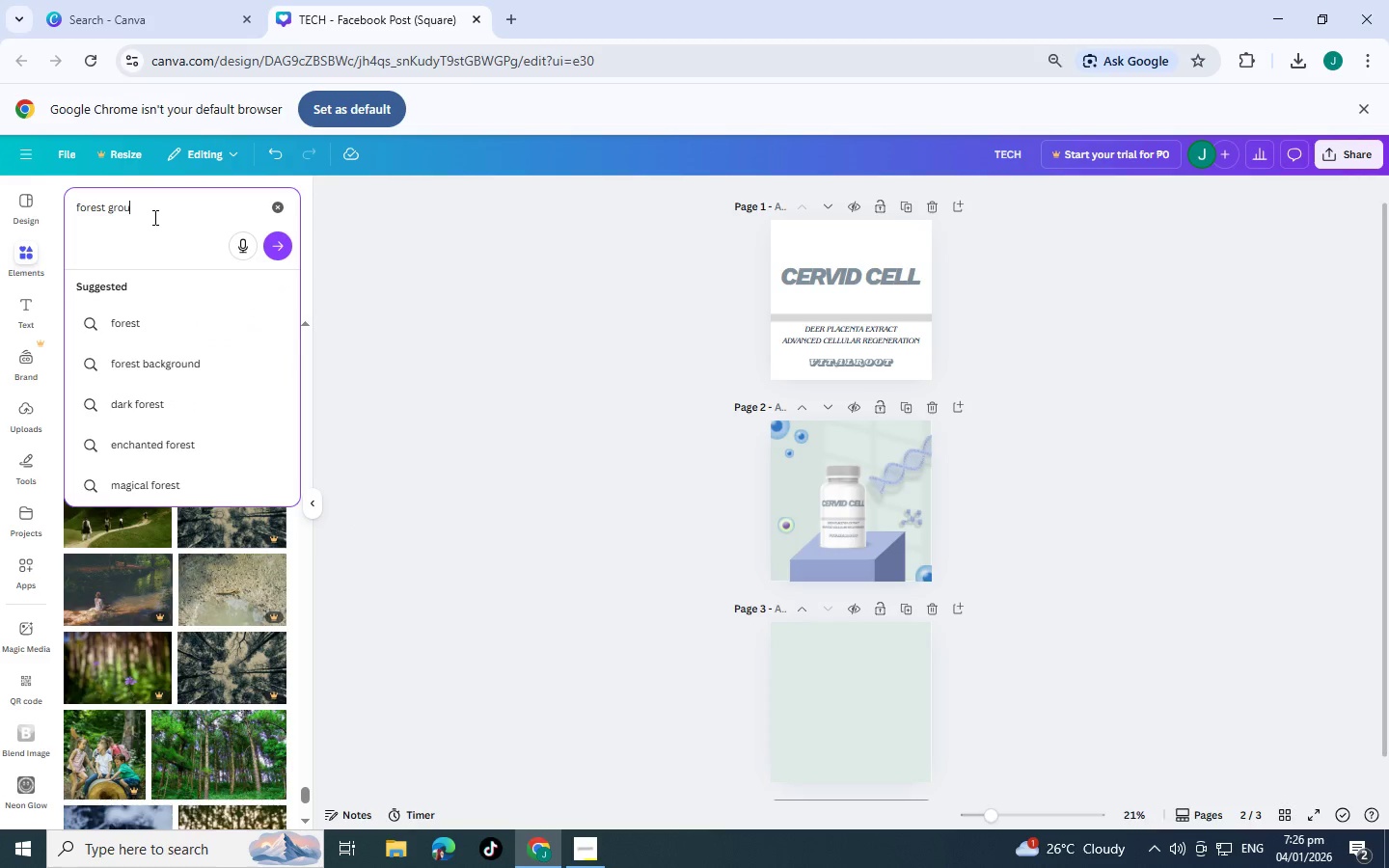 
key(Enter)
 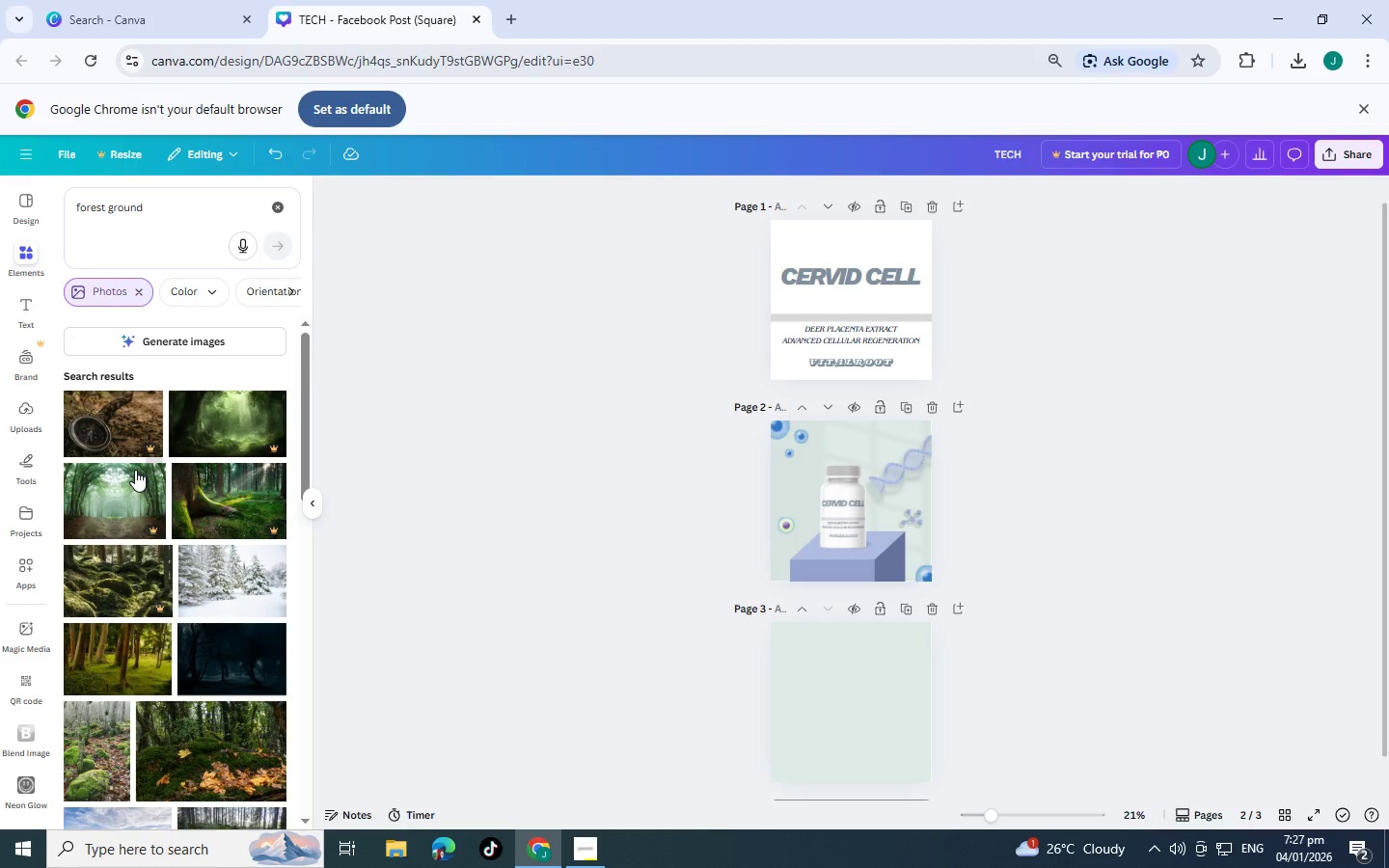 
scroll: coordinate [114, 426], scroll_direction: down, amount: 2.0
 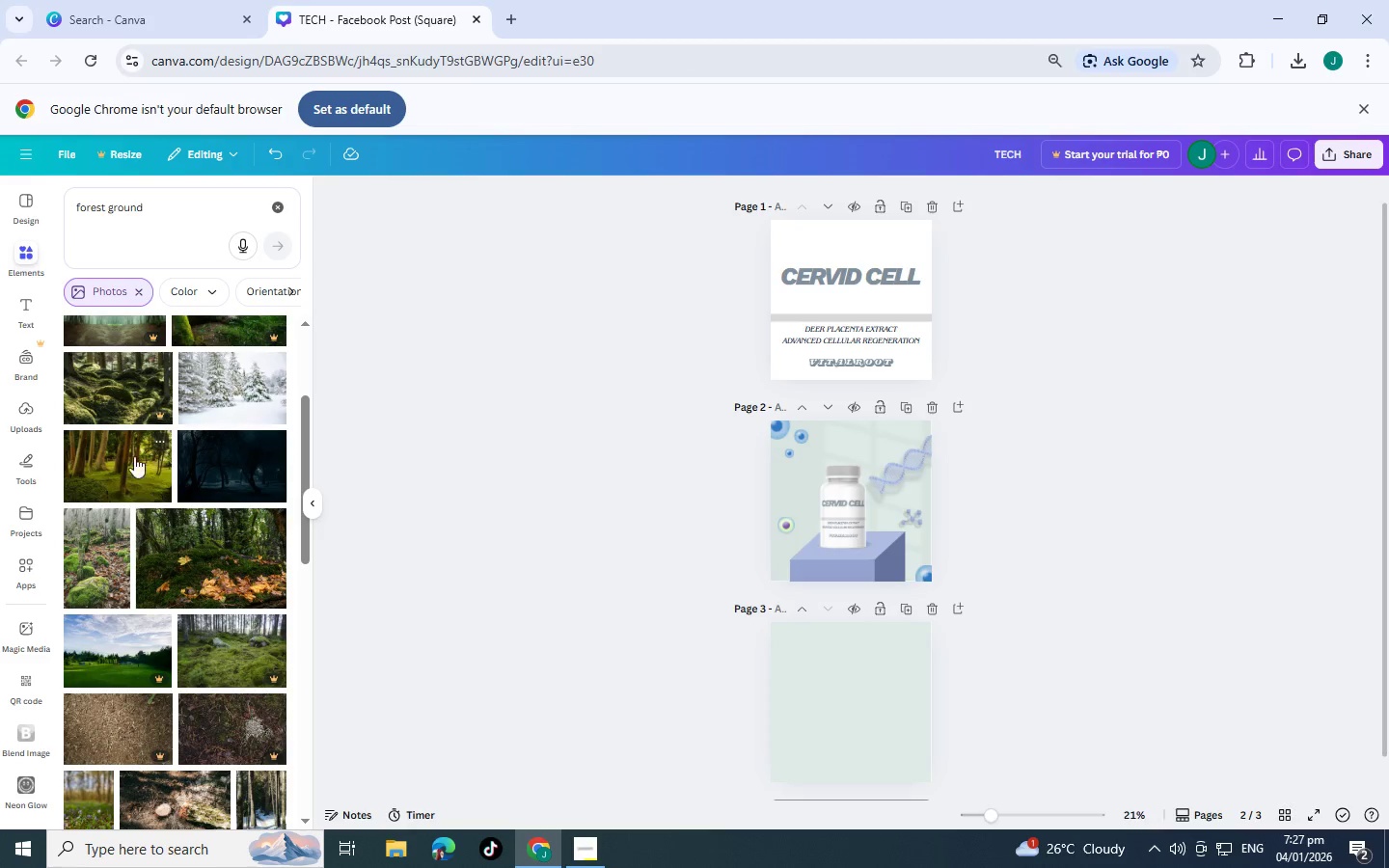 
scroll: coordinate [106, 374], scroll_direction: up, amount: 2.0
 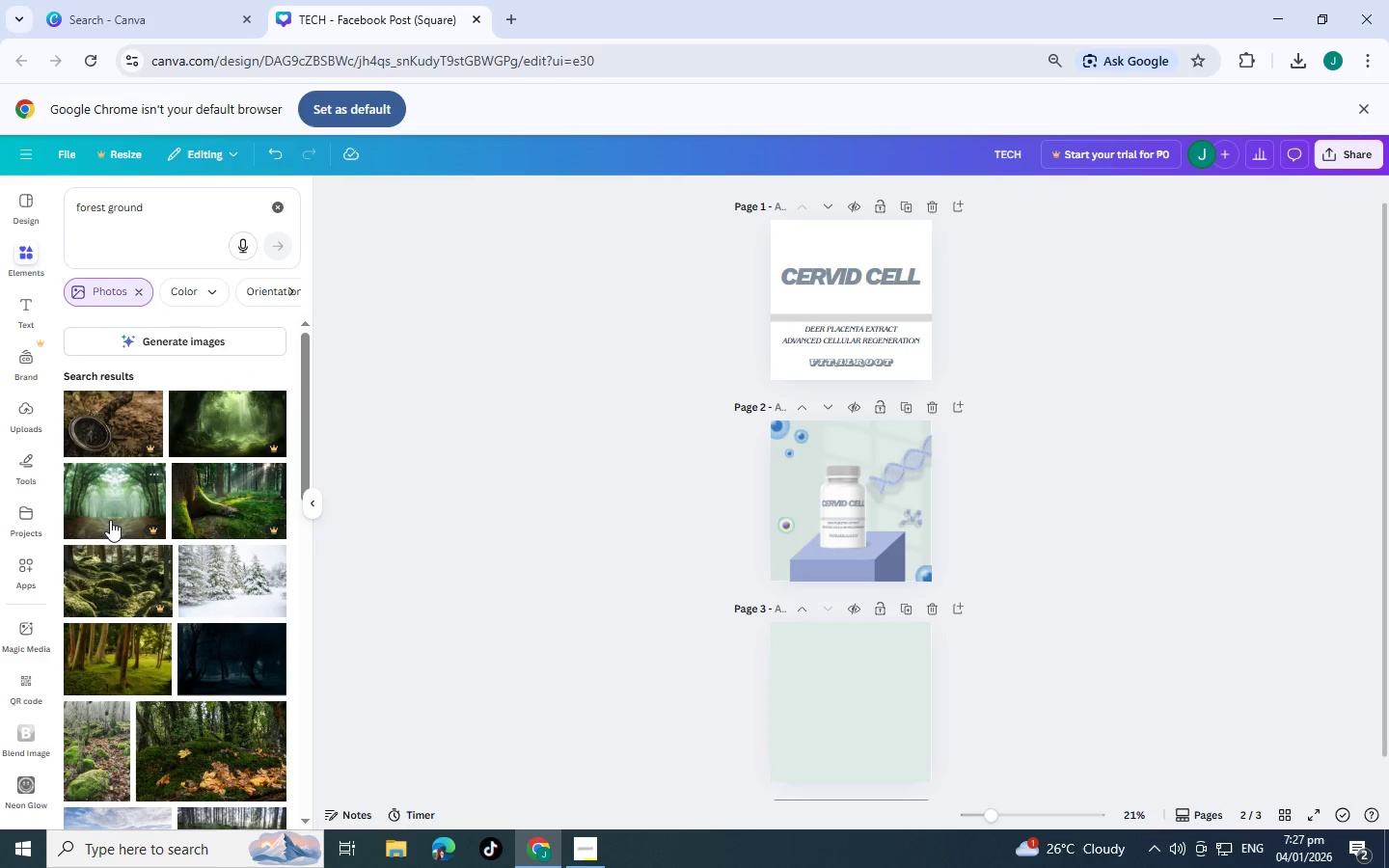 
scroll: coordinate [180, 561], scroll_direction: down, amount: 6.0
 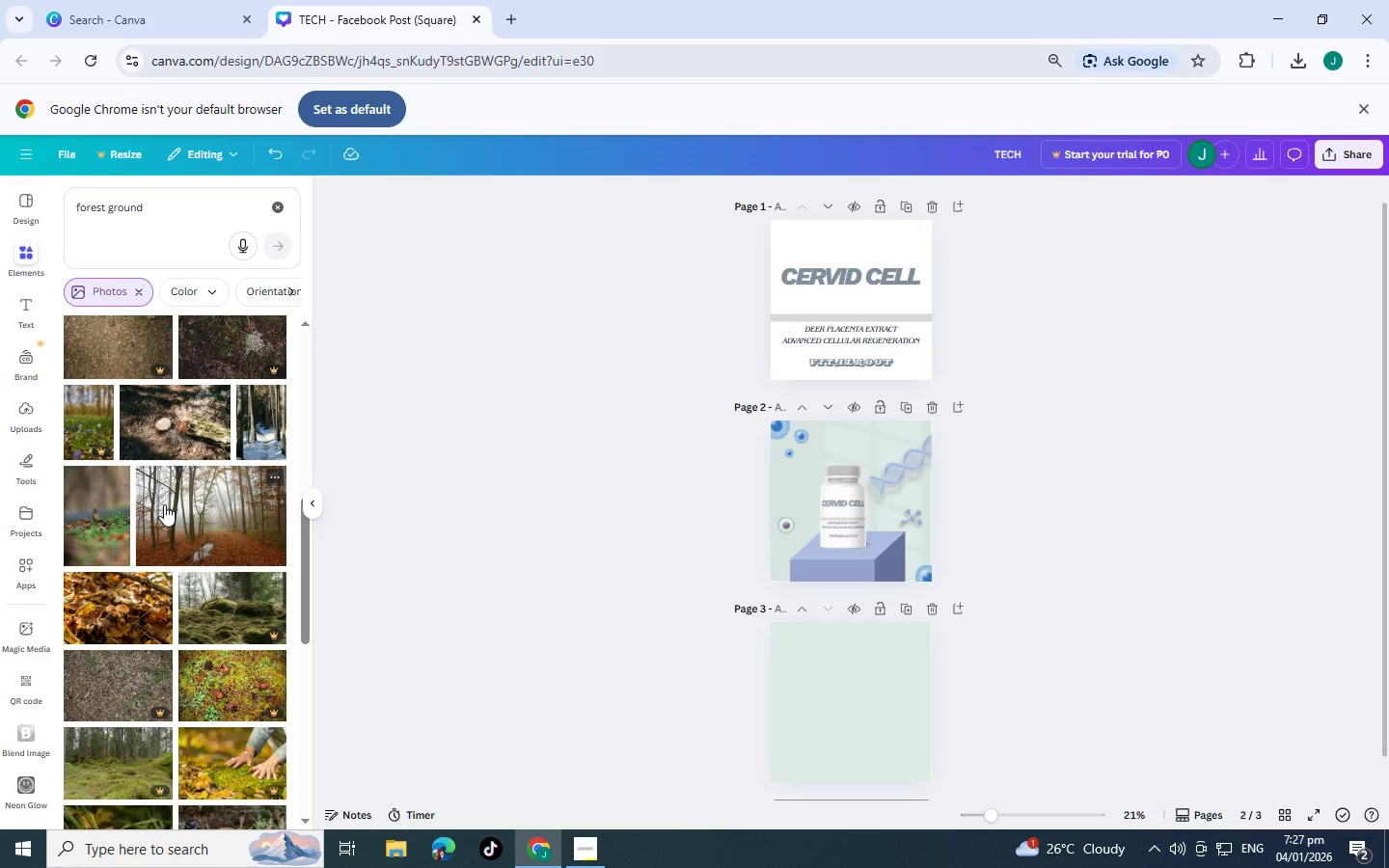 
left_click([164, 504])
 